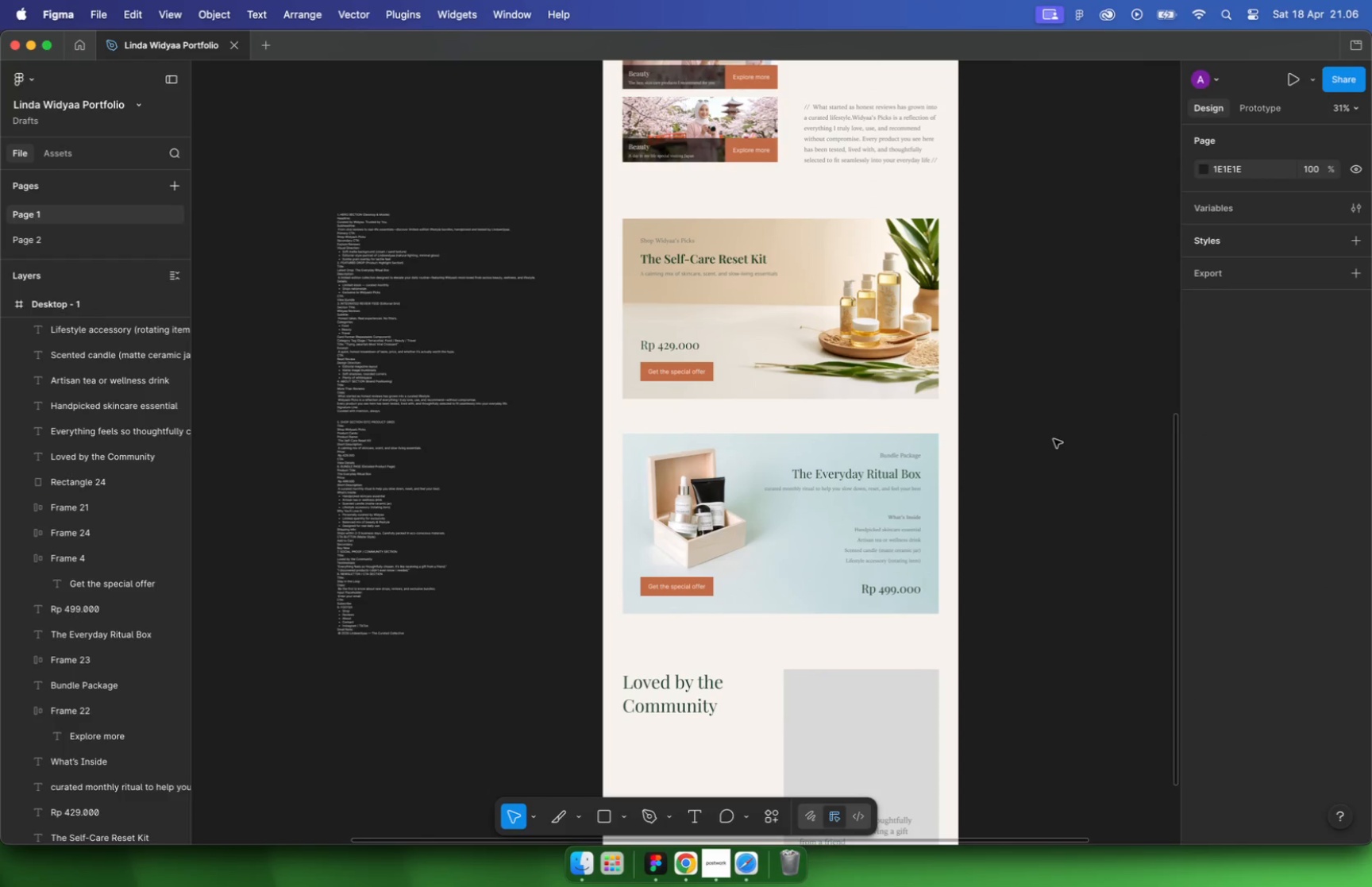 
hold_key(key=CommandLeft, duration=1.34)
scroll: coordinate [773, 428], scroll_direction: up, amount: 2.0
 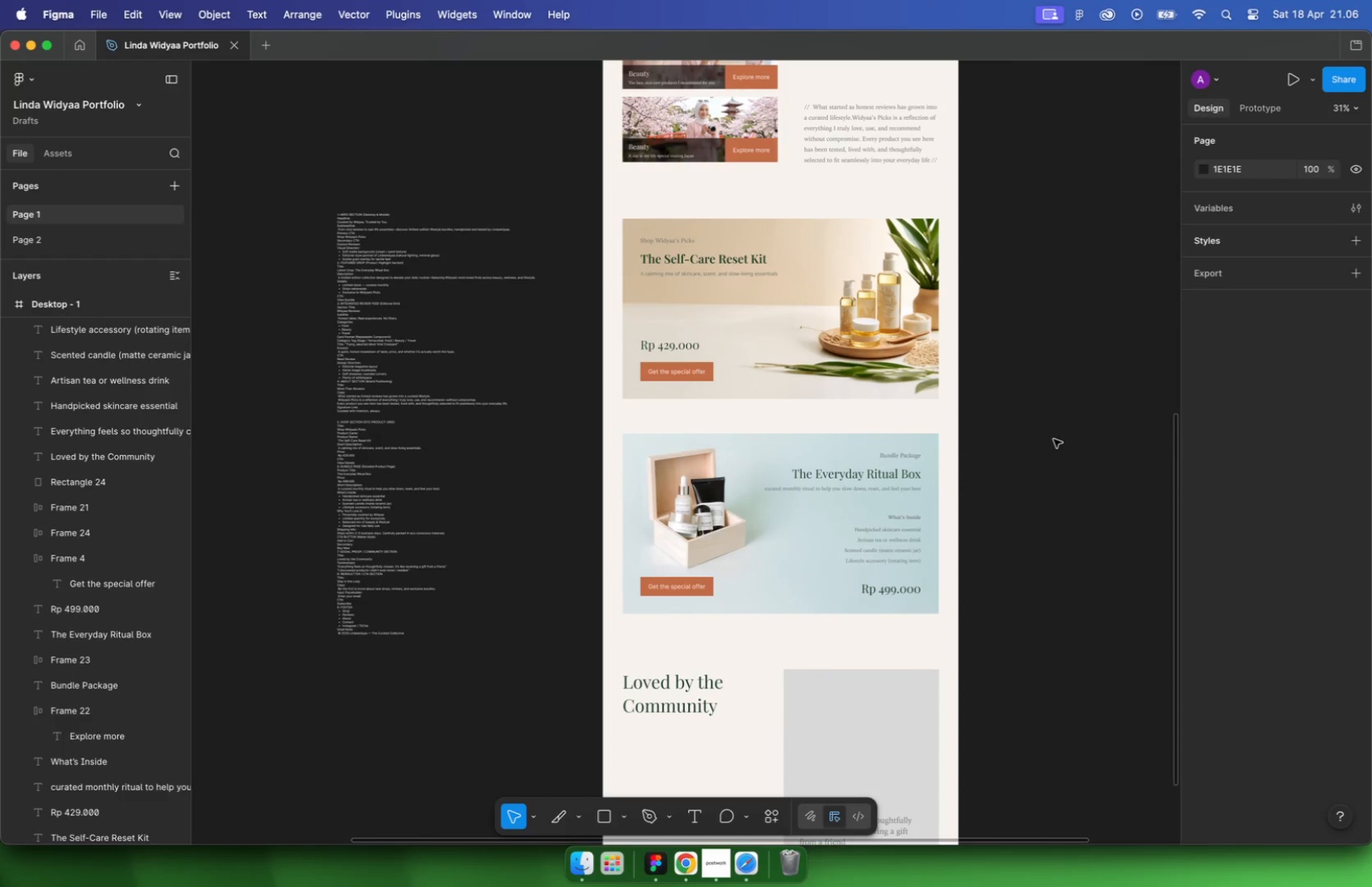 
scroll: coordinate [753, 400], scroll_direction: down, amount: 5.0
 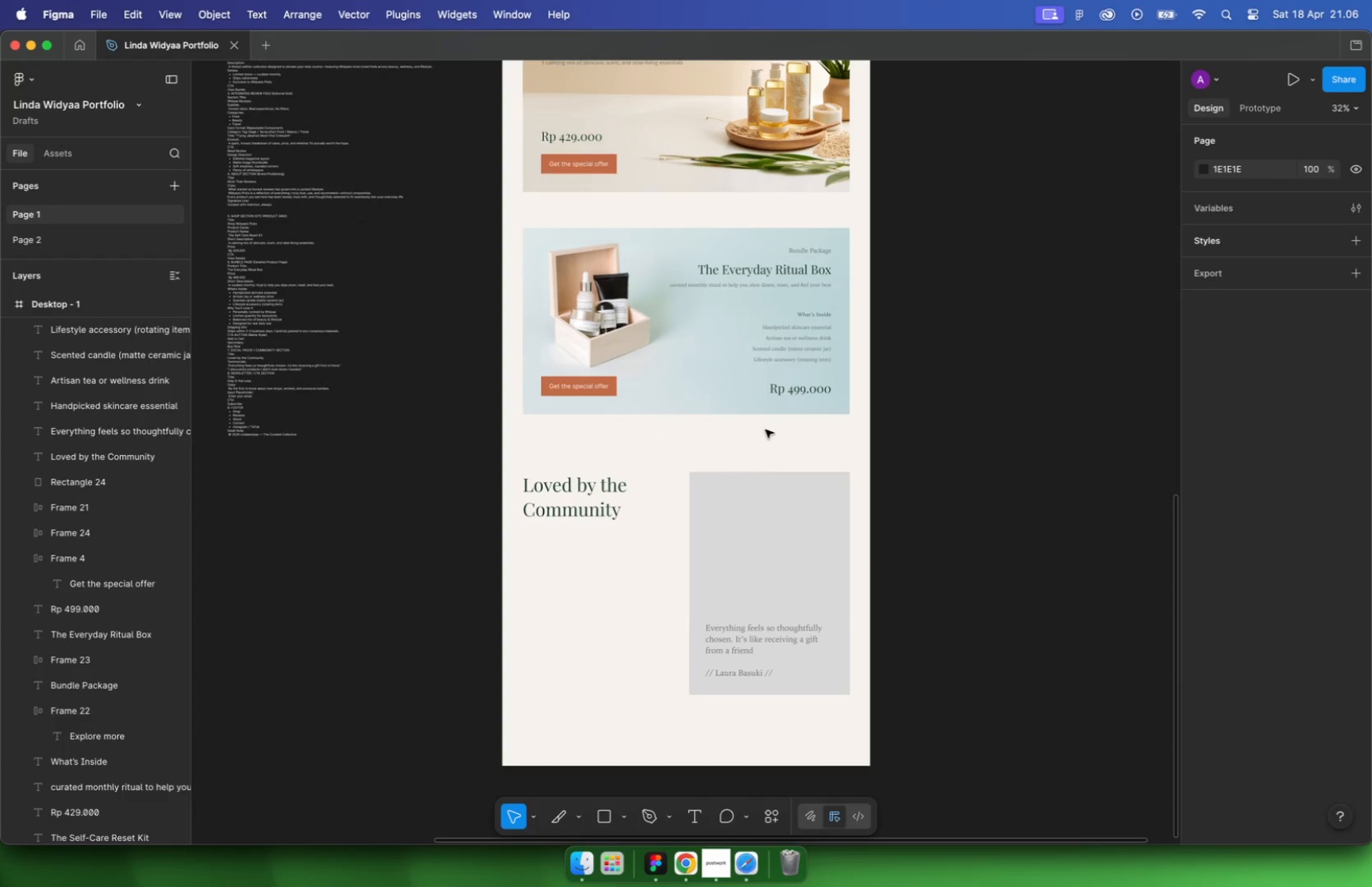 
hold_key(key=CommandLeft, duration=0.98)
 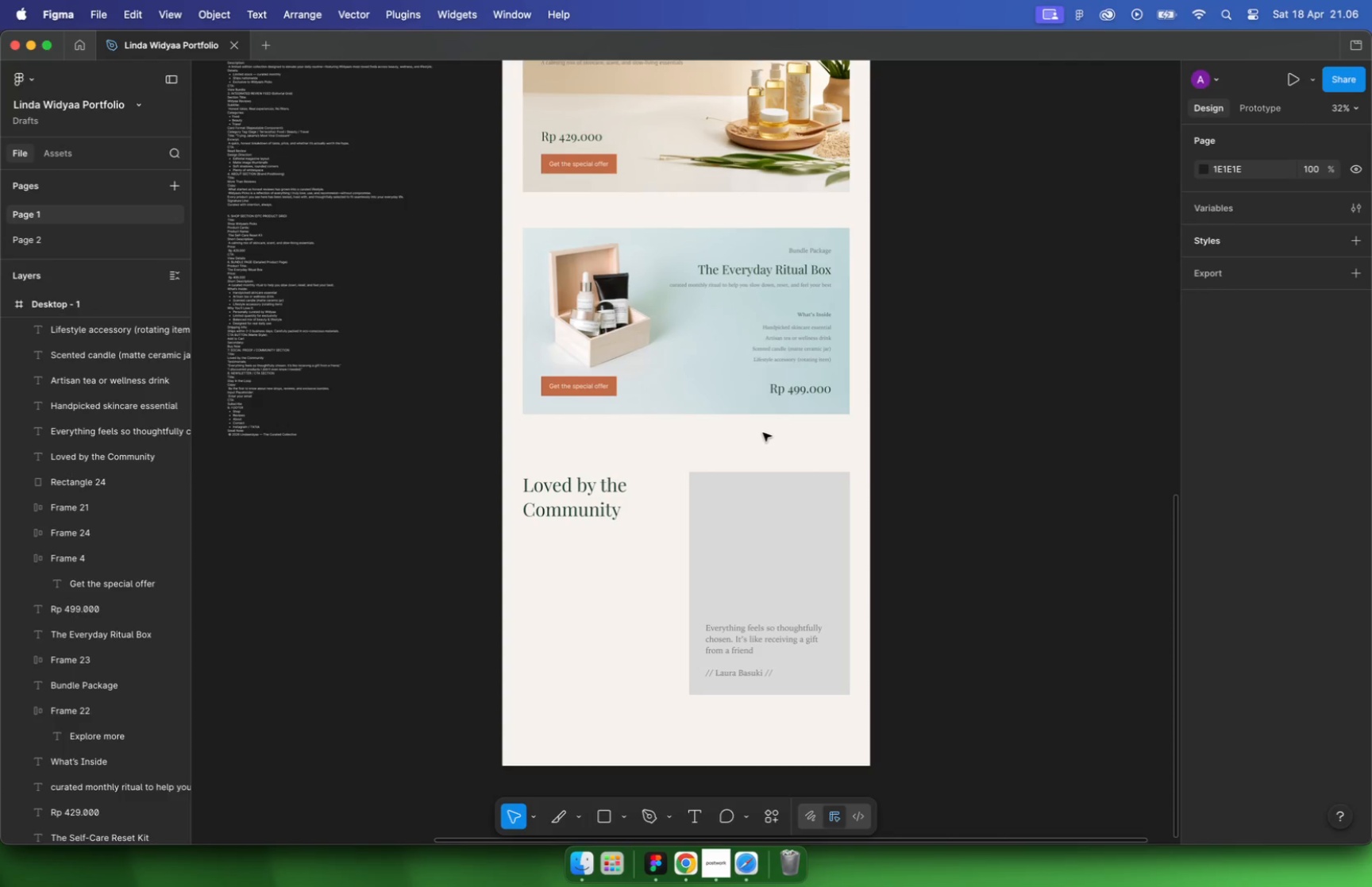 
left_click([857, 424])
 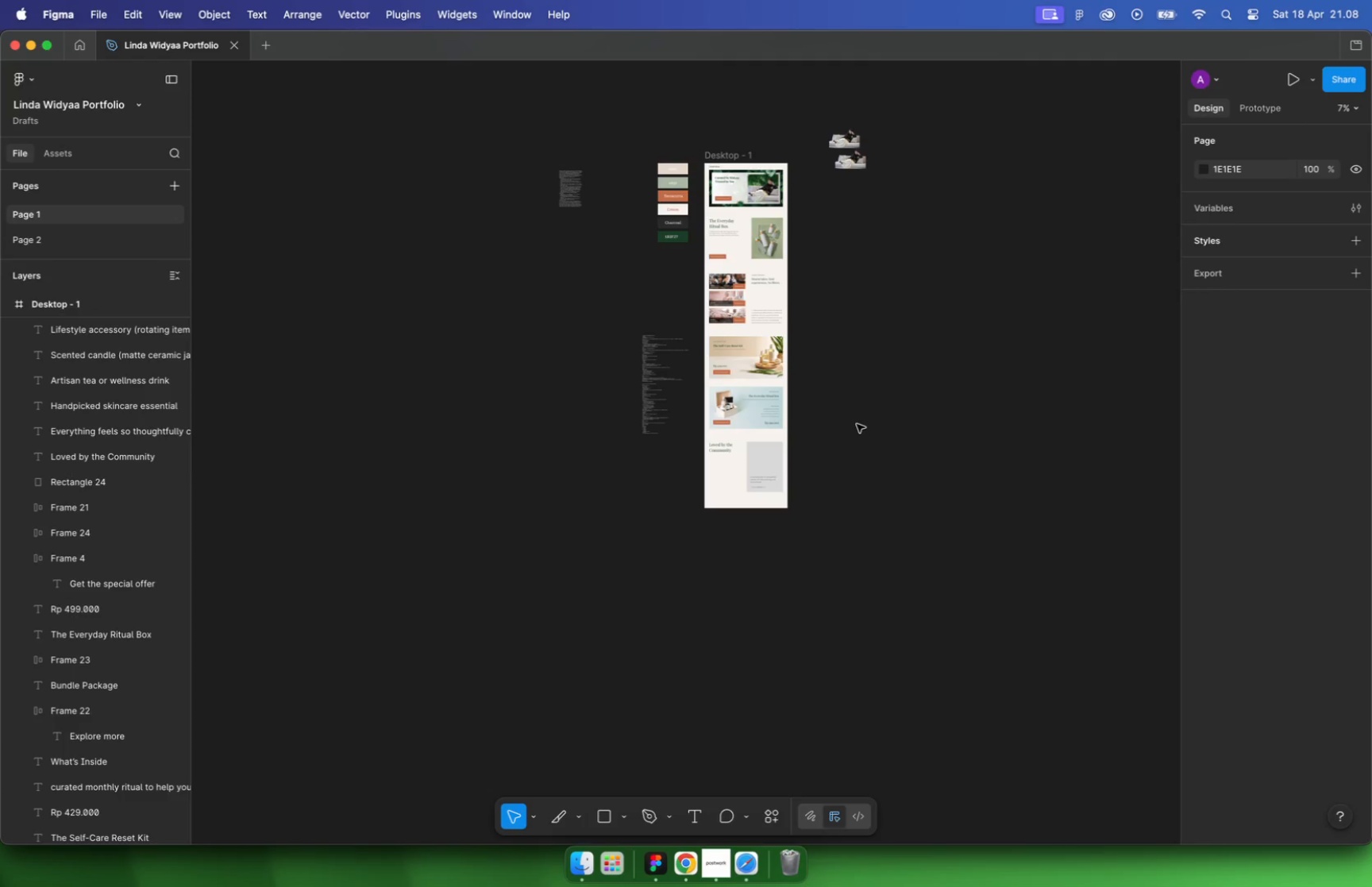 
scroll: coordinate [763, 433], scroll_direction: down, amount: 21.0
 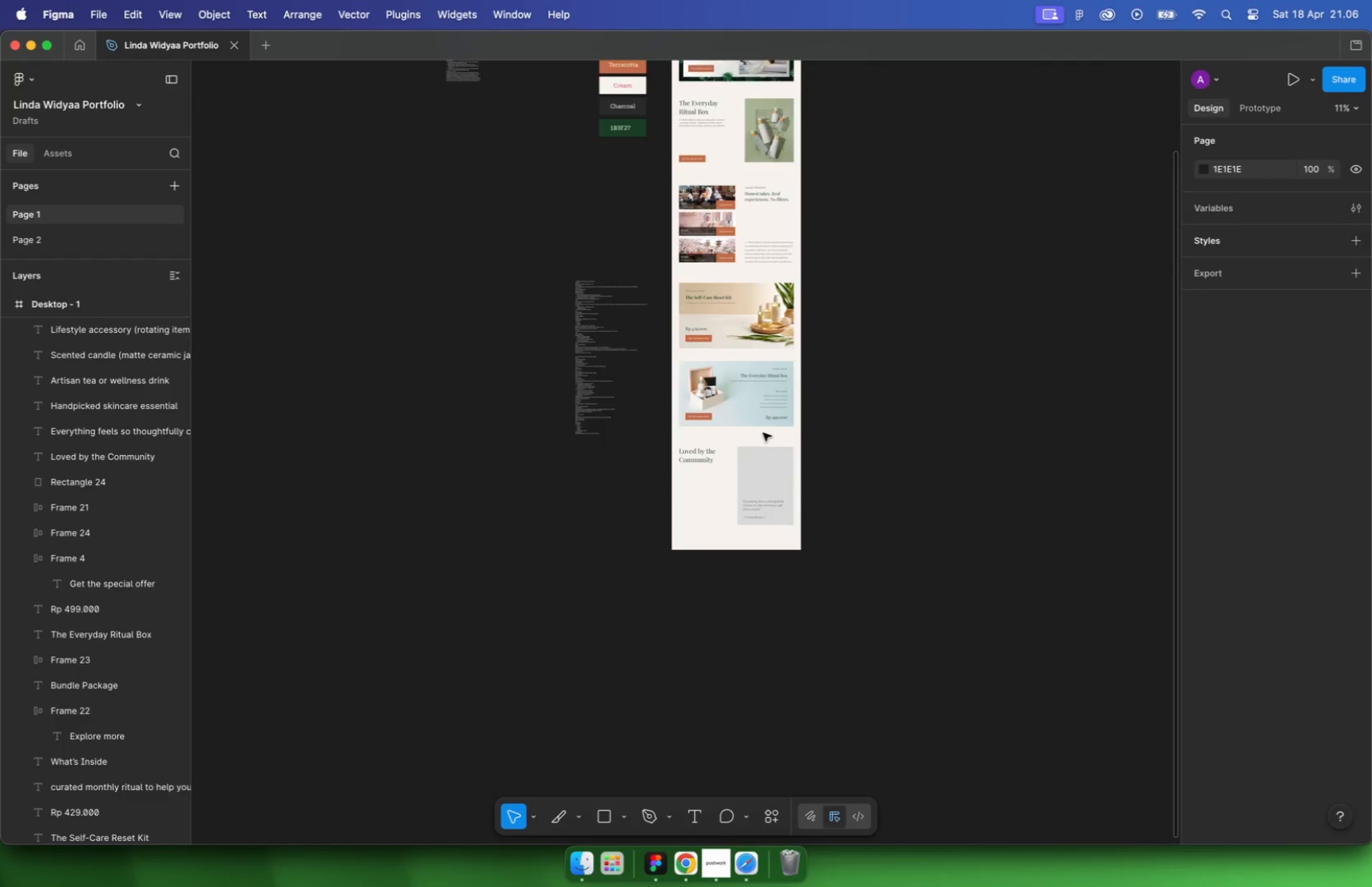 
wait(168.91)
 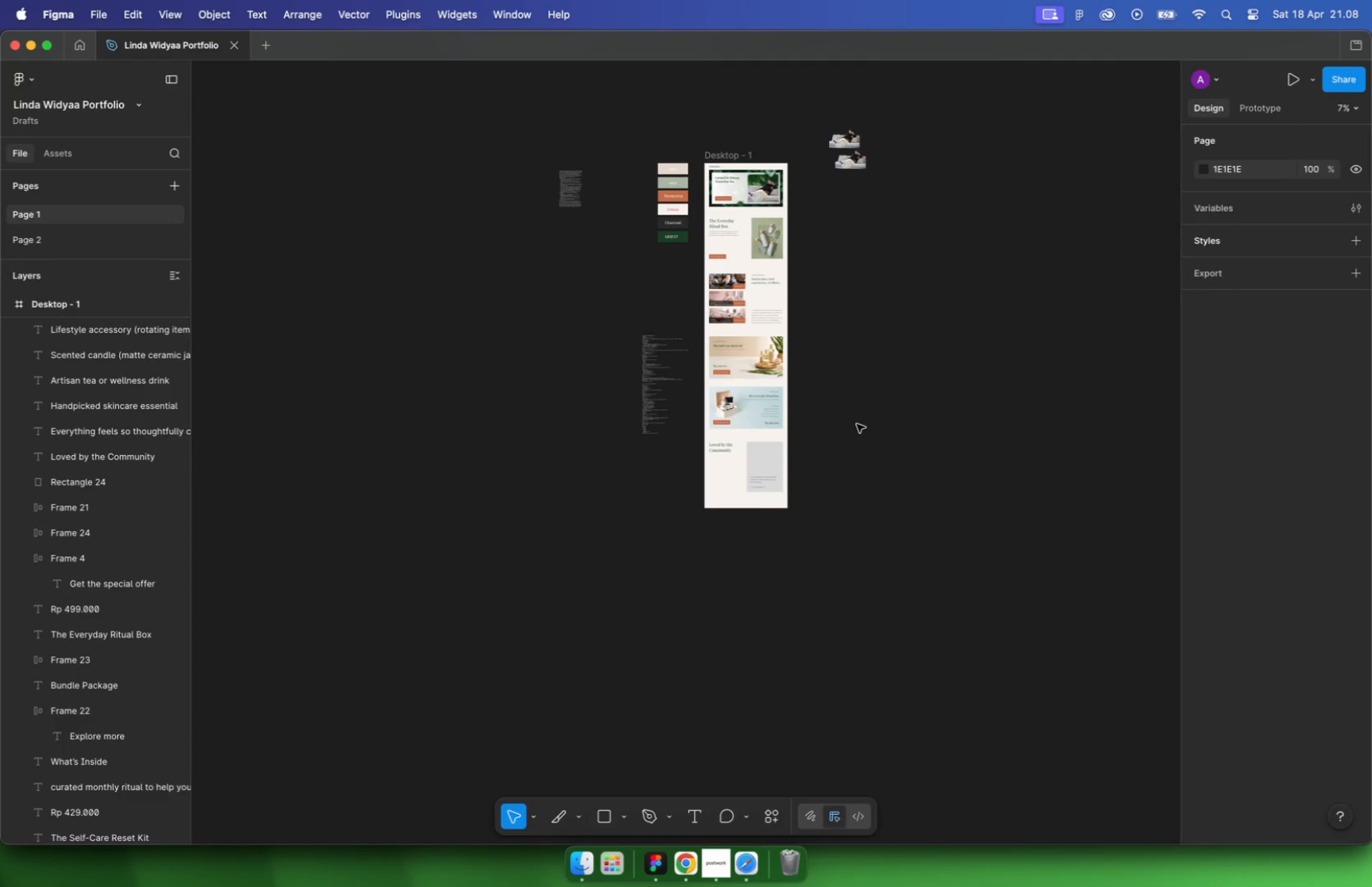 
hold_key(key=CommandLeft, duration=0.99)
scroll: coordinate [769, 418], scroll_direction: up, amount: 22.0
 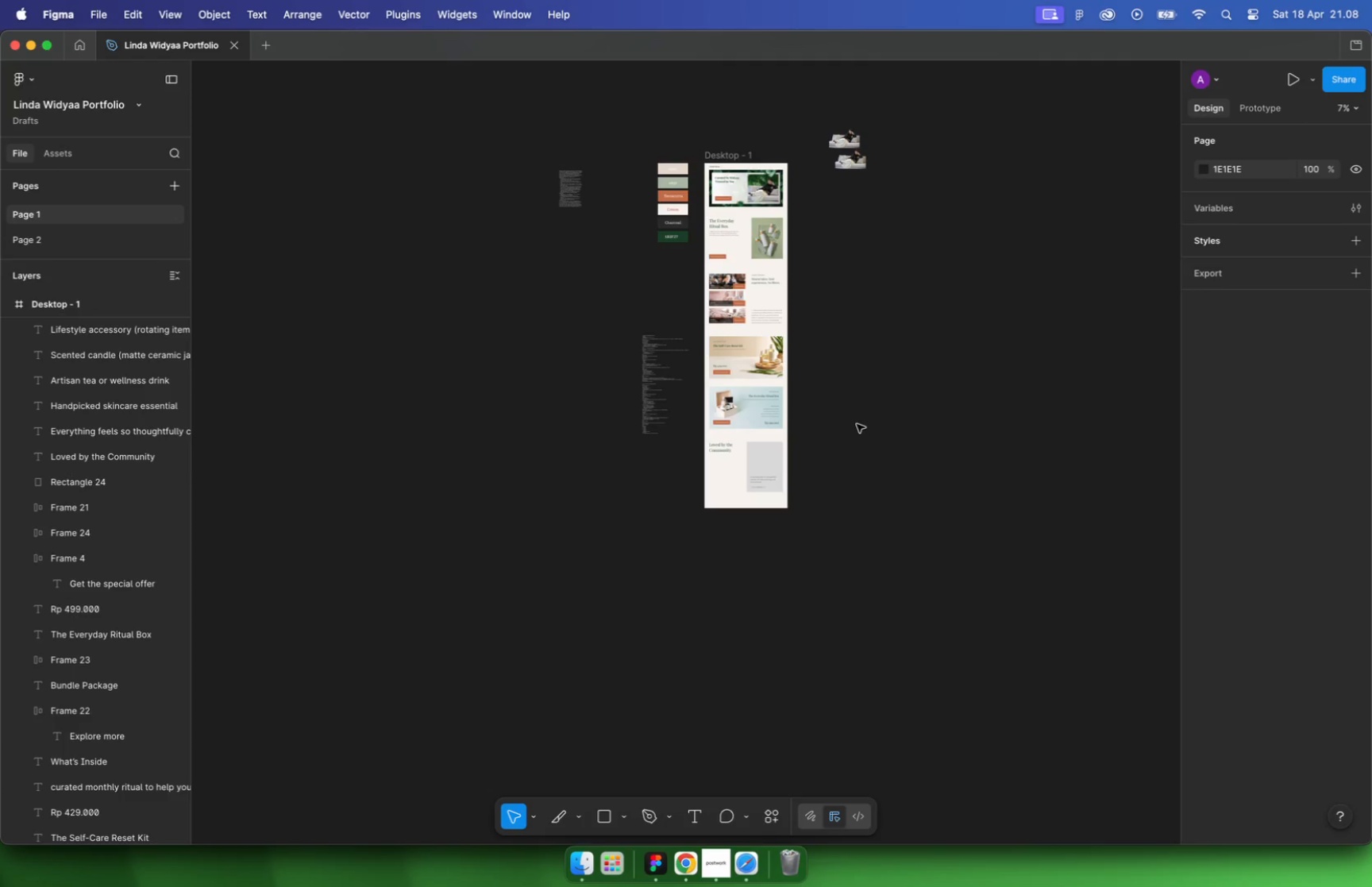 
hold_key(key=CommandLeft, duration=1.82)
scroll: coordinate [982, 398], scroll_direction: down, amount: 17.0
 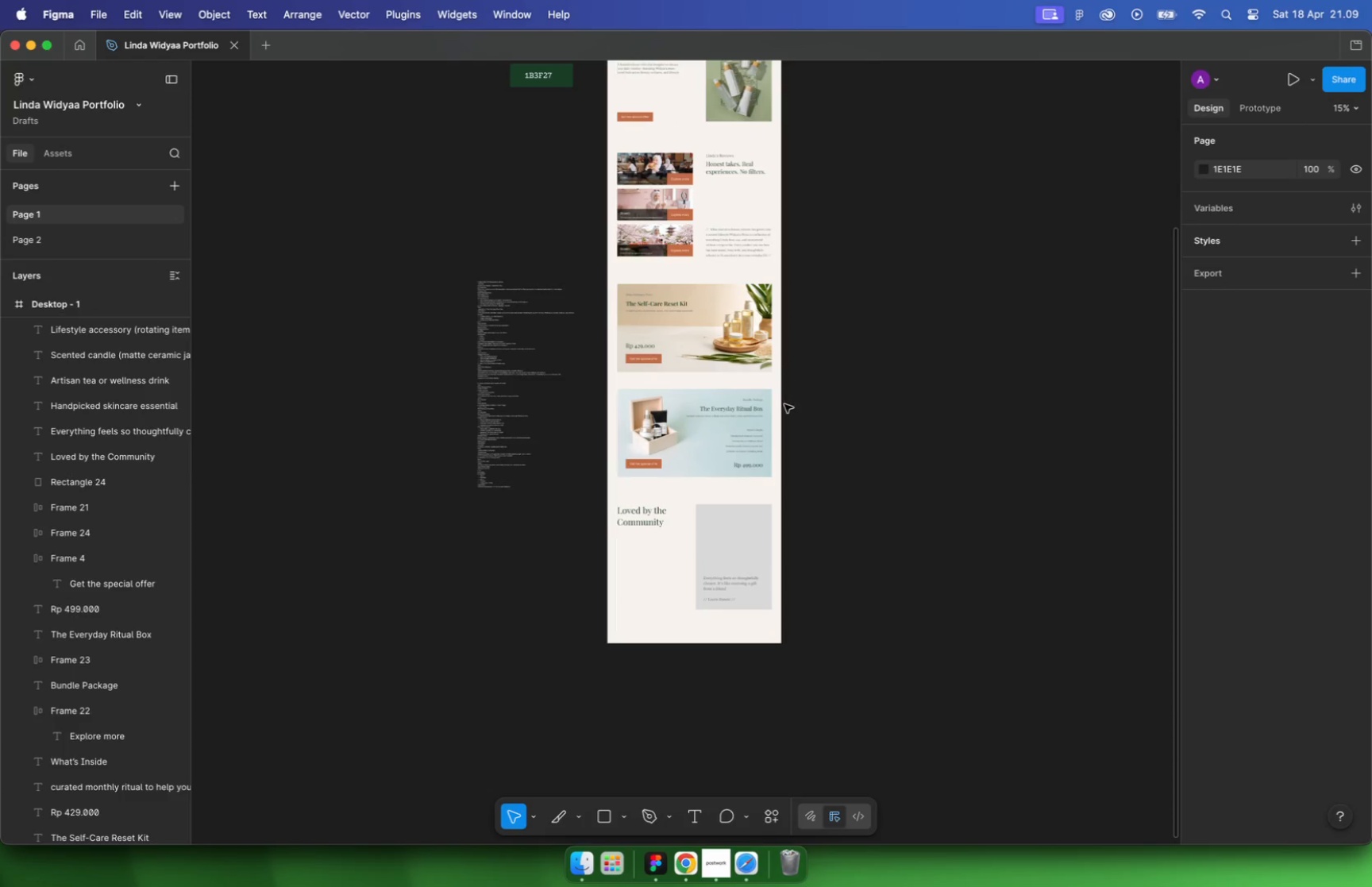 
scroll: coordinate [881, 356], scroll_direction: up, amount: 14.0
 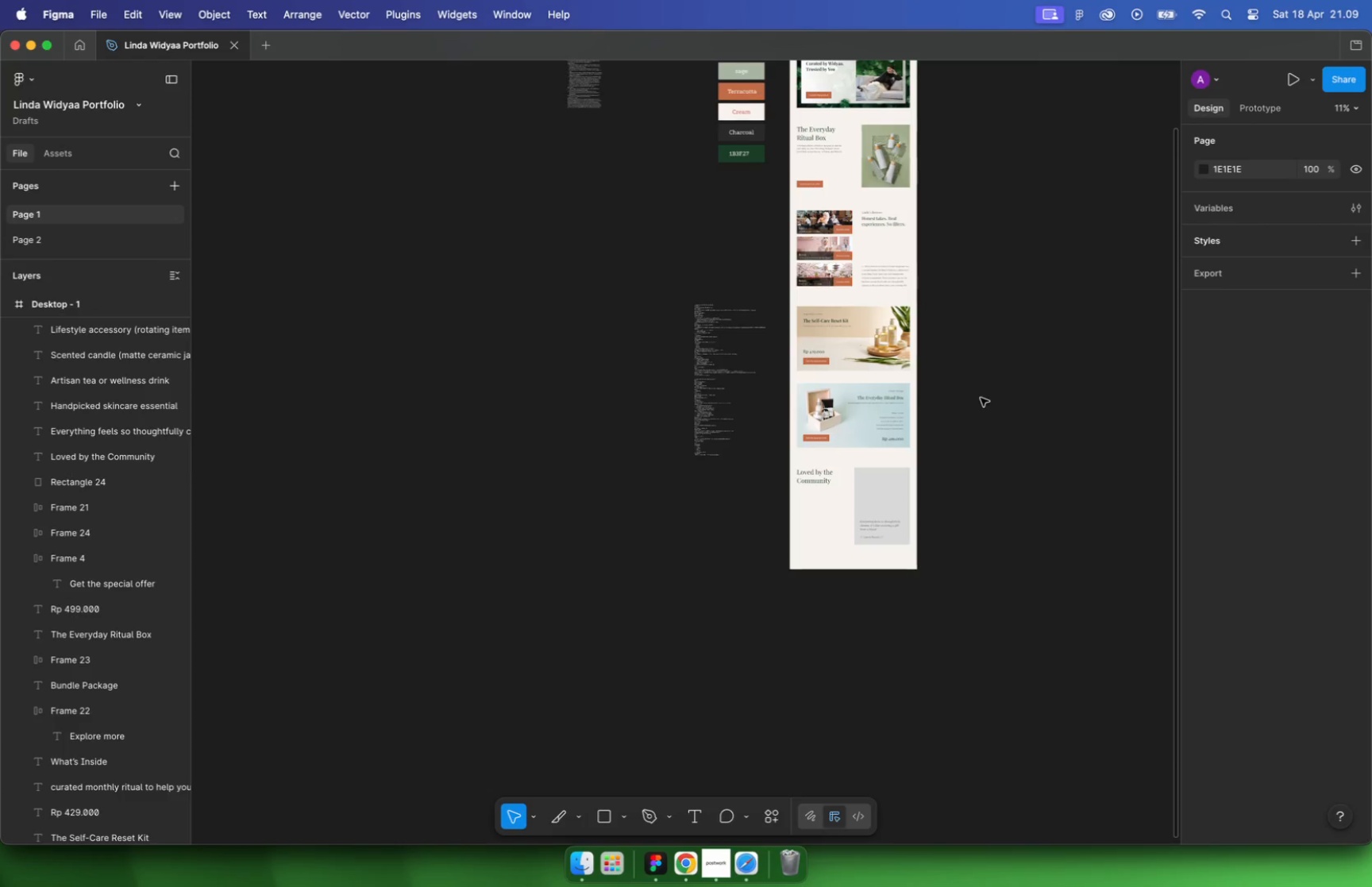 
left_click([1069, 391])
 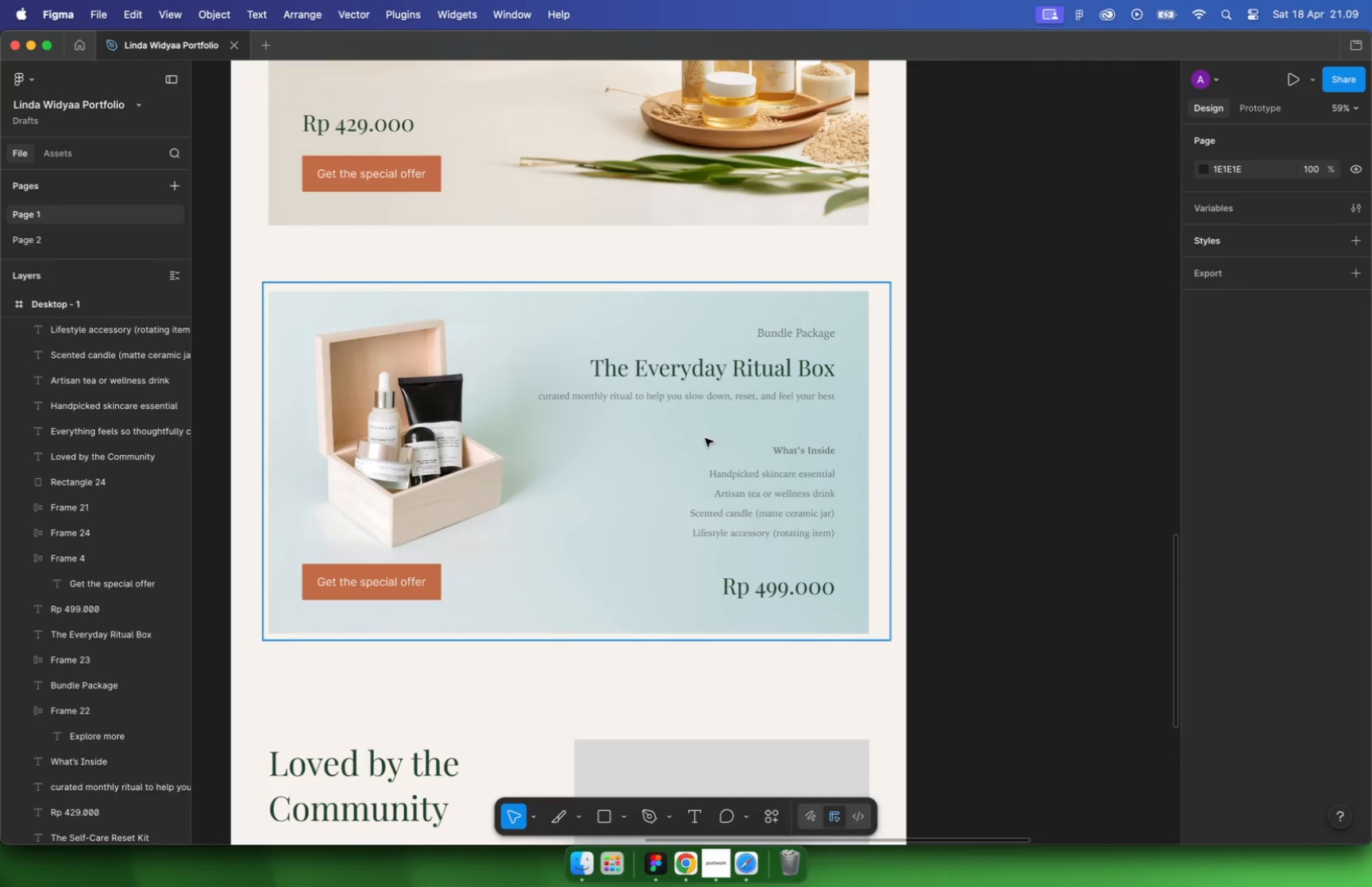 
hold_key(key=CommandLeft, duration=1.94)
scroll: coordinate [707, 438], scroll_direction: up, amount: 10.0
 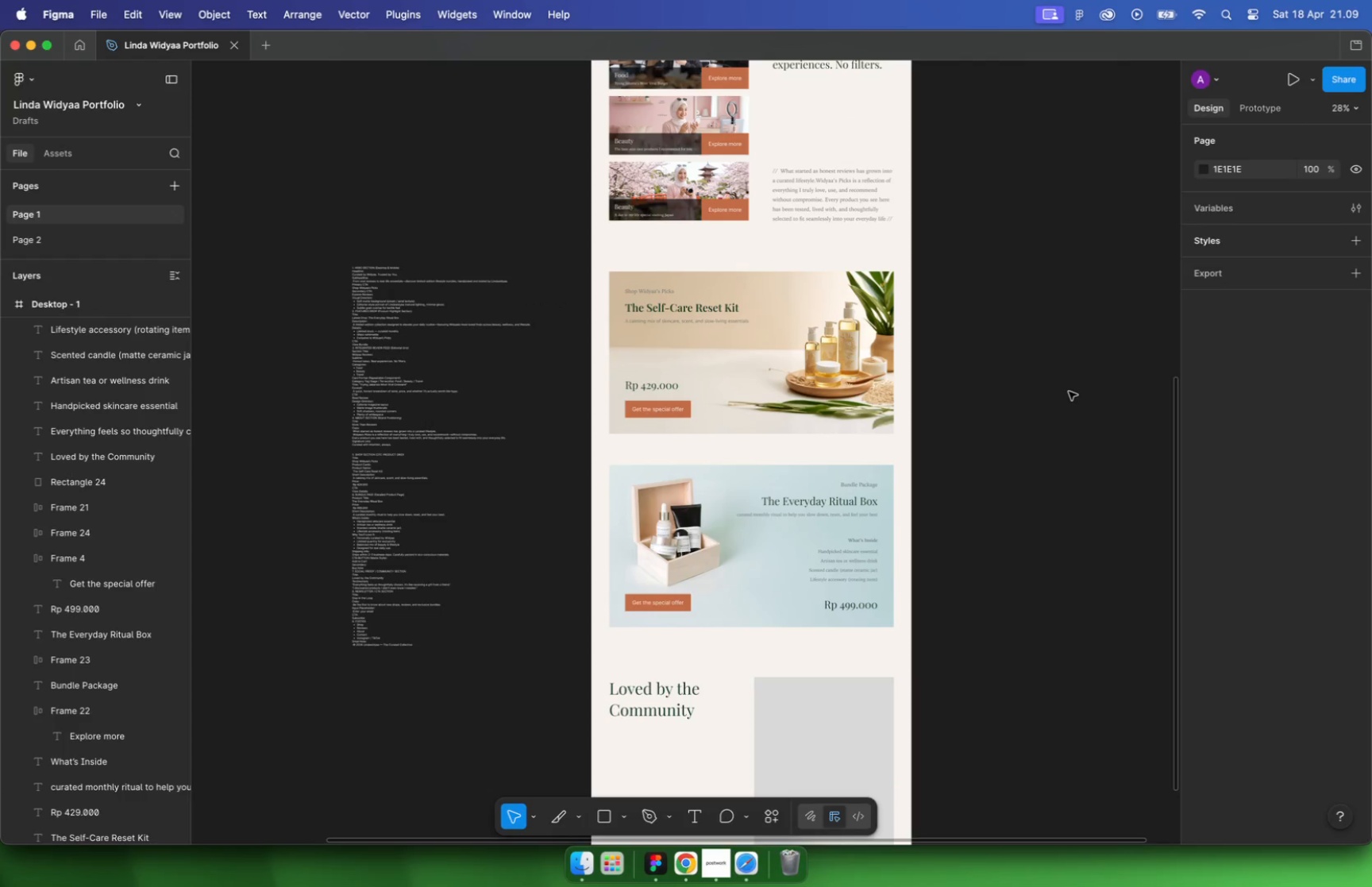 
left_click([577, 452])
 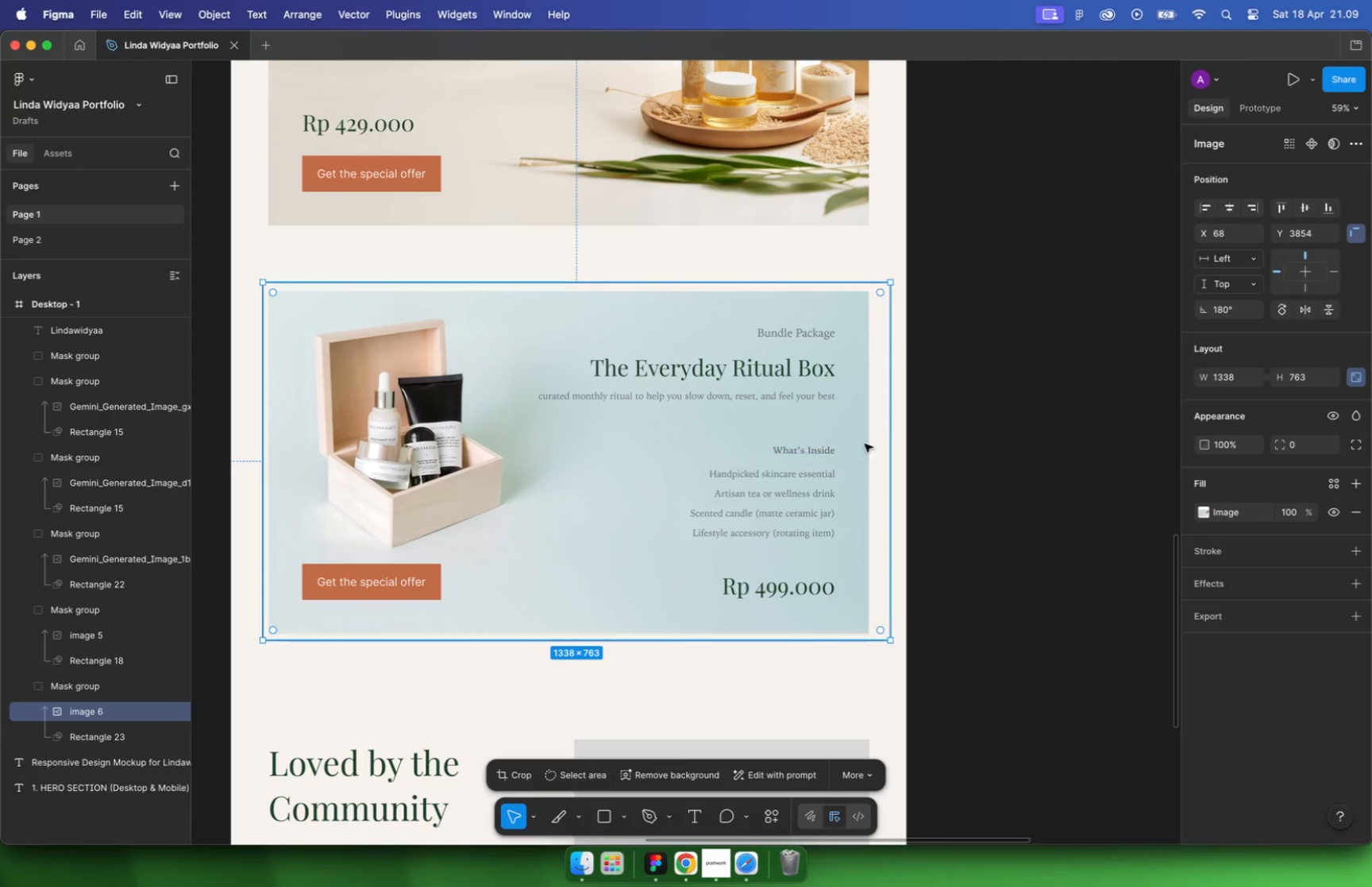 
hold_key(key=CommandLeft, duration=1.28)
scroll: coordinate [1015, 457], scroll_direction: down, amount: 10.0
 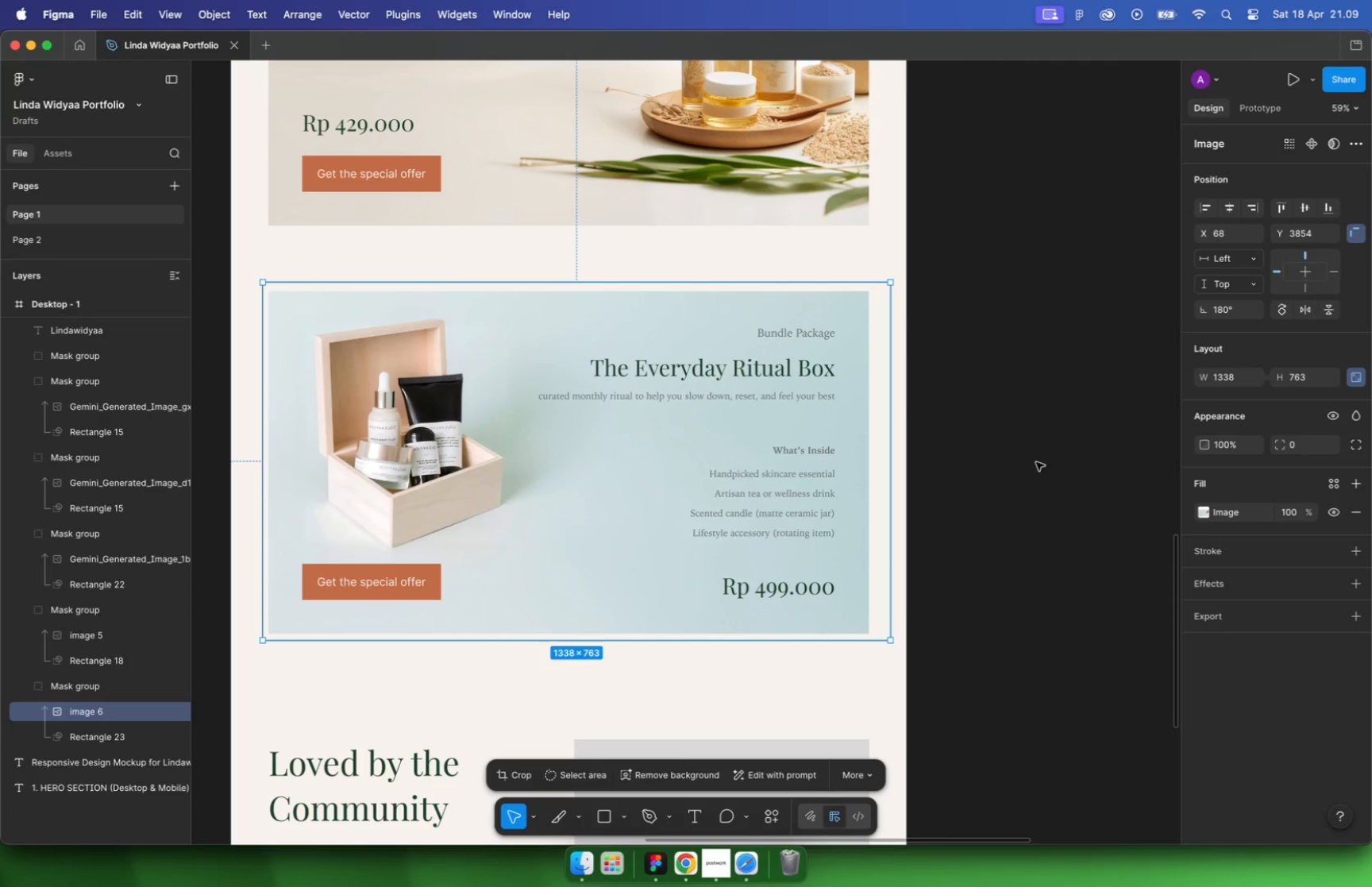 
left_click([1027, 449])
 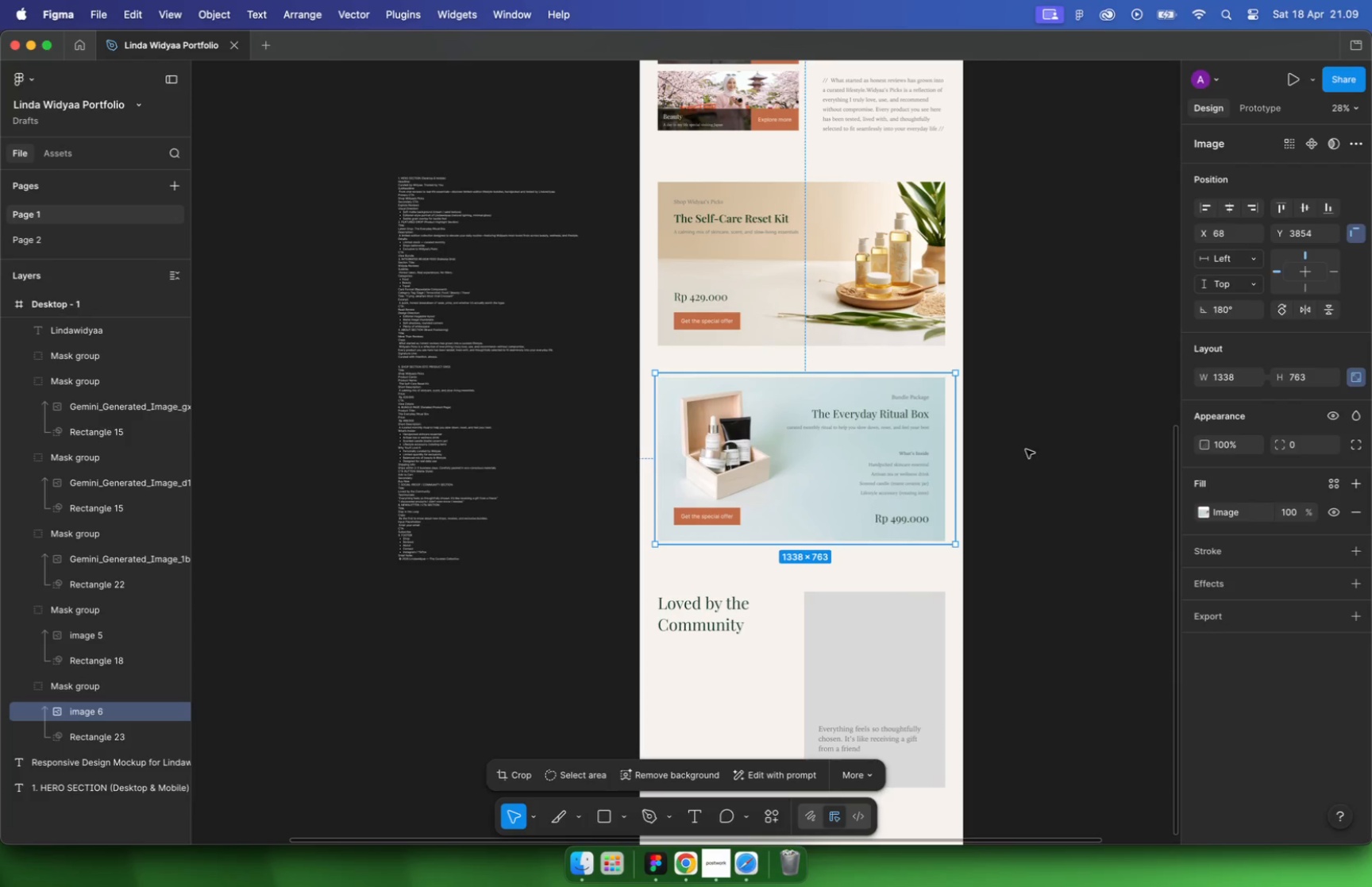 
hold_key(key=CommandLeft, duration=1.68)
scroll: coordinate [669, 434], scroll_direction: down, amount: 10.0
 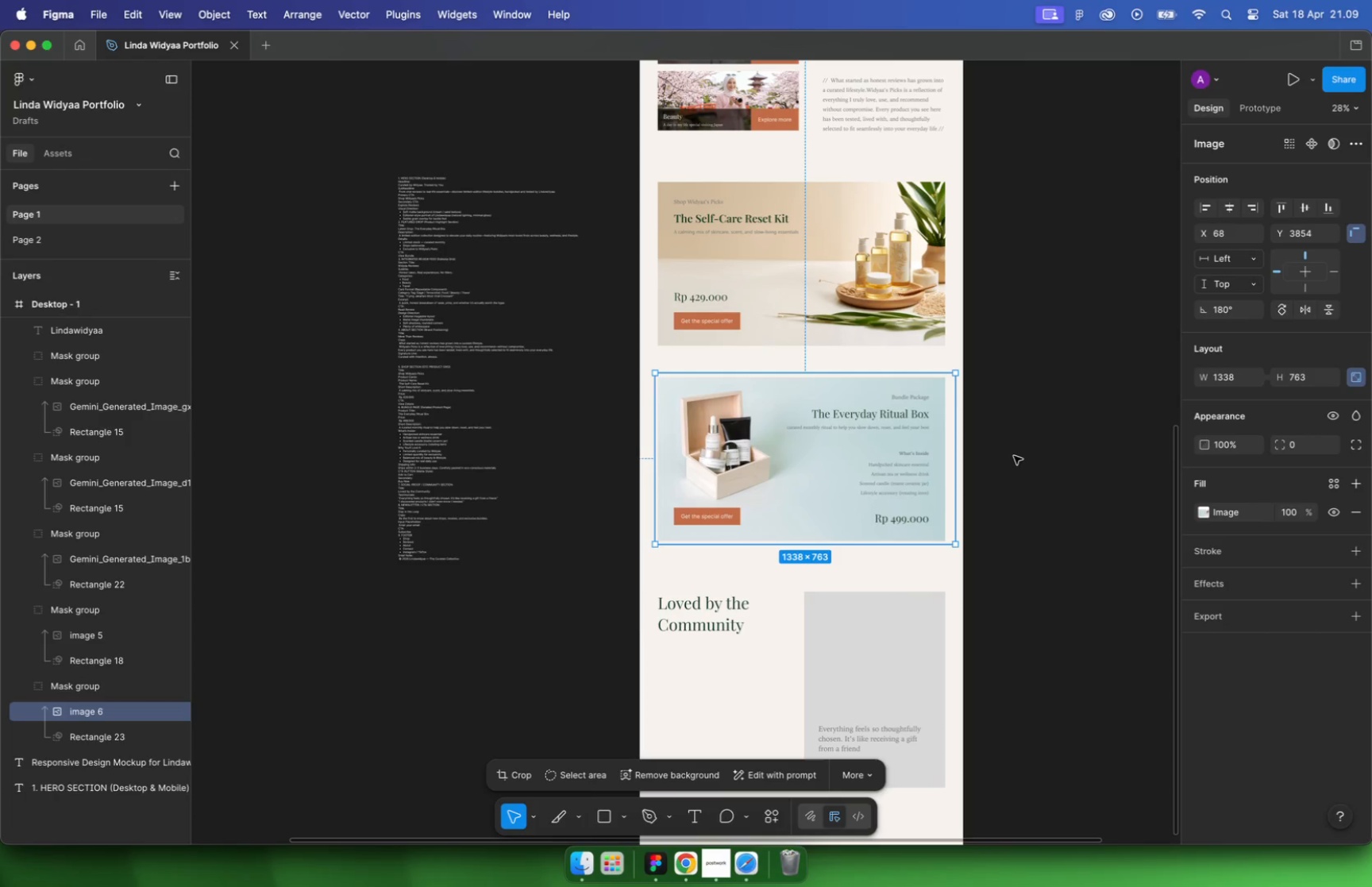 
scroll: coordinate [728, 231], scroll_direction: up, amount: 22.0
 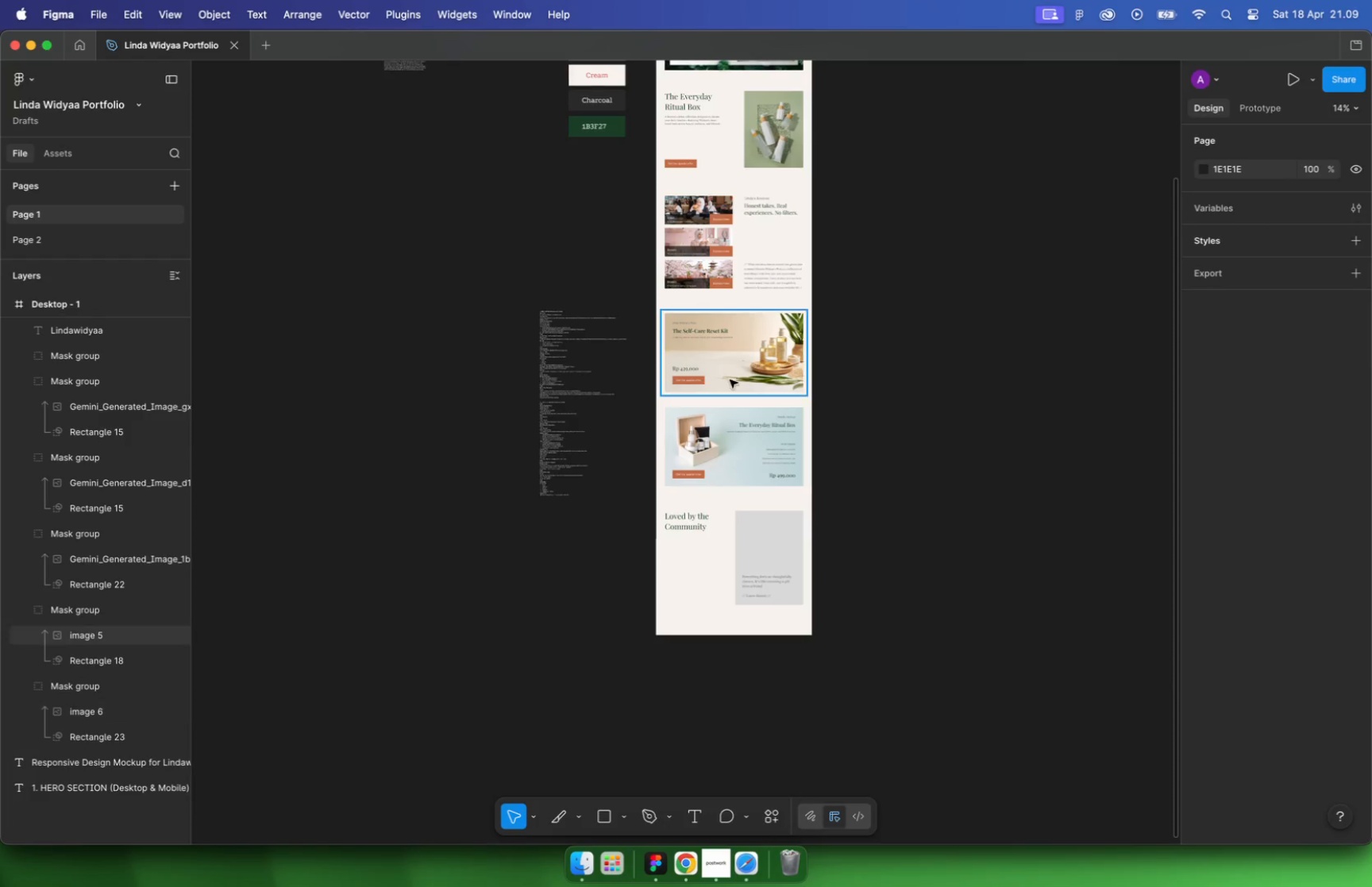 
left_click([892, 250])
 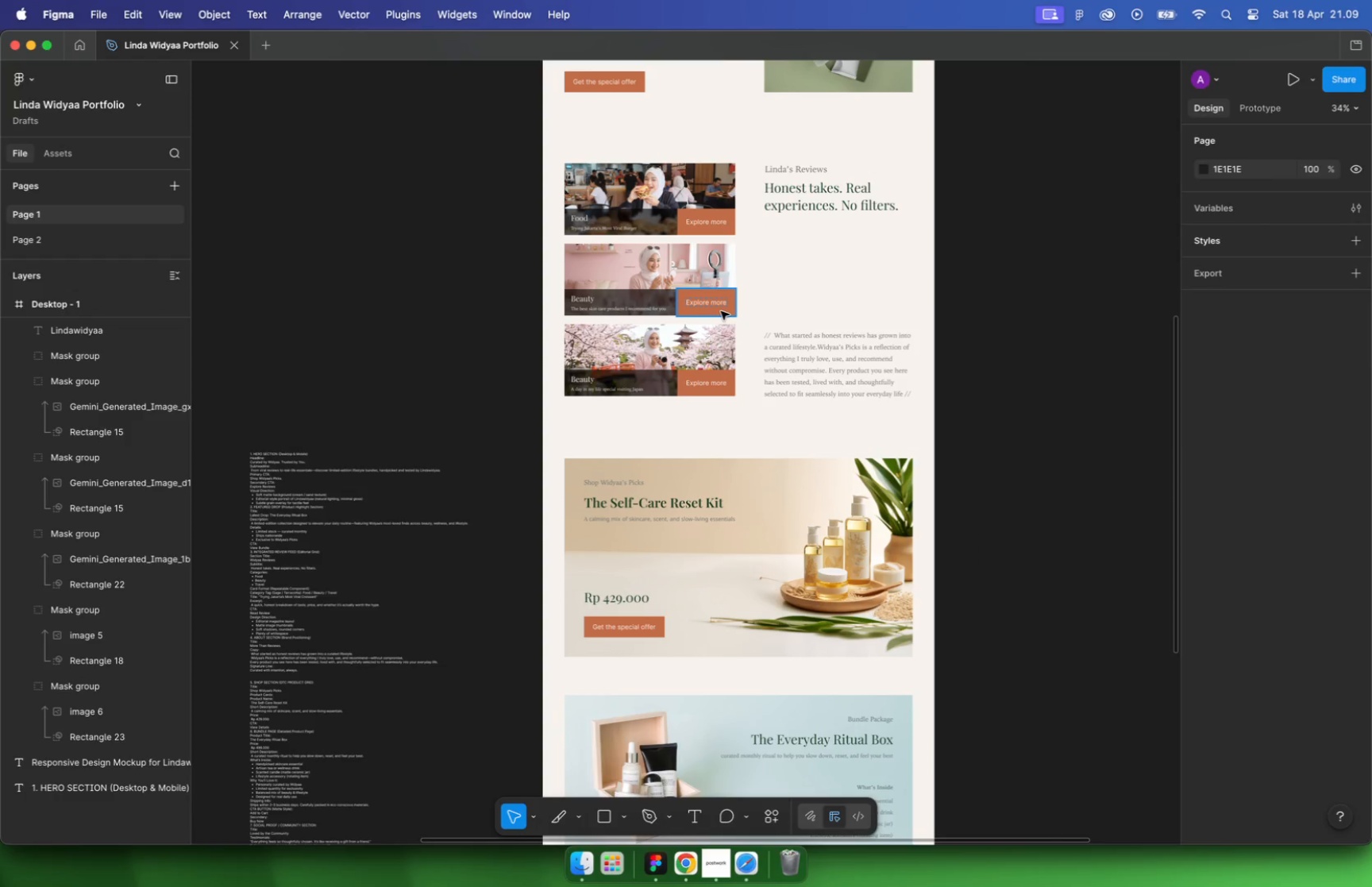 
hold_key(key=CommandLeft, duration=2.52)
scroll: coordinate [722, 311], scroll_direction: down, amount: 5.0
 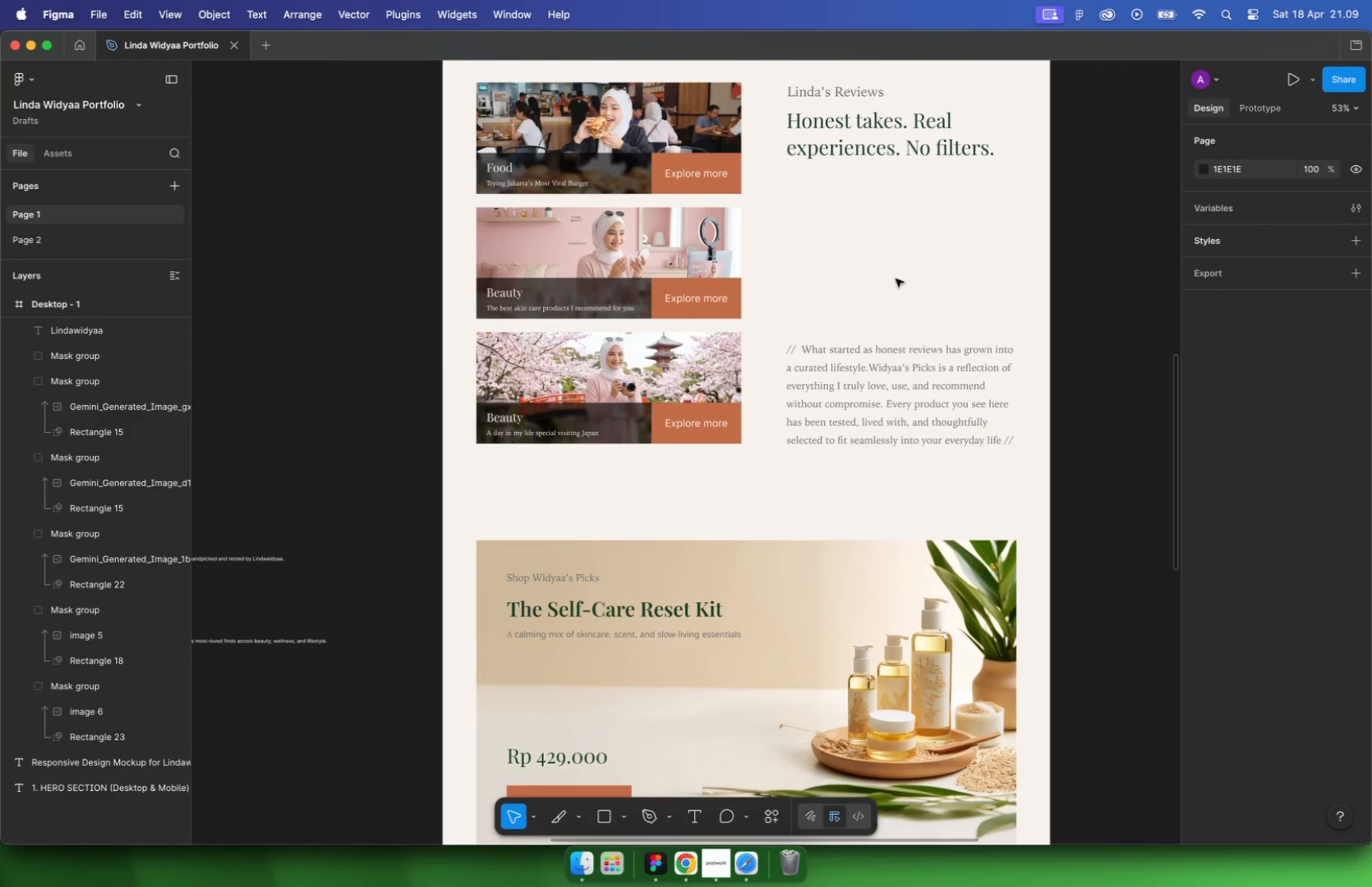 
hold_key(key=CommandLeft, duration=2.11)
scroll: coordinate [755, 352], scroll_direction: down, amount: 10.0
 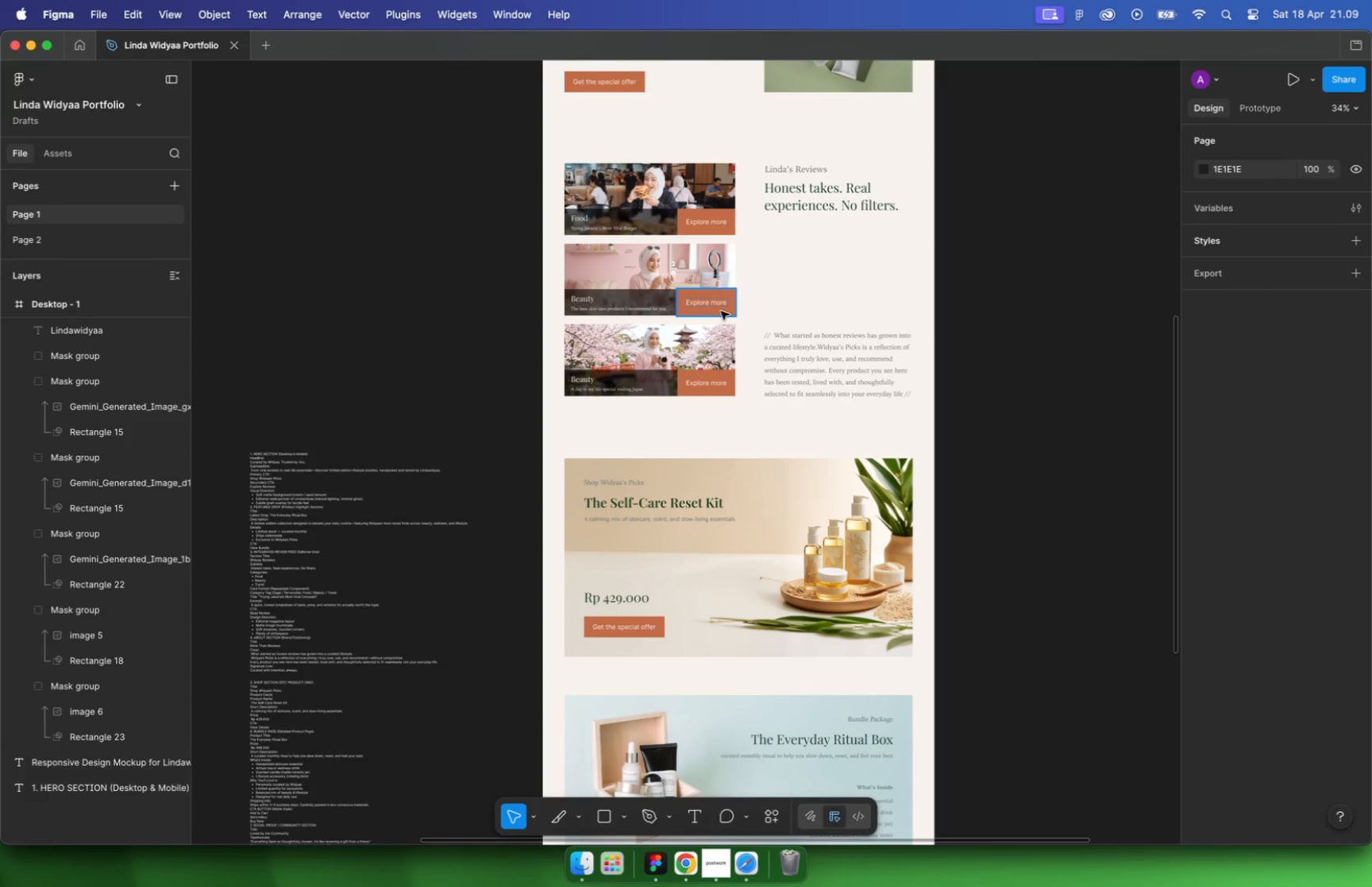 
scroll: coordinate [719, 266], scroll_direction: up, amount: 15.0
 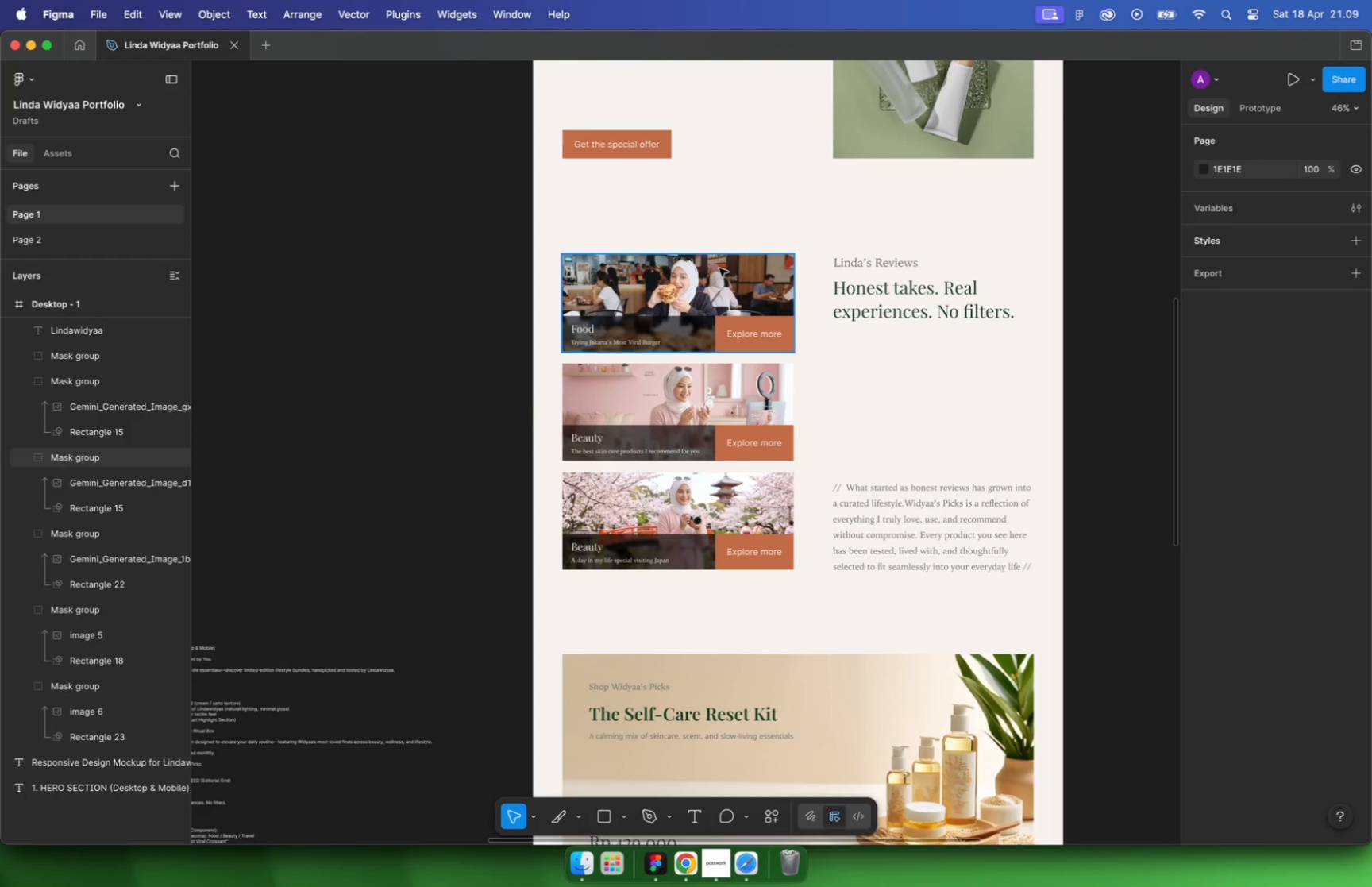 
hold_key(key=CommandLeft, duration=3.01)
scroll: coordinate [719, 269], scroll_direction: up, amount: 5.0
 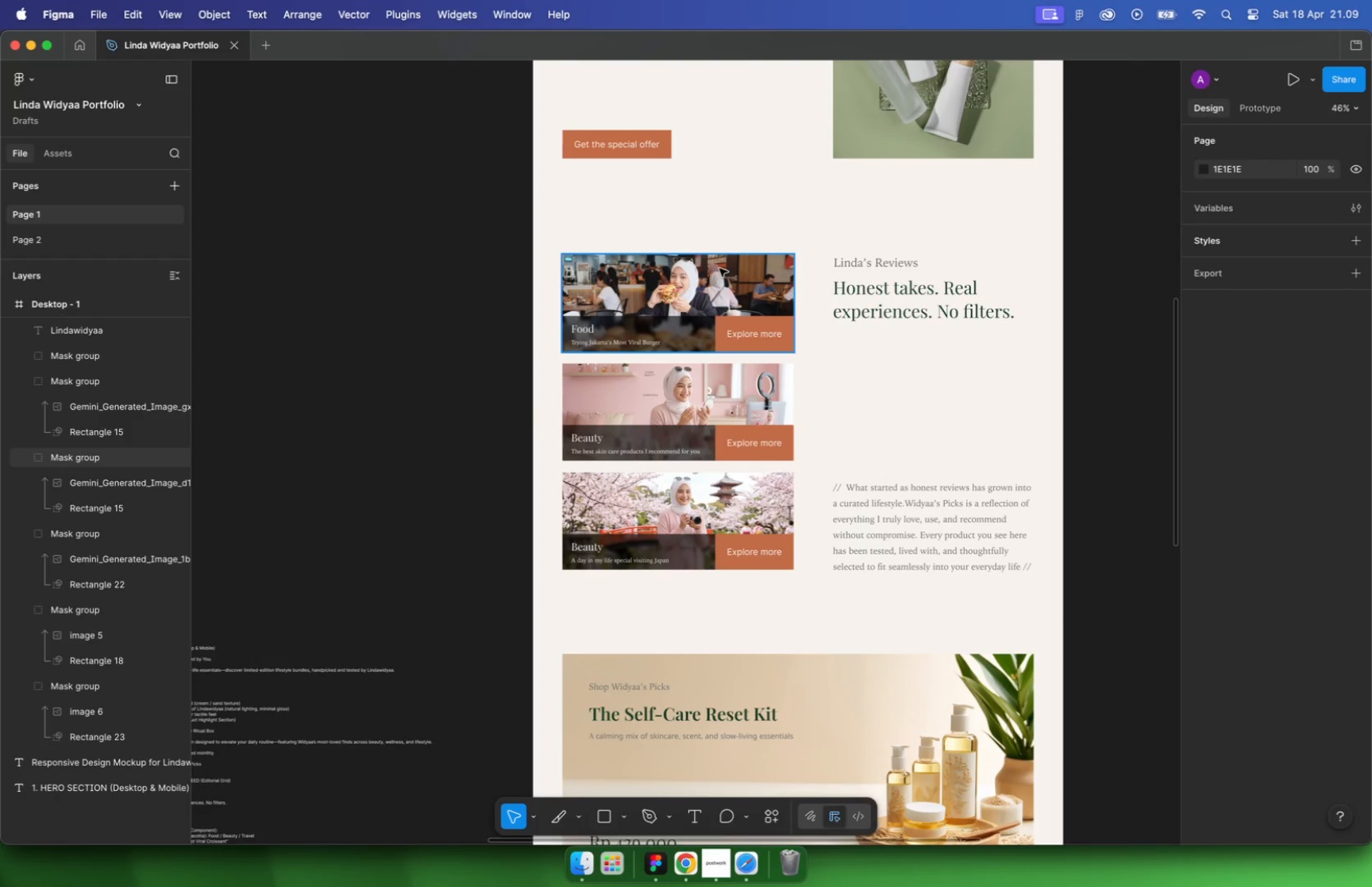 
left_click([653, 368])
 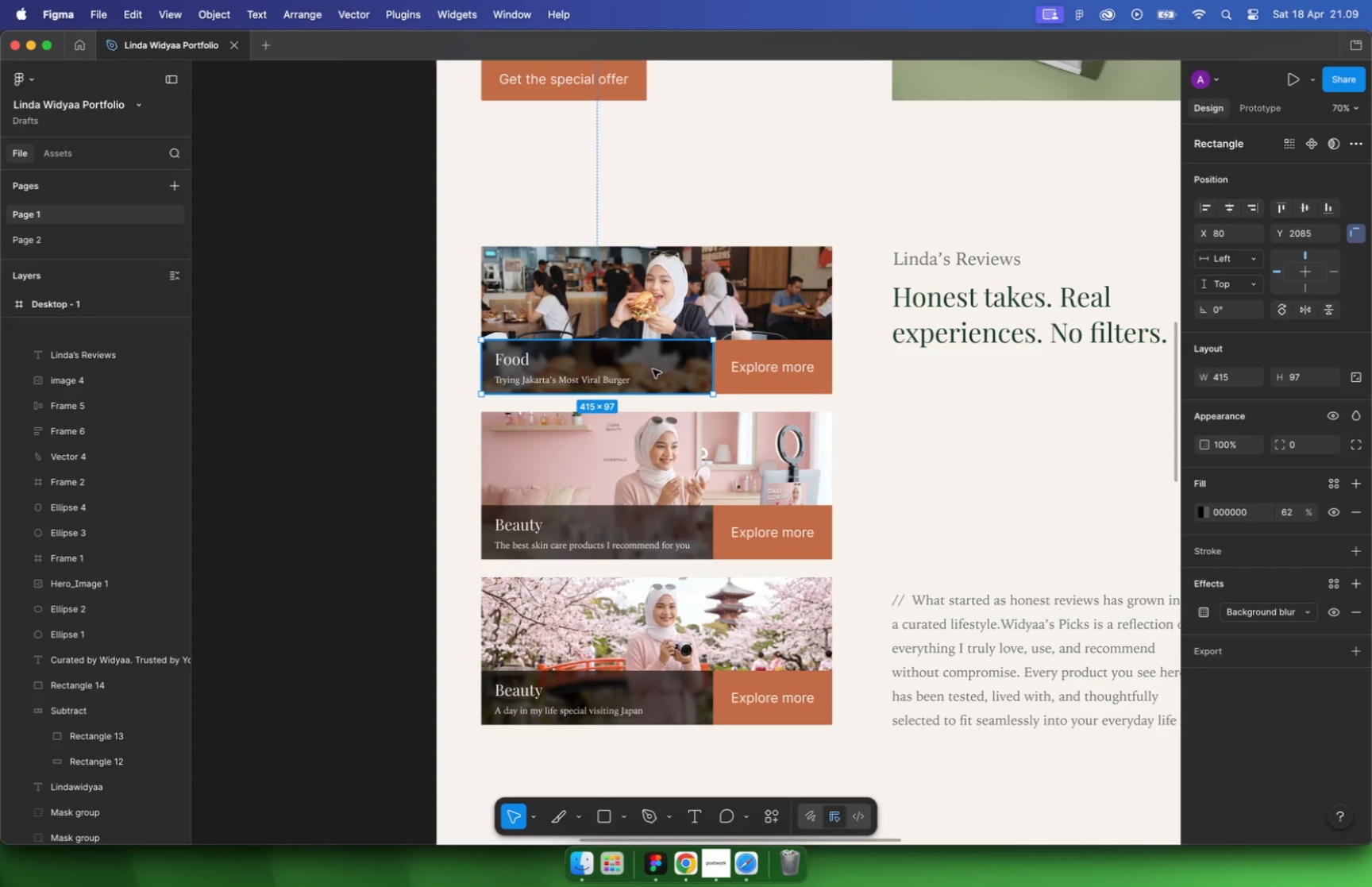 
hold_key(key=ShiftLeft, duration=1.47)
left_click([680, 515])
 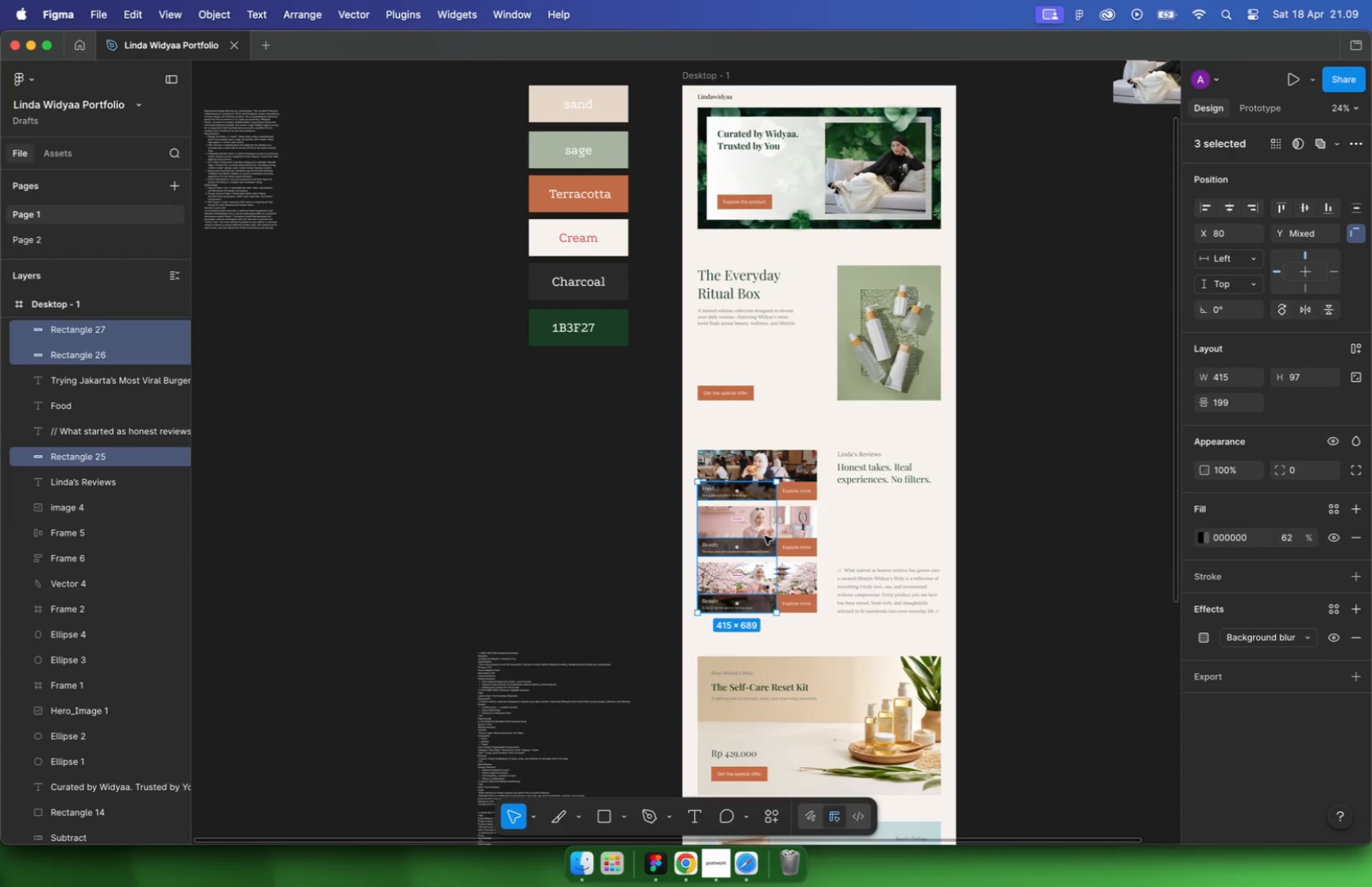 
hold_key(key=CommandLeft, duration=0.7)
scroll: coordinate [794, 543], scroll_direction: down, amount: 18.0
 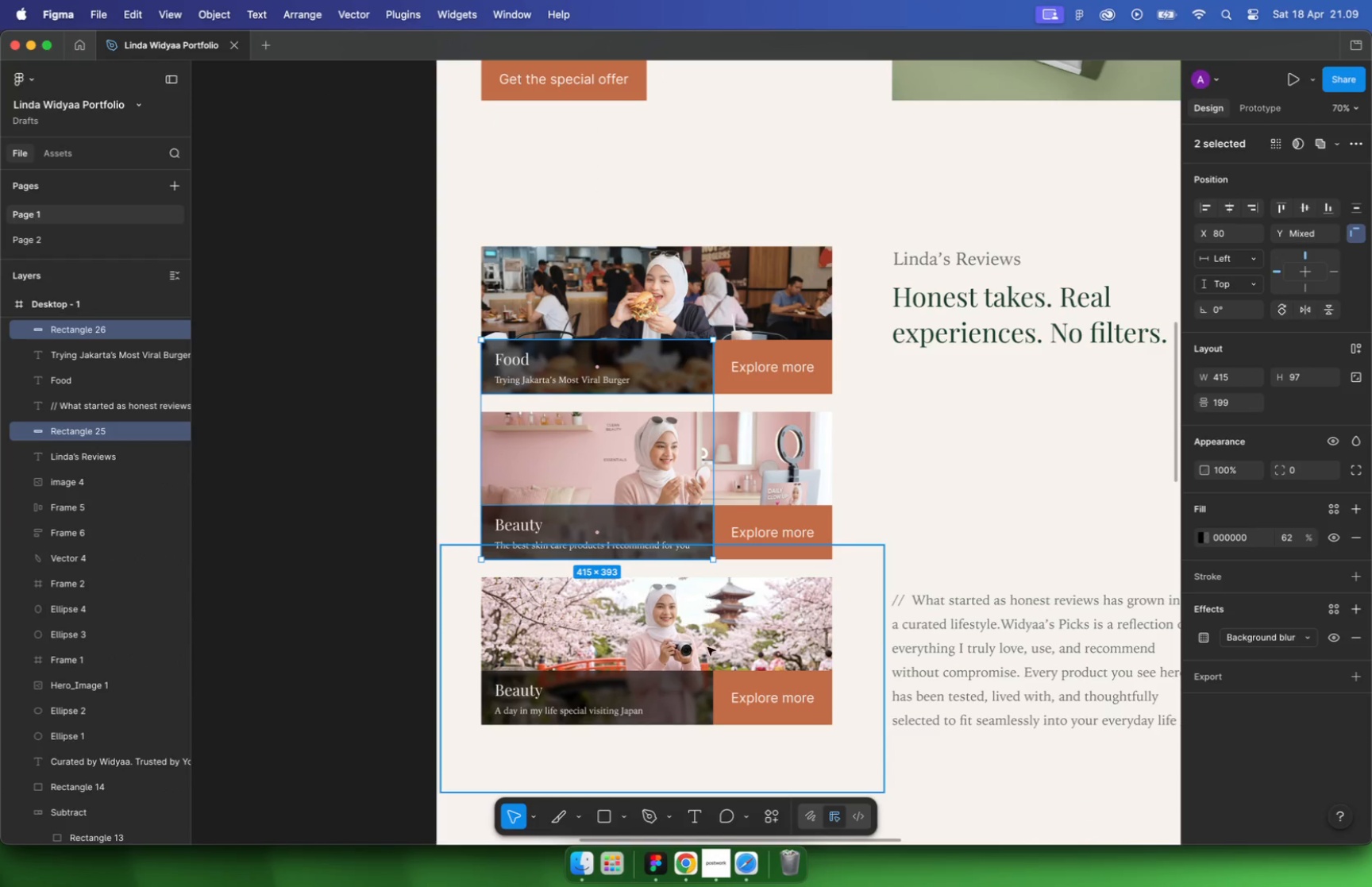 
key(I)
 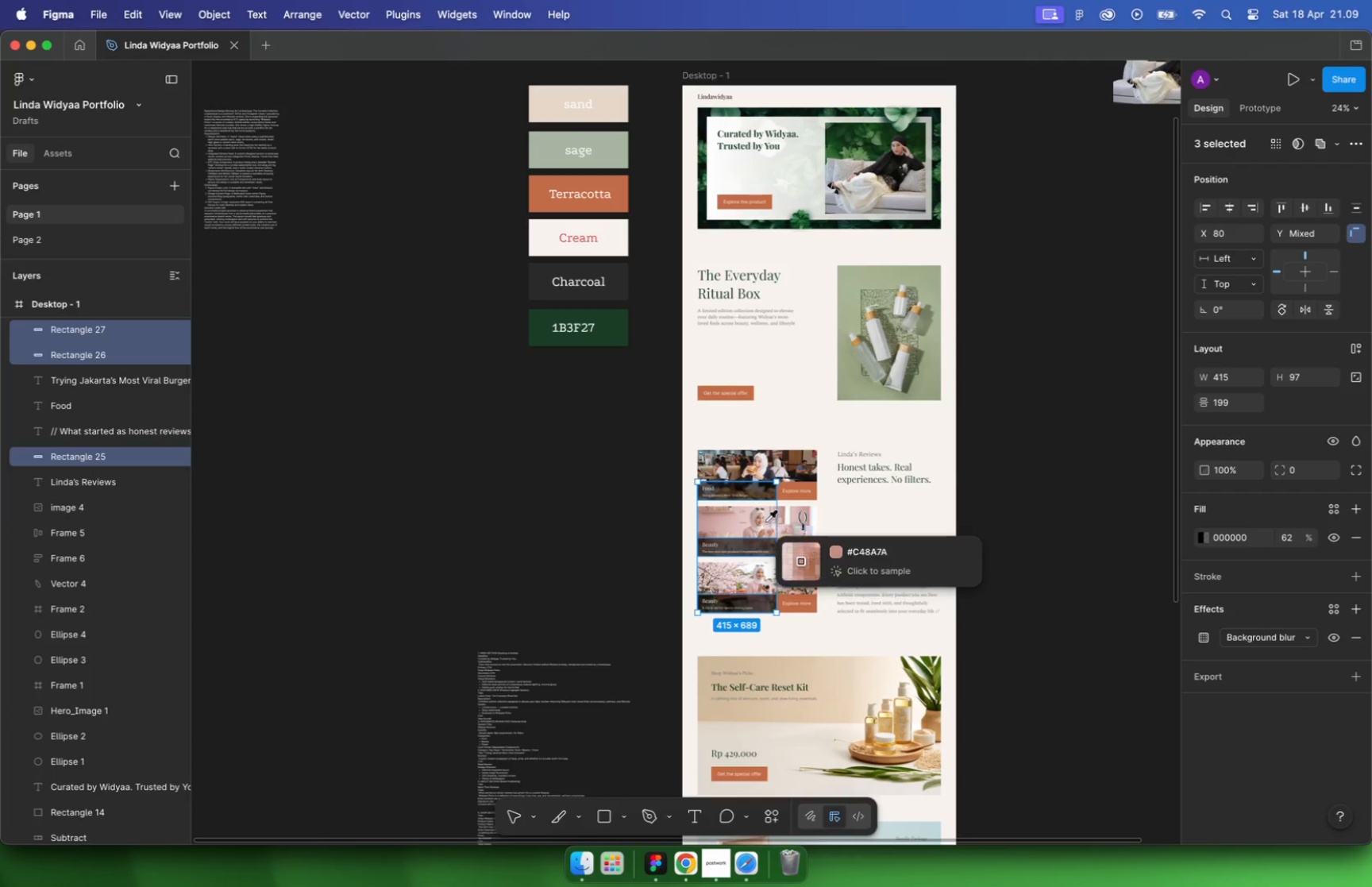 
left_click([616, 162])
 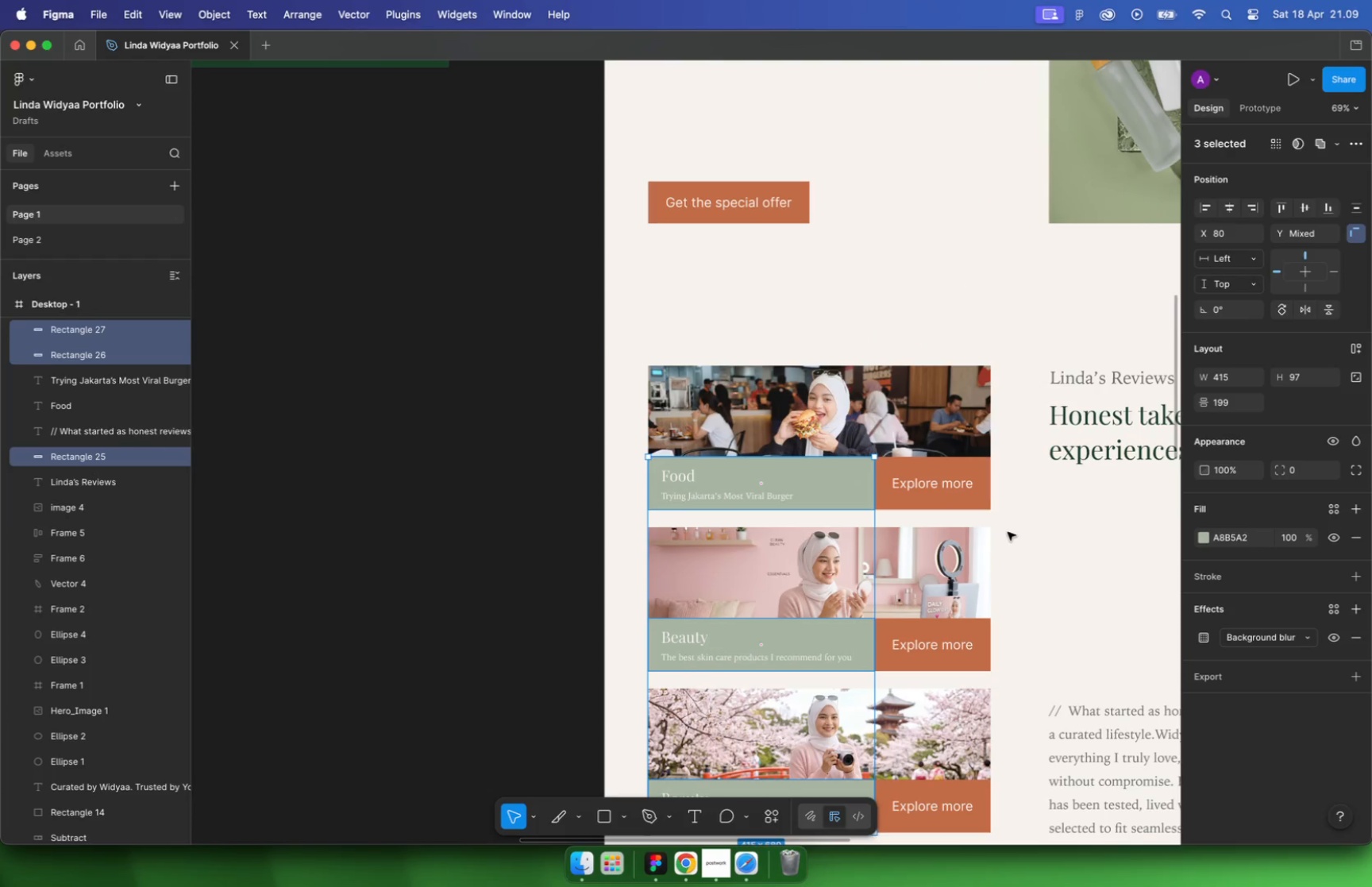 
hold_key(key=CommandLeft, duration=0.49)
scroll: coordinate [725, 496], scroll_direction: up, amount: 17.0
 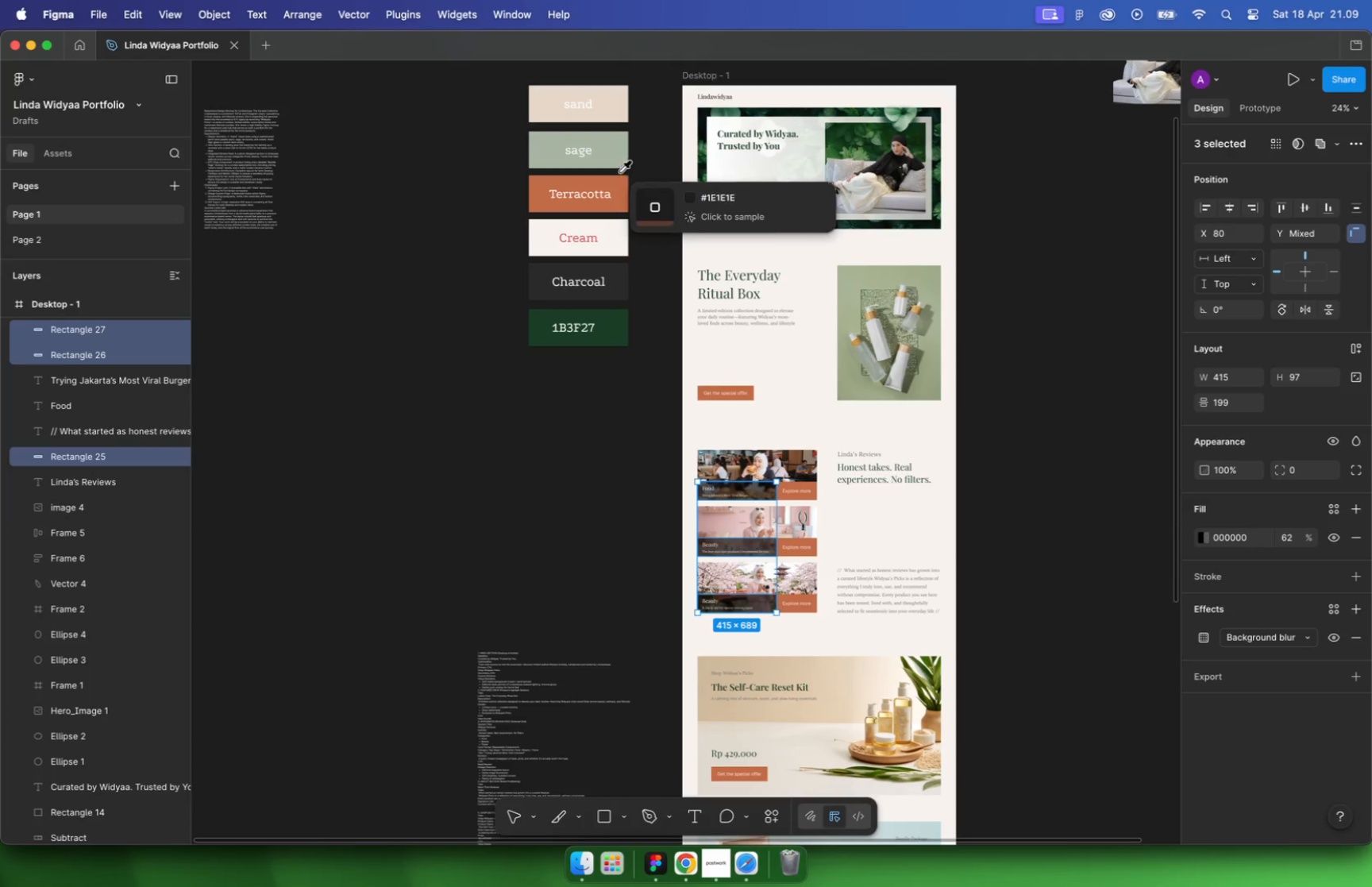 
left_click([1026, 564])
 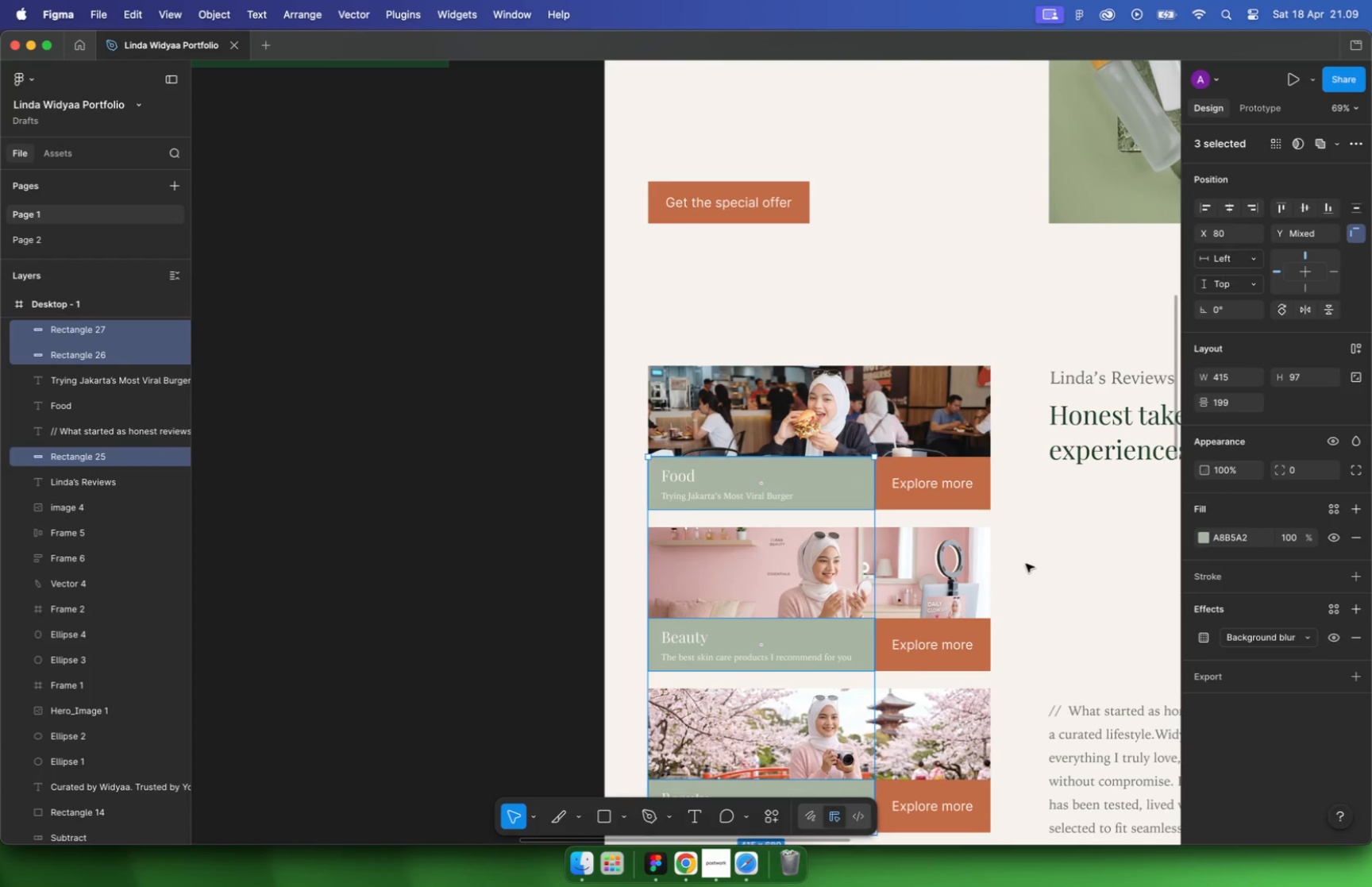 
hold_key(key=CommandLeft, duration=1.04)
scroll: coordinate [794, 576], scroll_direction: down, amount: 2.0
 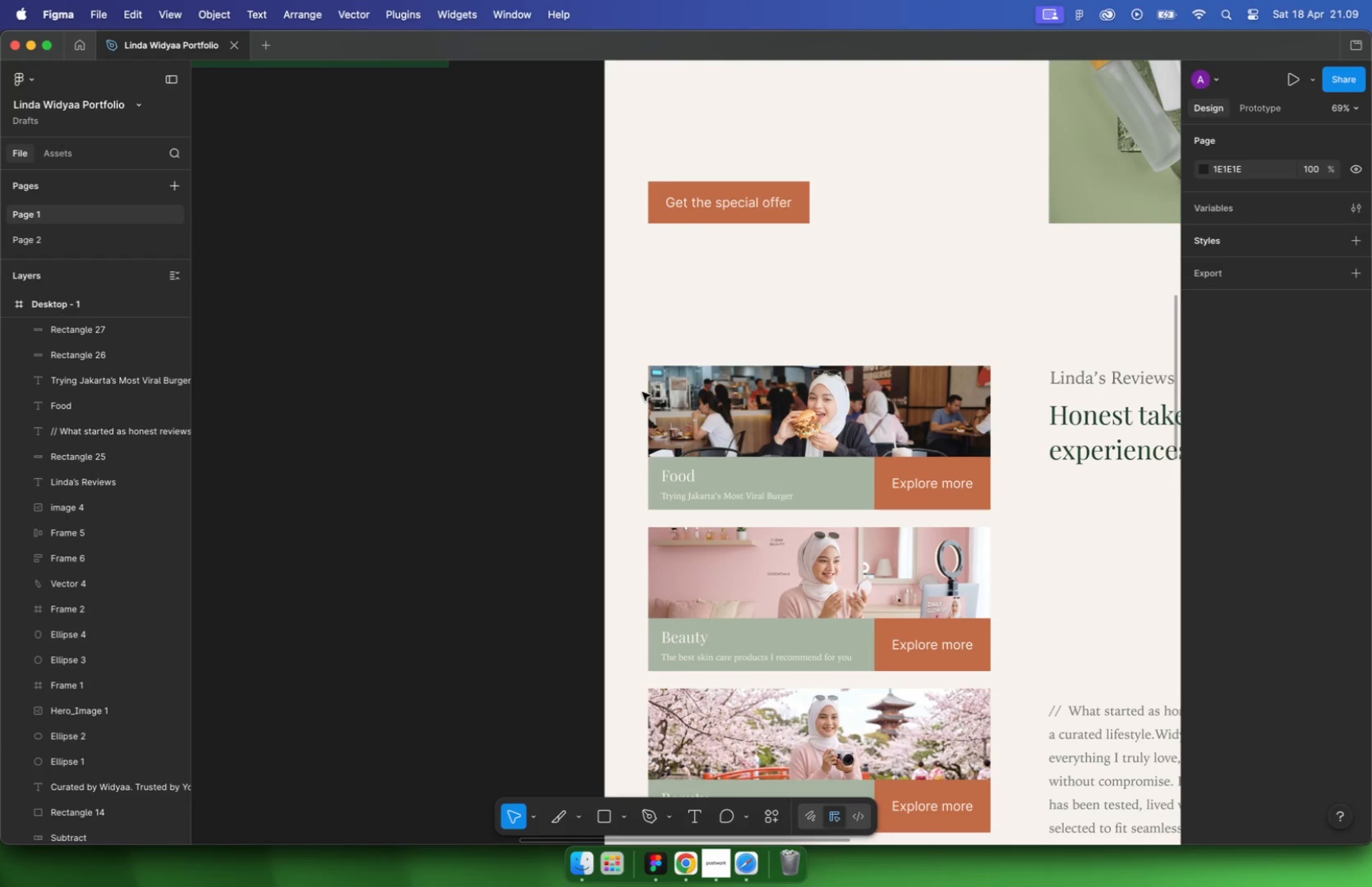 
left_click([962, 509])
 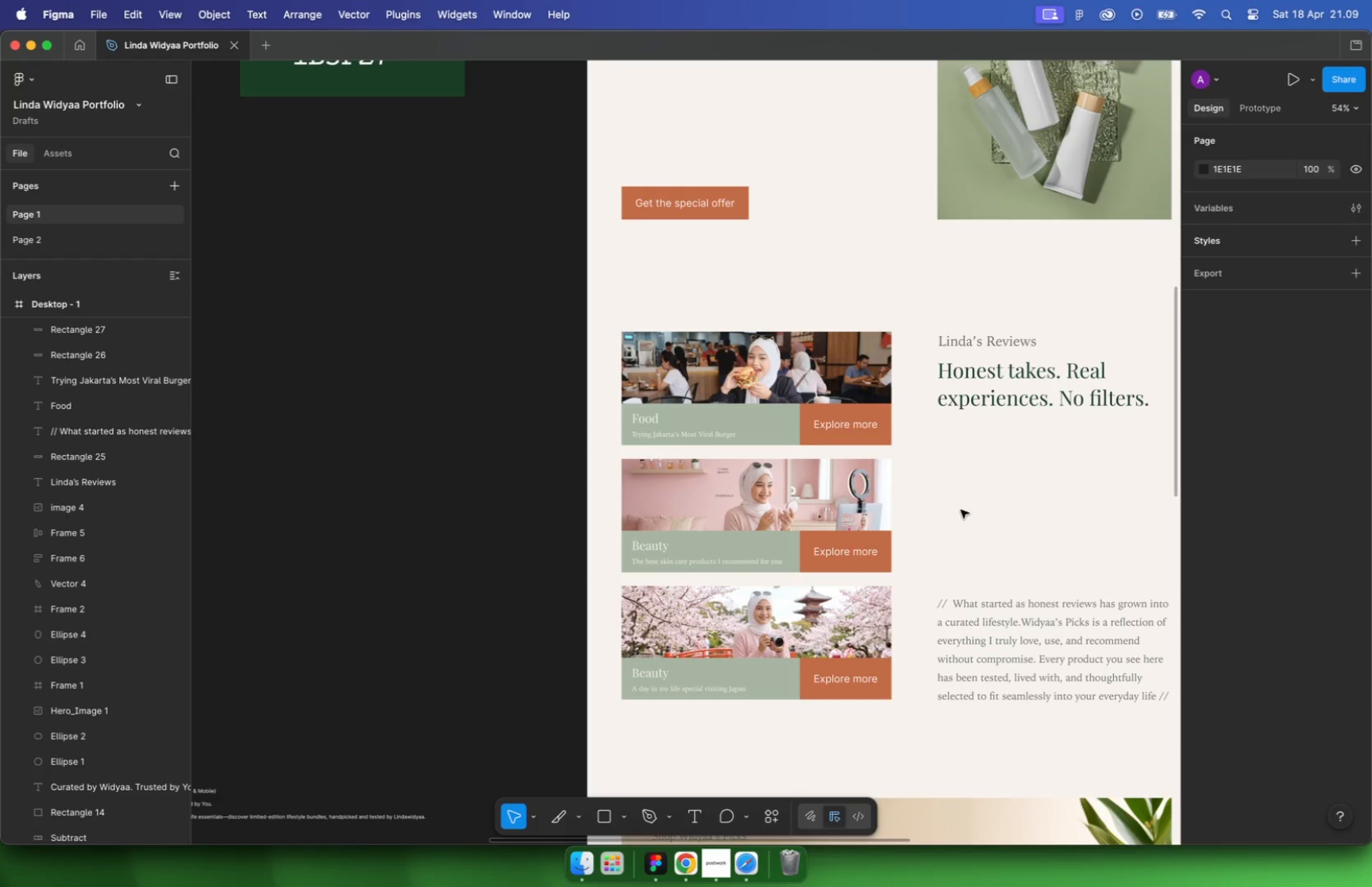 
hold_key(key=CommandLeft, duration=0.94)
scroll: coordinate [833, 538], scroll_direction: up, amount: 9.0
 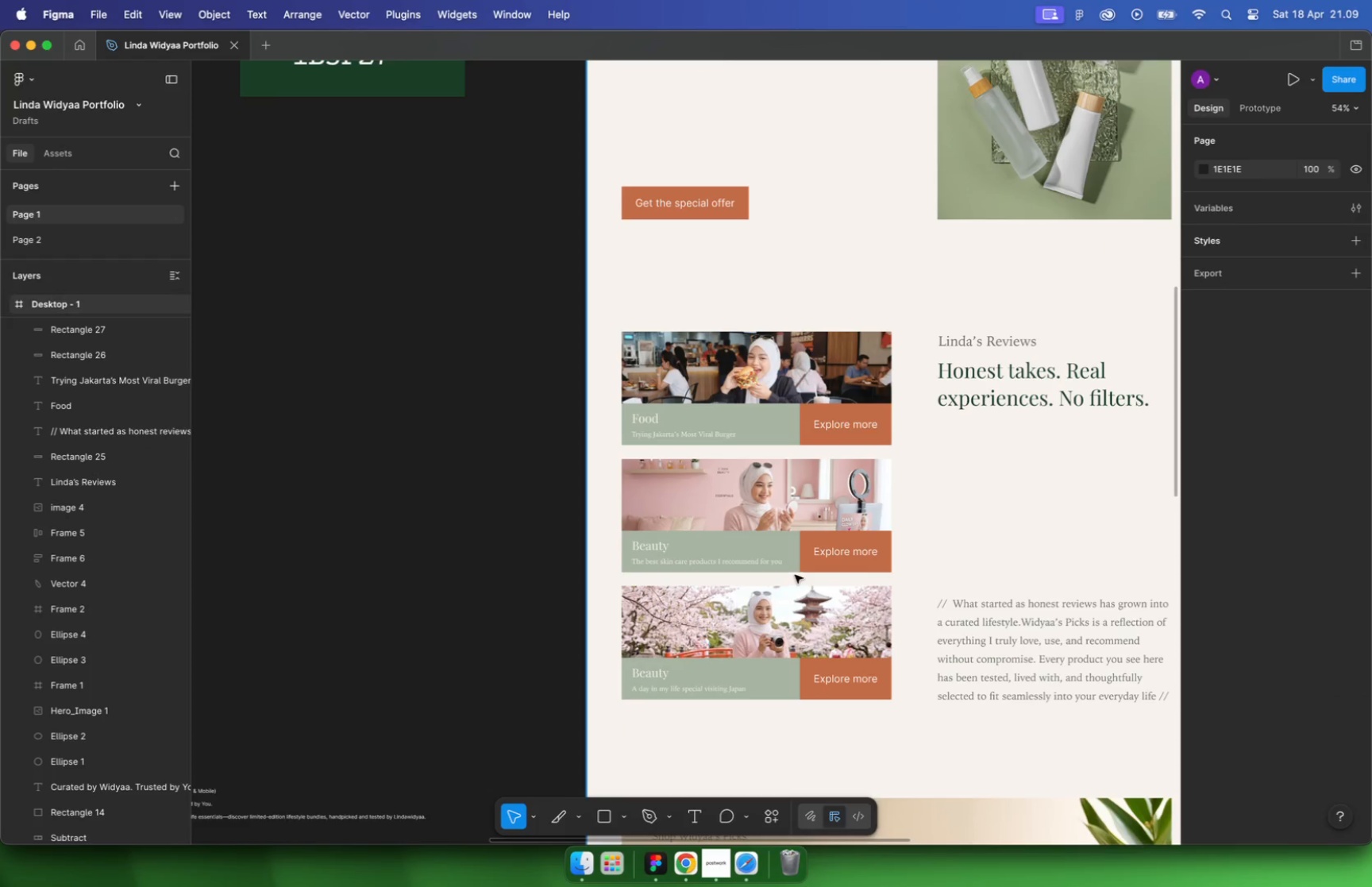 
hold_key(key=CommandLeft, duration=0.96)
left_click([468, 303])
 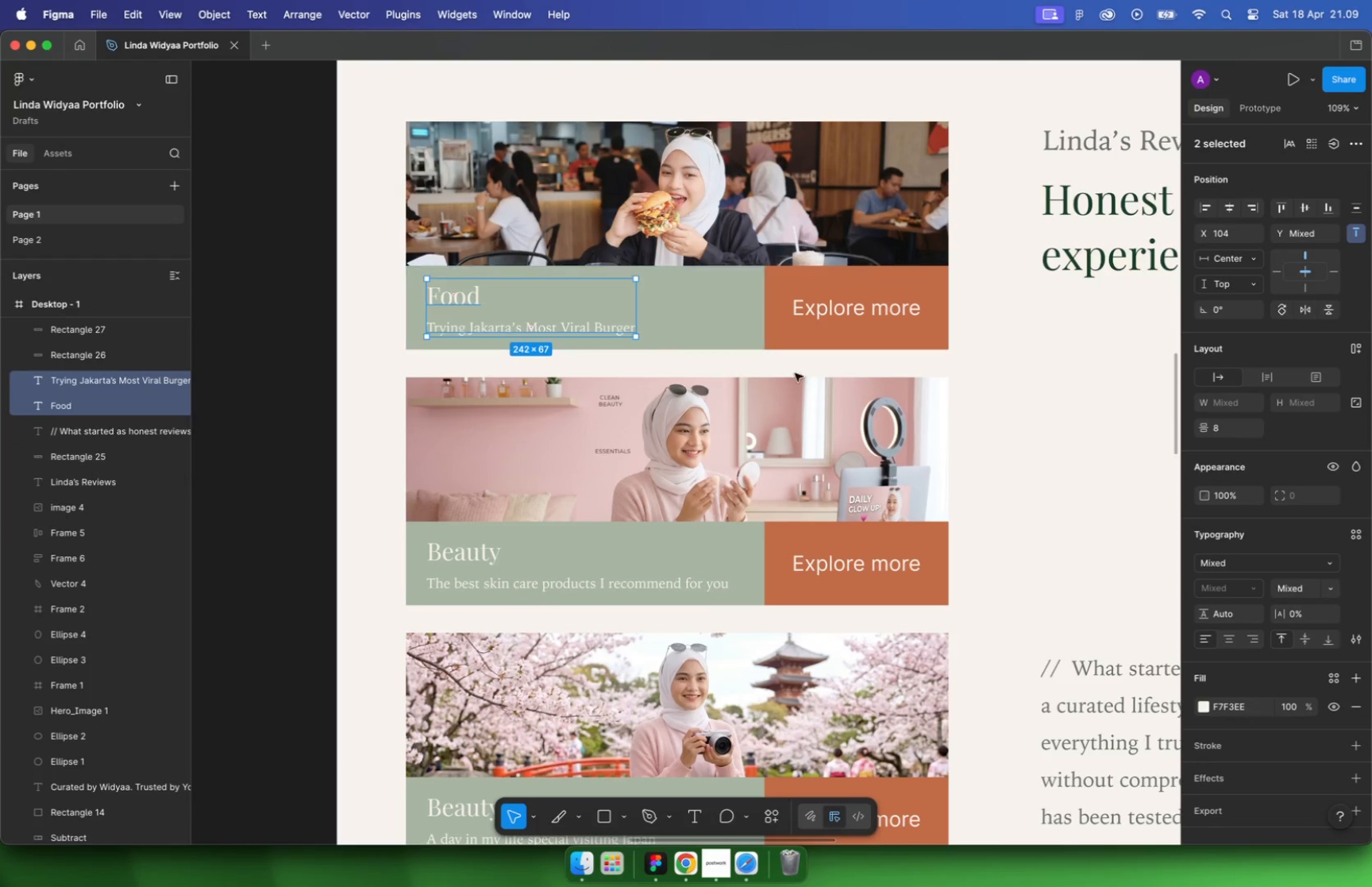 
hold_key(key=ShiftLeft, duration=0.42)
 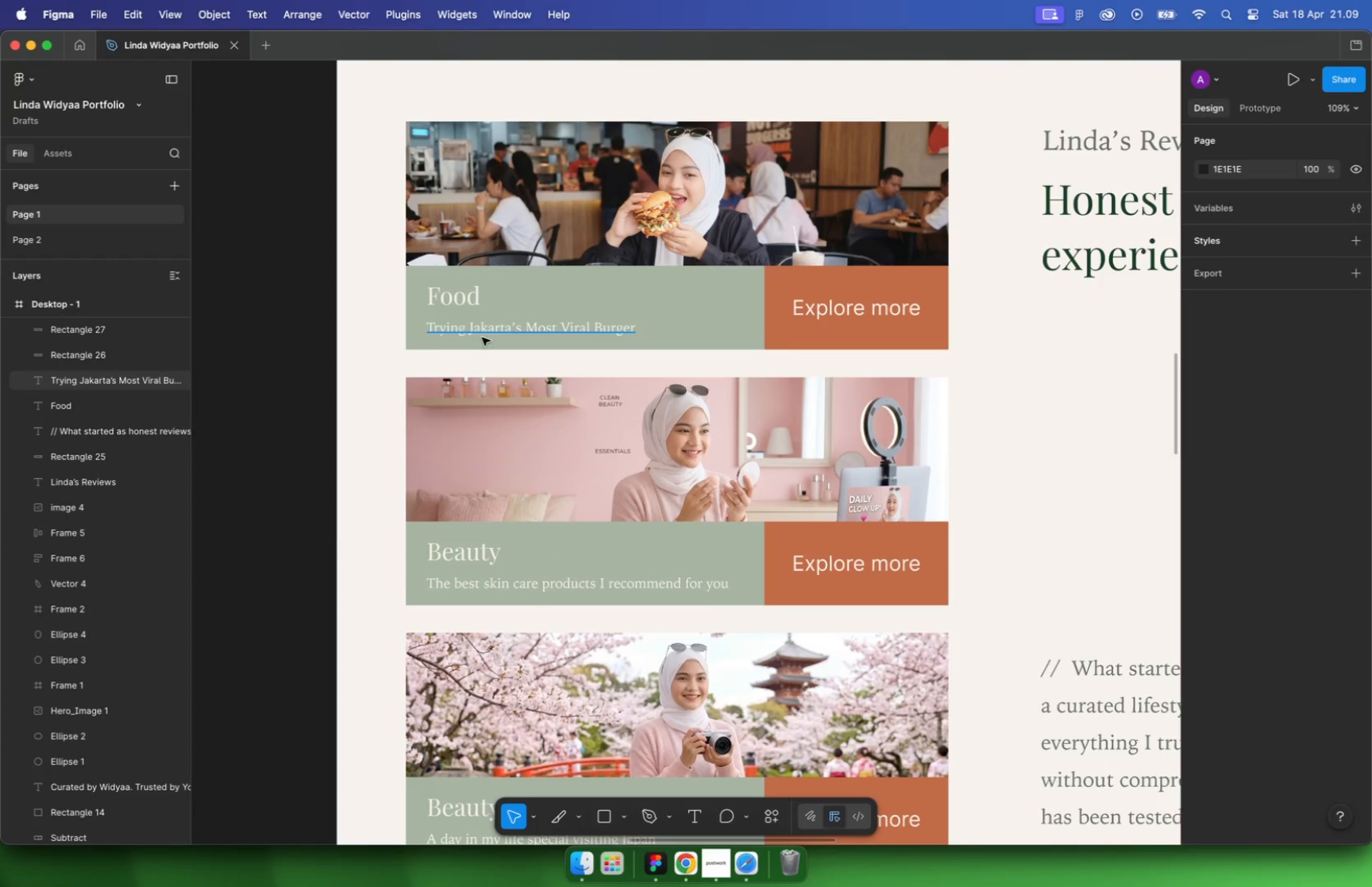 
key(Meta+CommandLeft)
 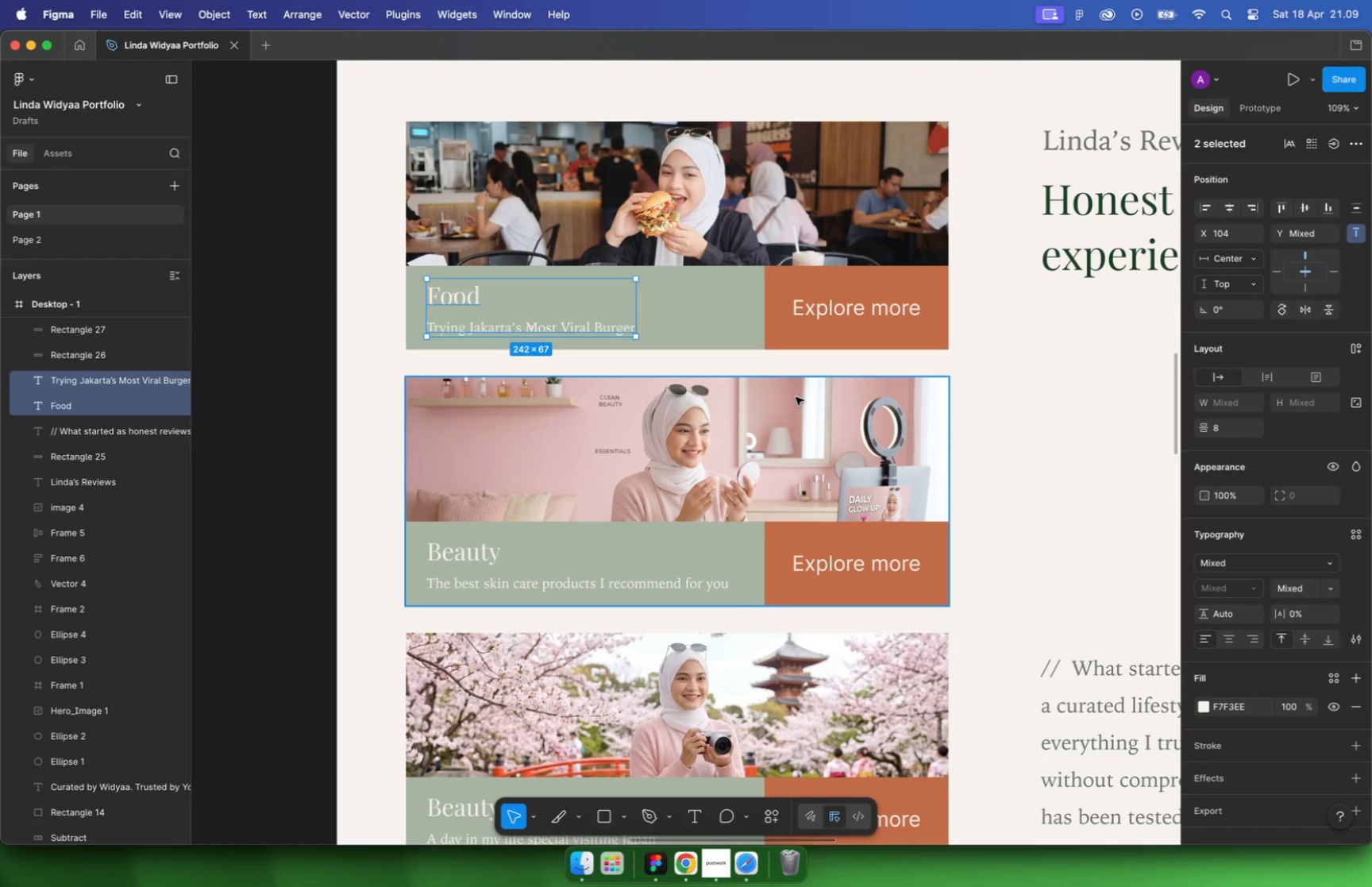 
key(I)
 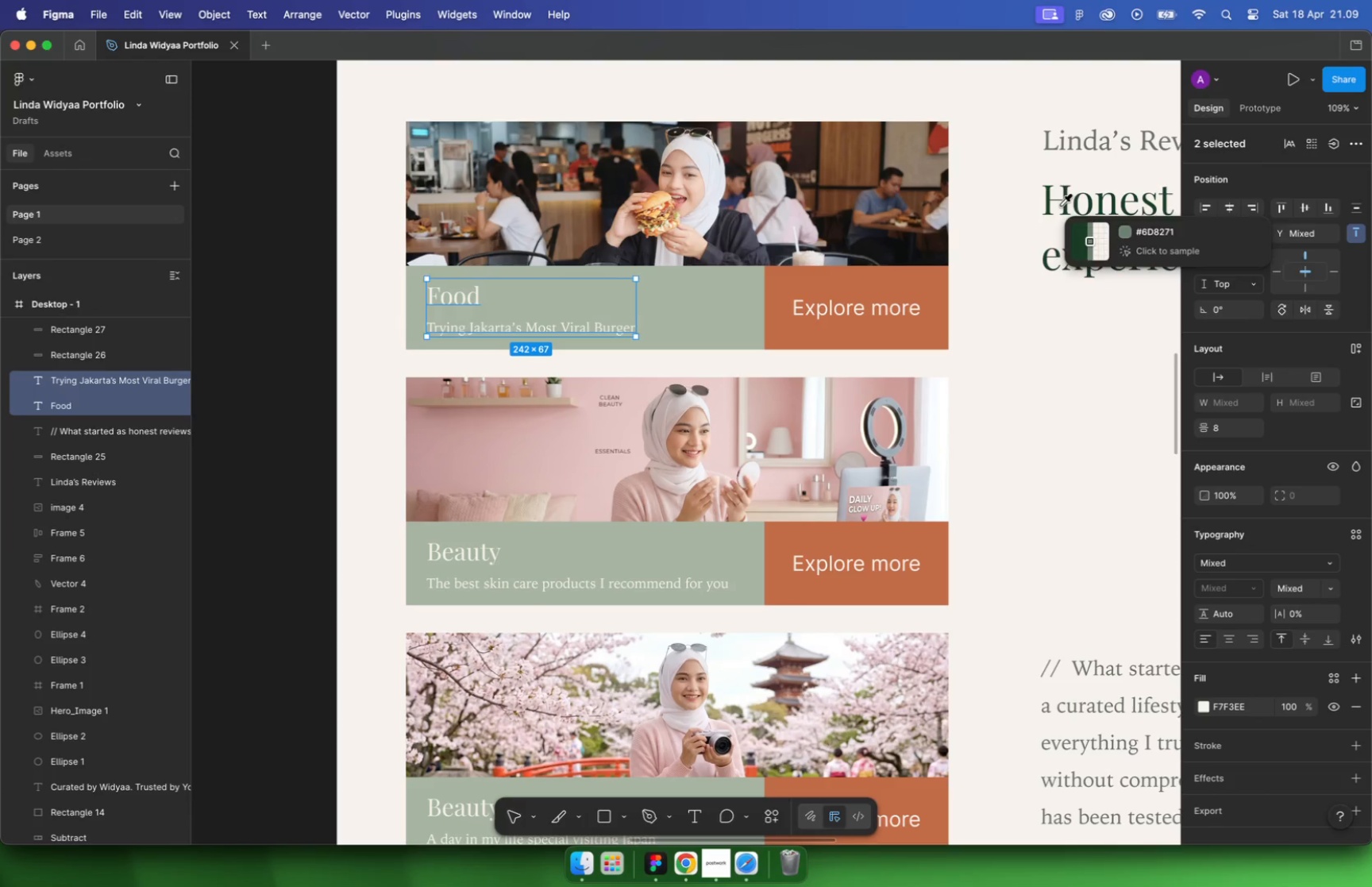 
left_click([1064, 199])
 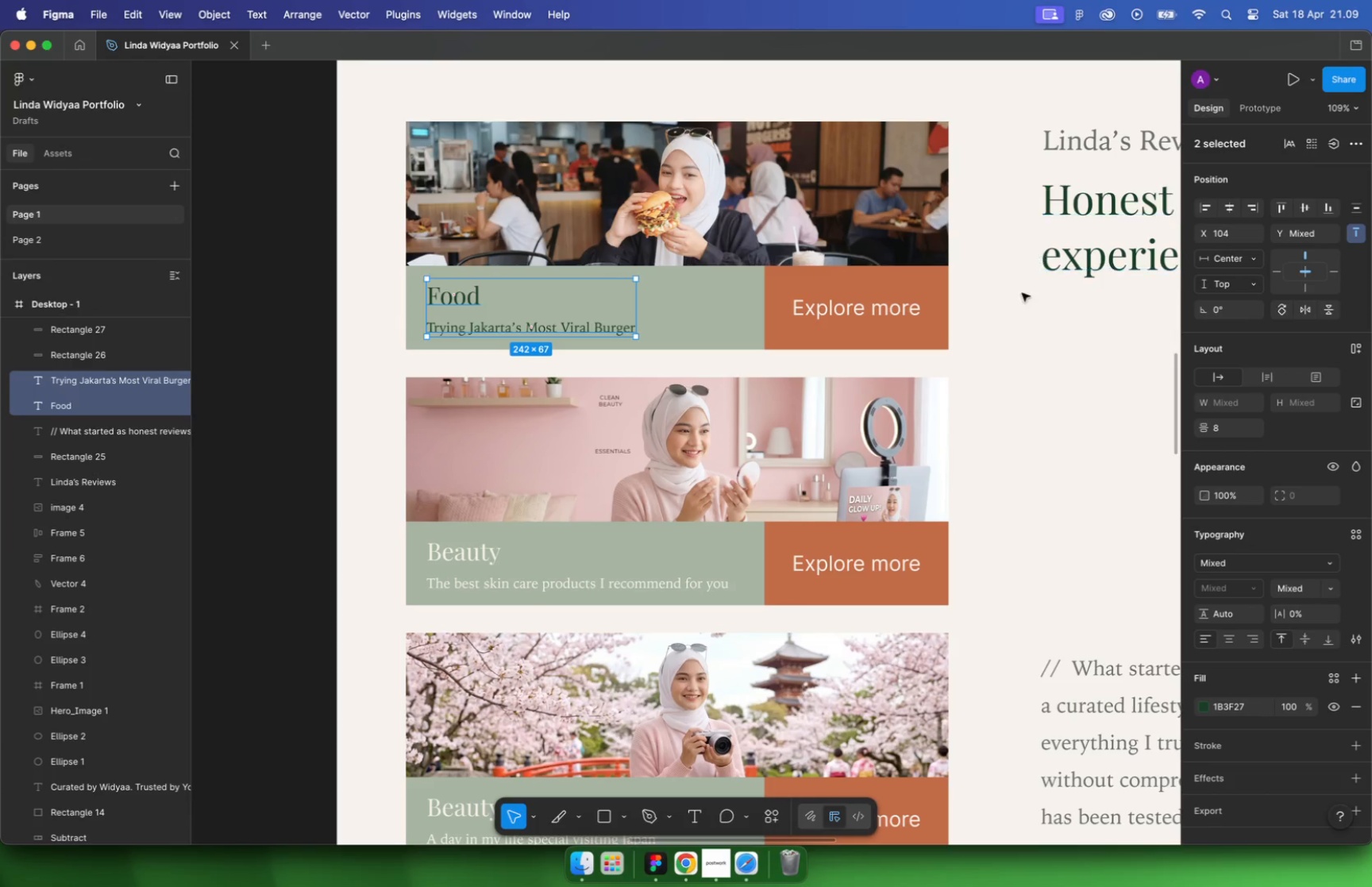 
left_click([1014, 345])
 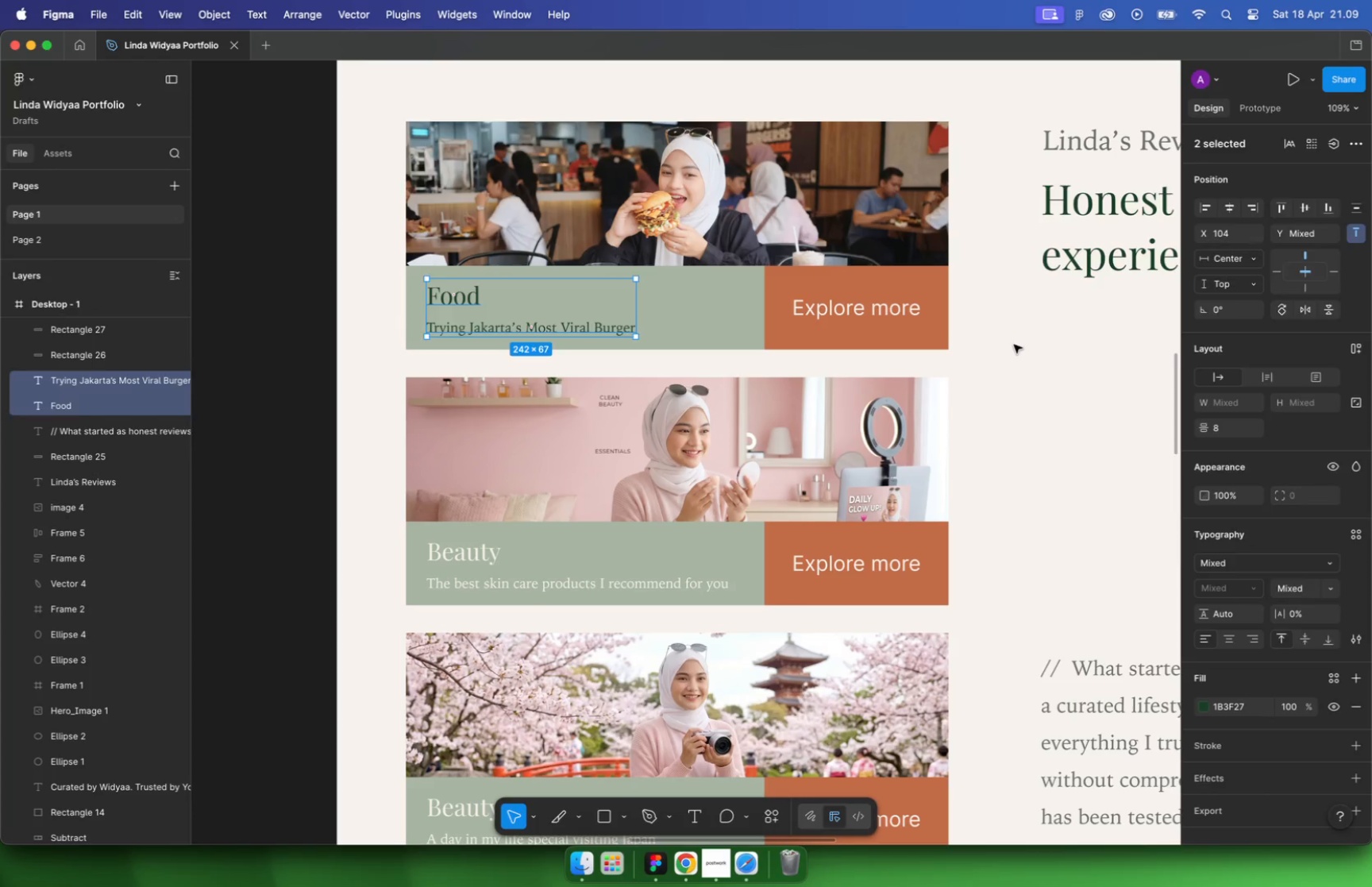 
hold_key(key=CommandLeft, duration=0.85)
scroll: coordinate [498, 251], scroll_direction: down, amount: 4.0
 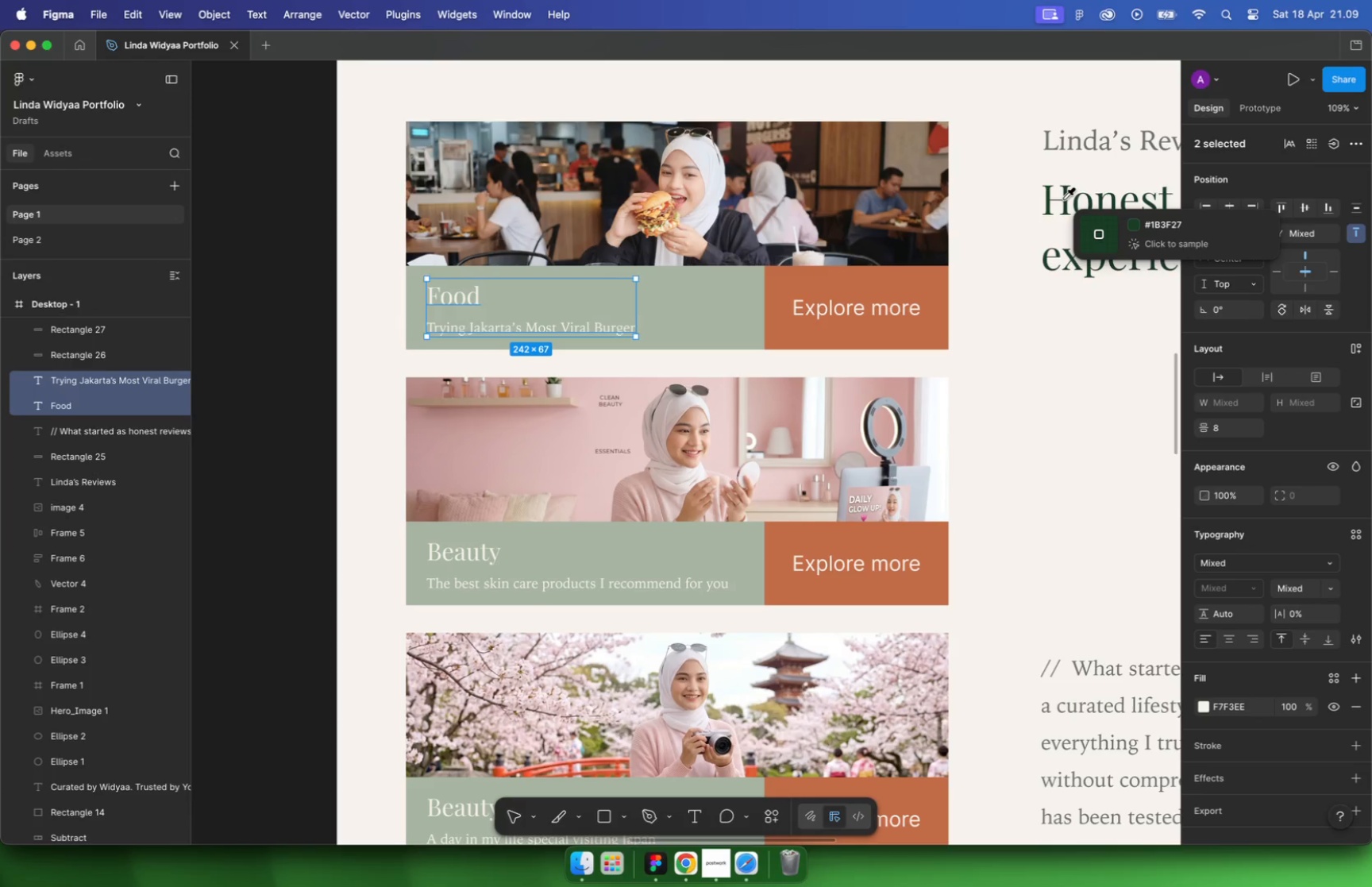 
hold_key(key=CommandLeft, duration=1.65)
scroll: coordinate [860, 400], scroll_direction: up, amount: 1.0
 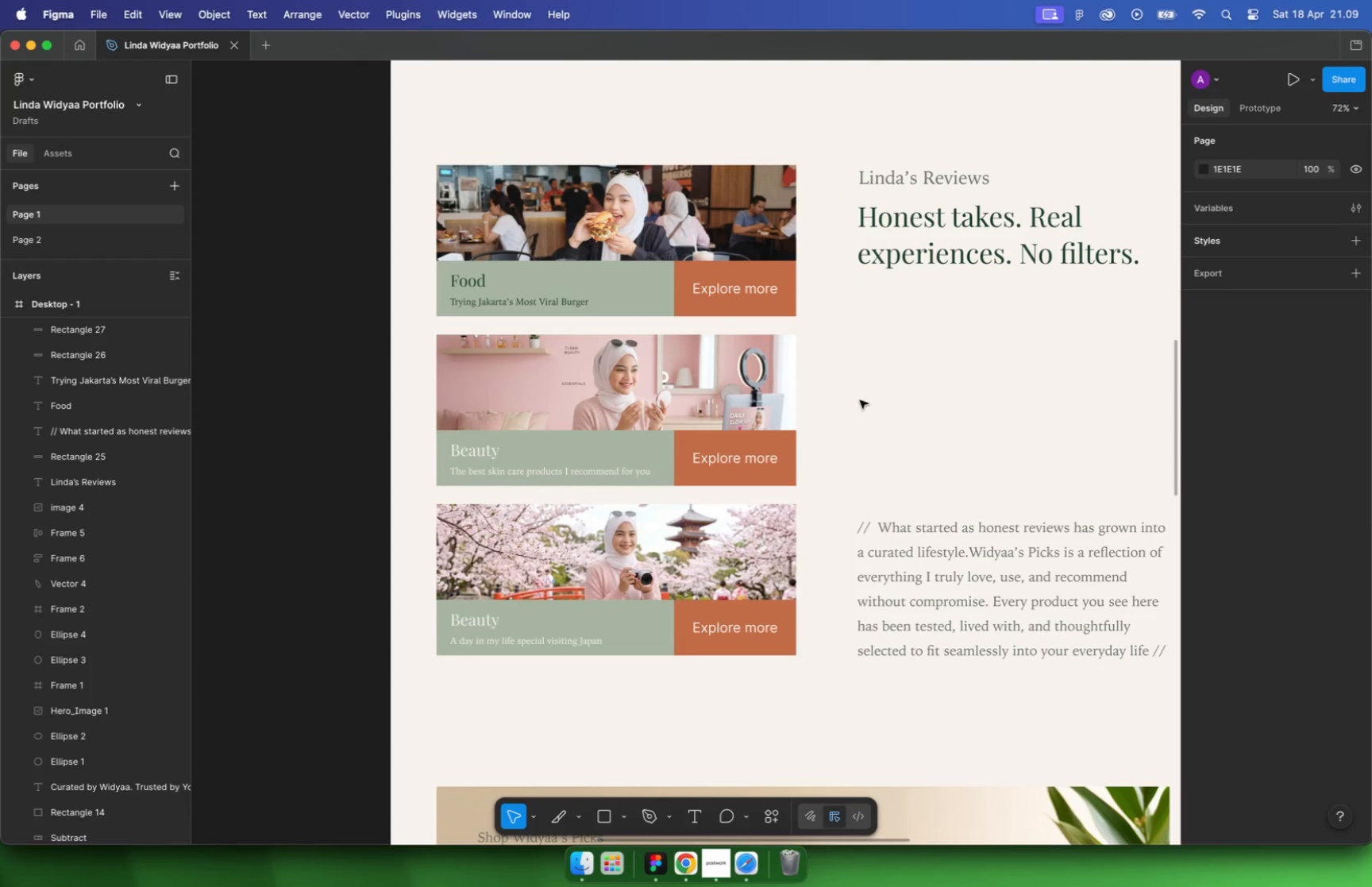 
key(Meta+Z)
 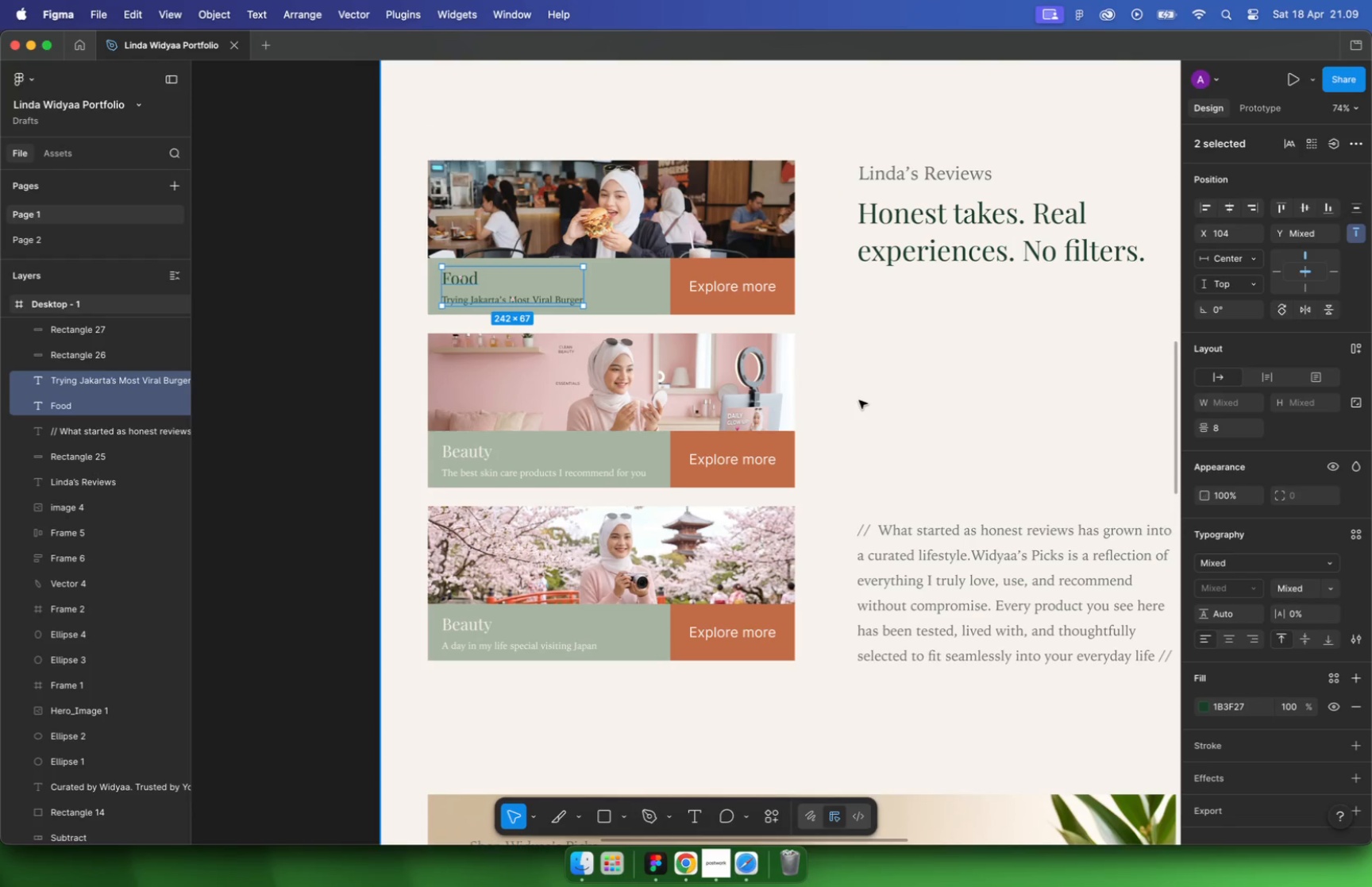 
key(Meta+Z)
 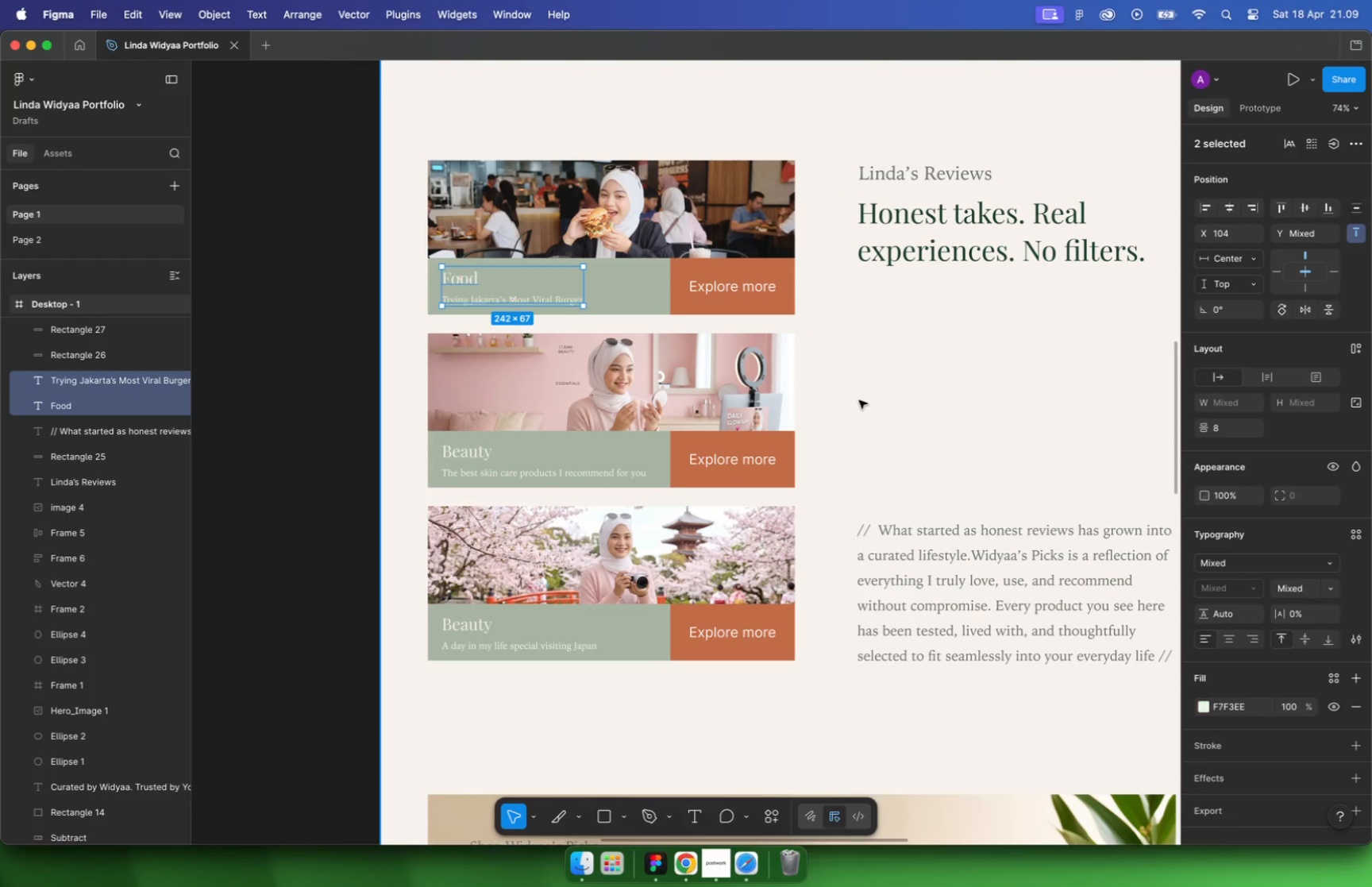 
left_click([859, 400])
 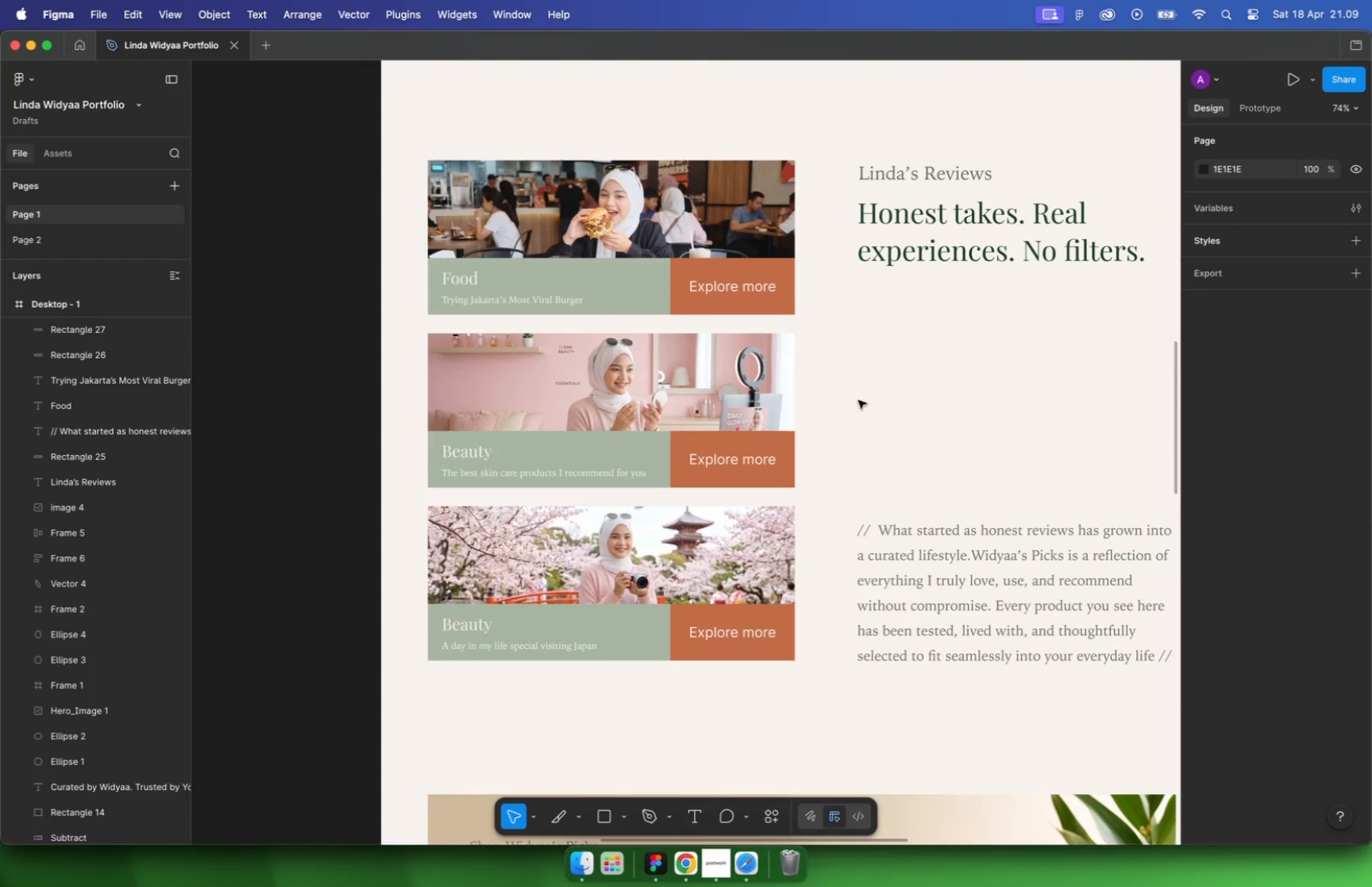 
hold_key(key=CommandLeft, duration=0.45)
 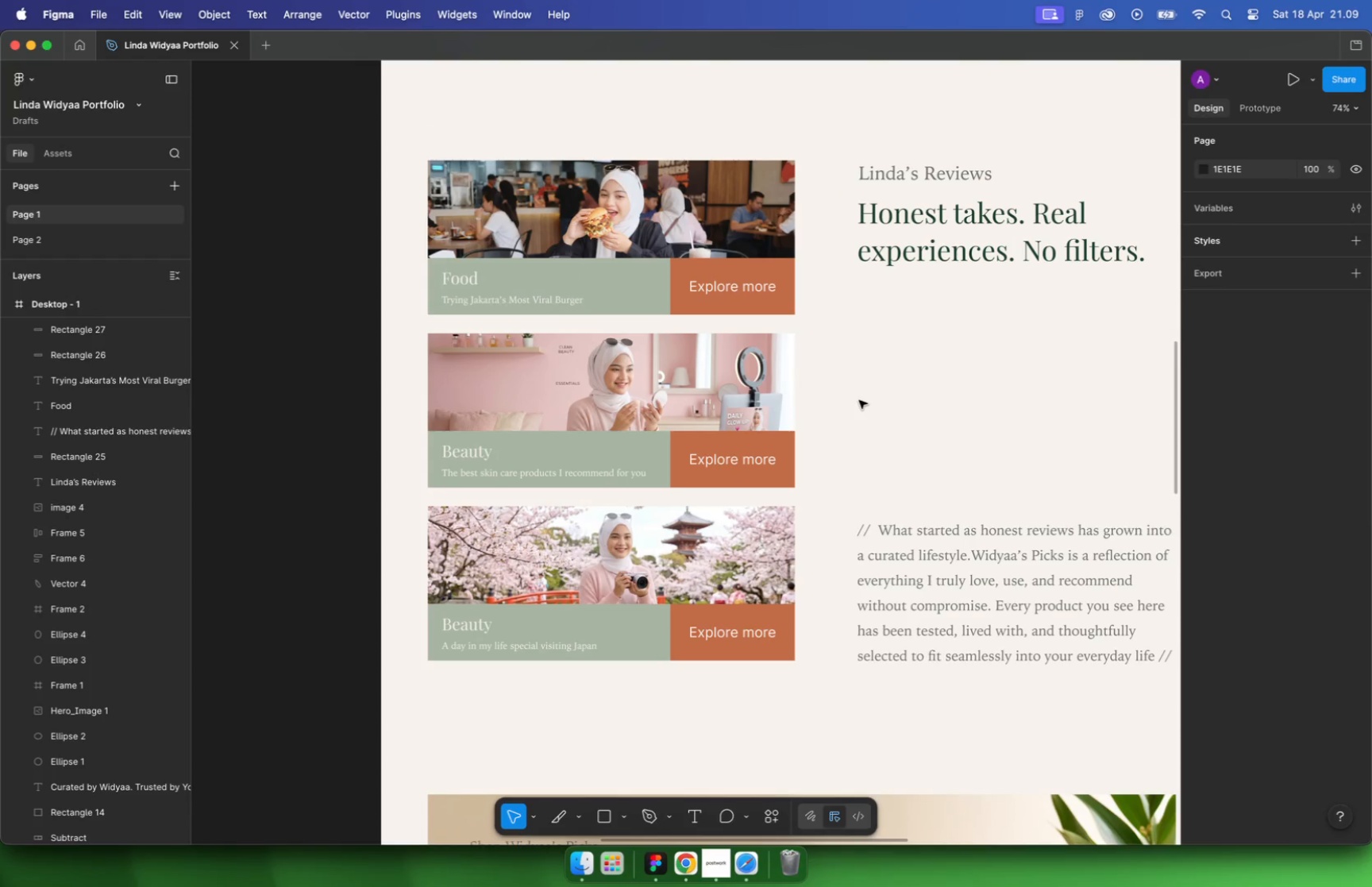 
hold_key(key=CommandLeft, duration=3.67)
scroll: coordinate [854, 393], scroll_direction: down, amount: 11.0
 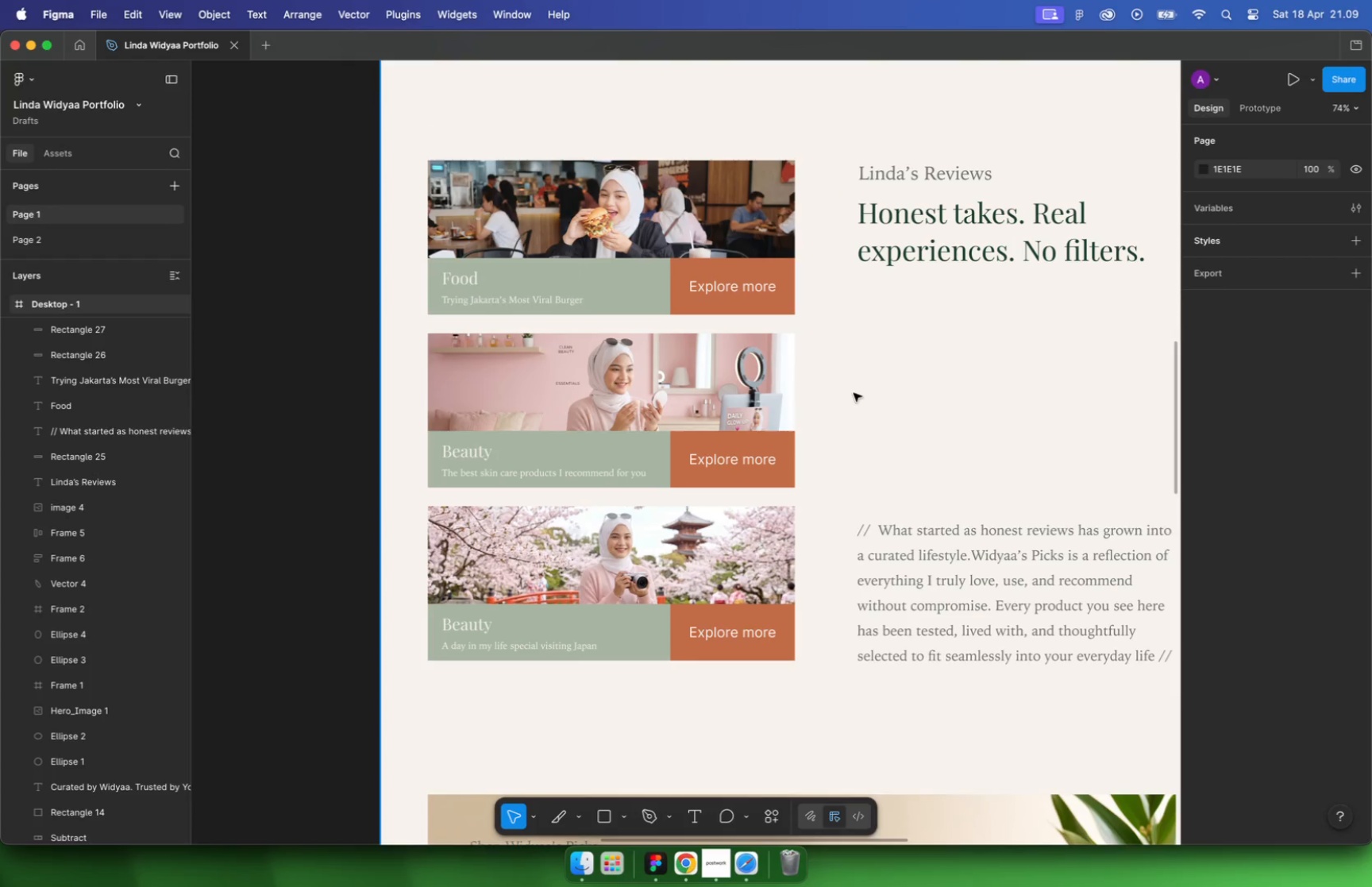 
scroll: coordinate [561, 294], scroll_direction: up, amount: 15.0
 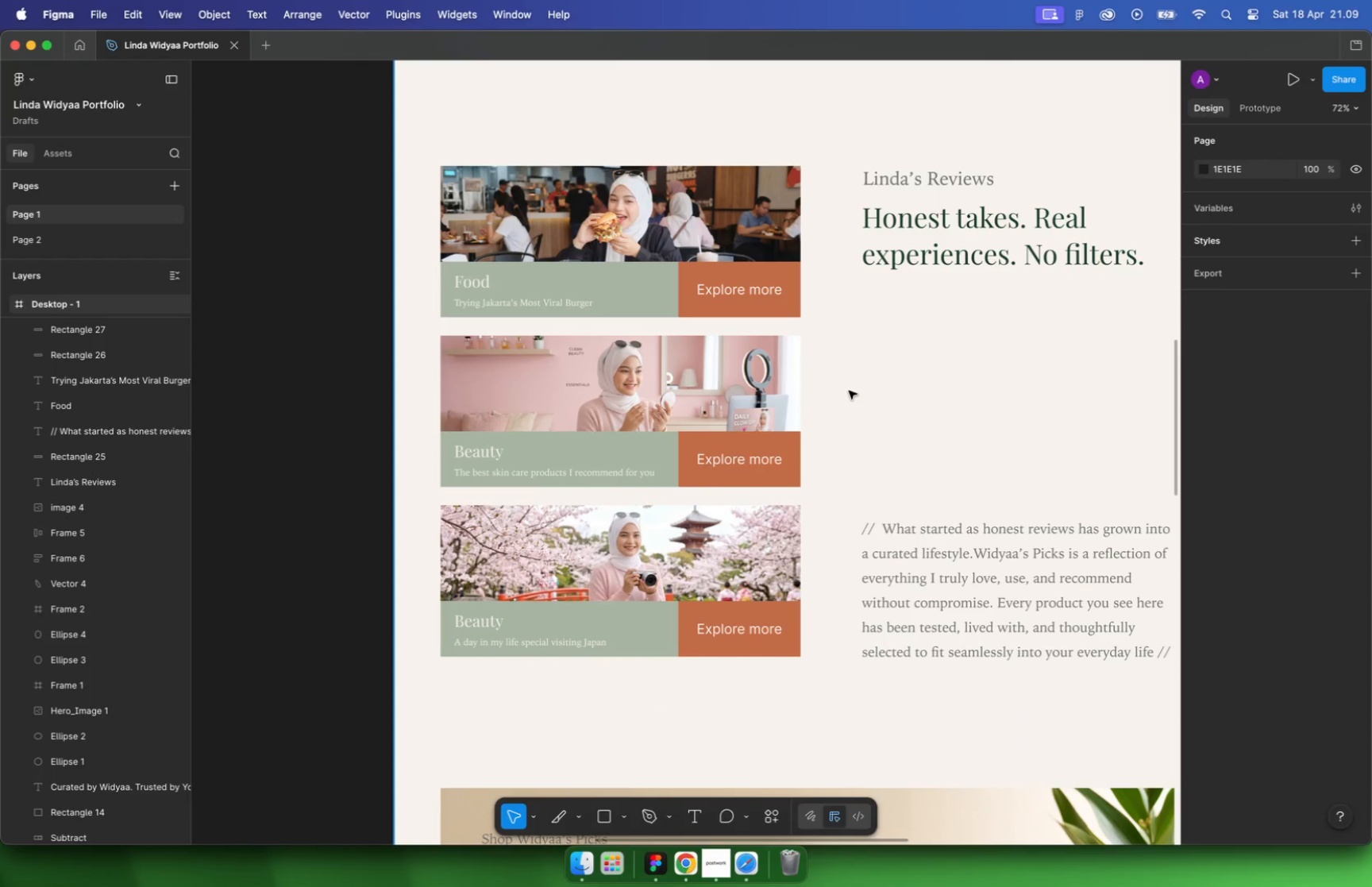 
hold_key(key=CommandLeft, duration=3.59)
scroll: coordinate [657, 407], scroll_direction: down, amount: 33.0
 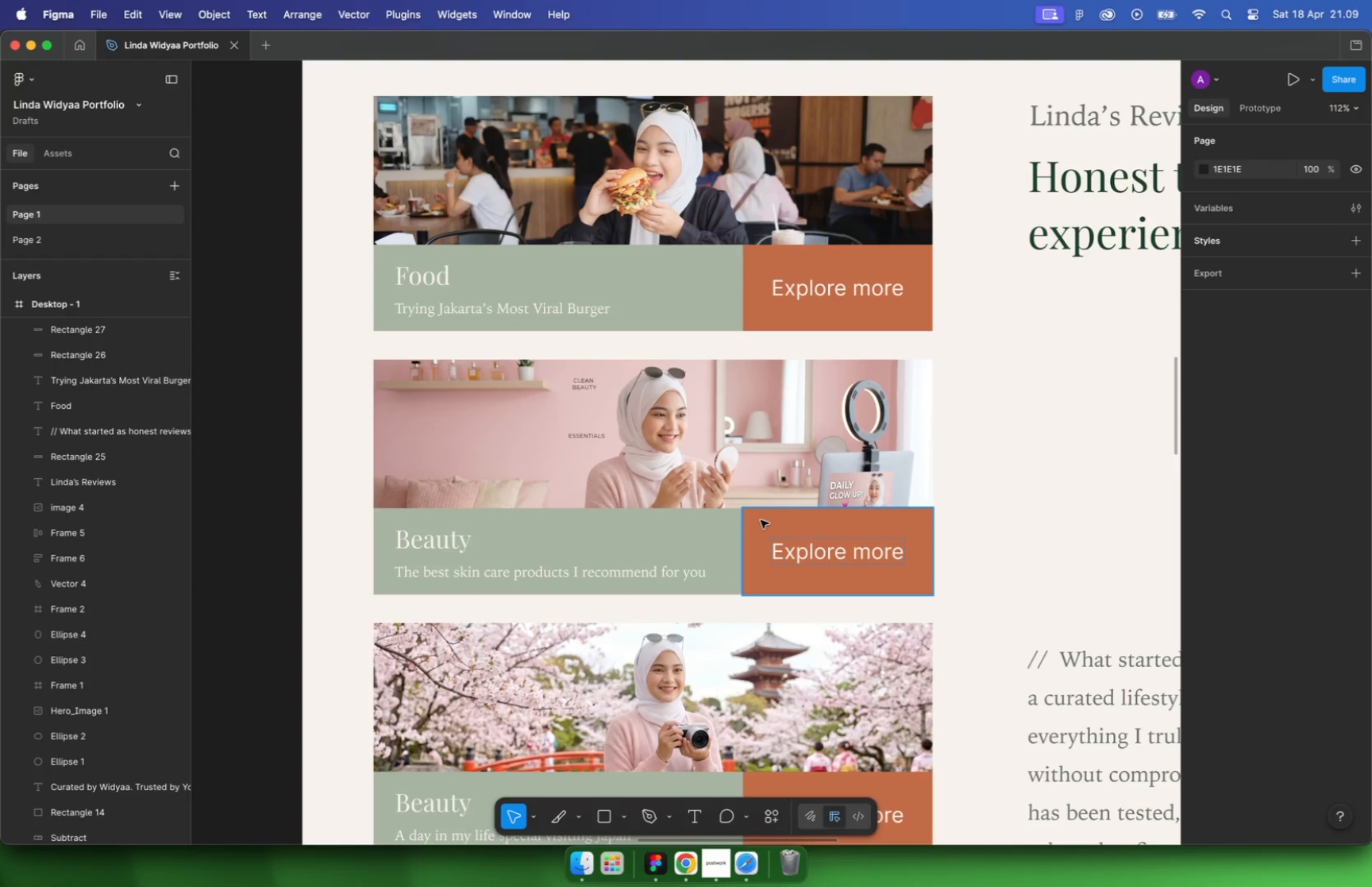 
scroll: coordinate [693, 503], scroll_direction: up, amount: 21.0
 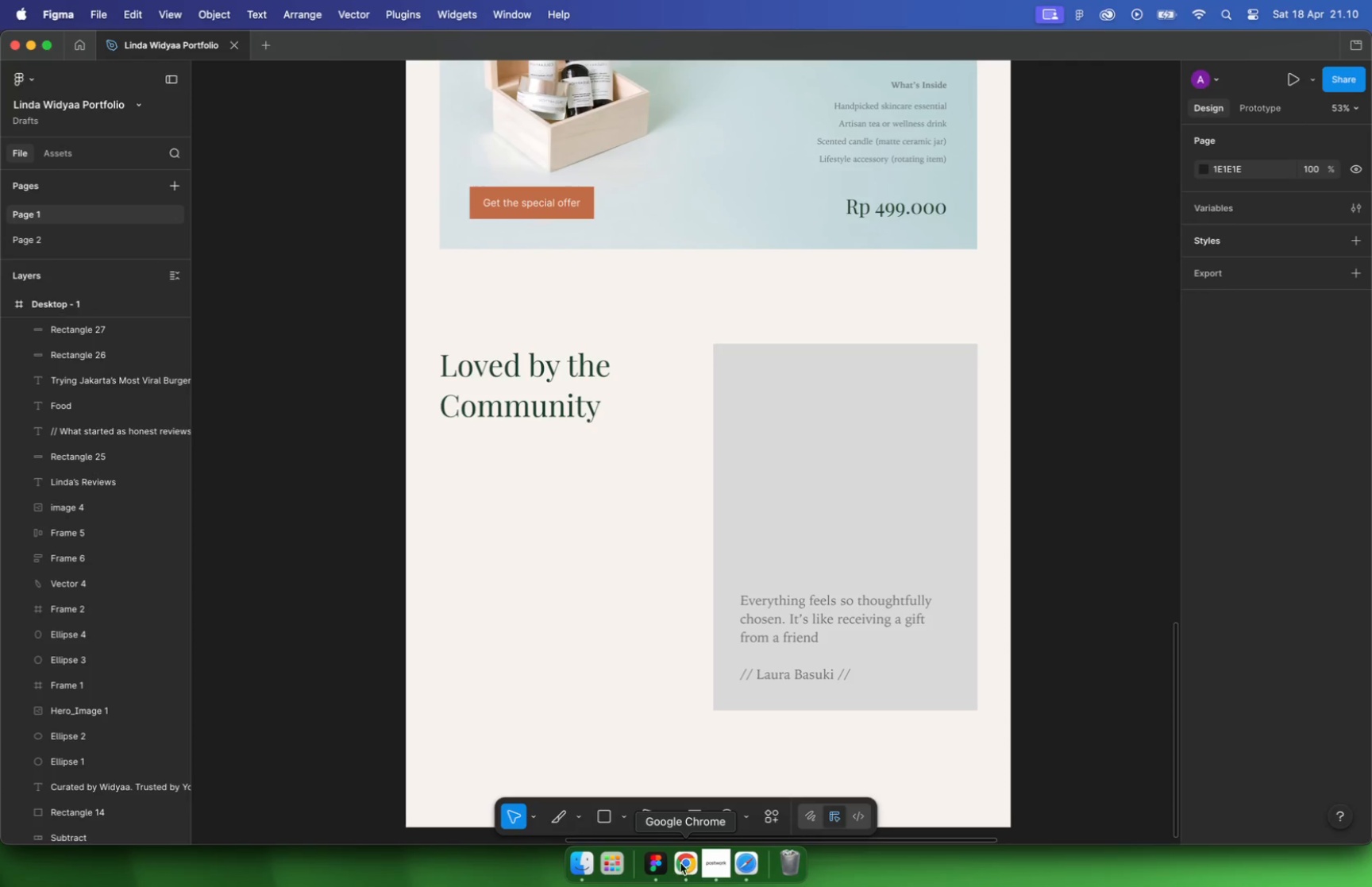 
wait(5.59)
 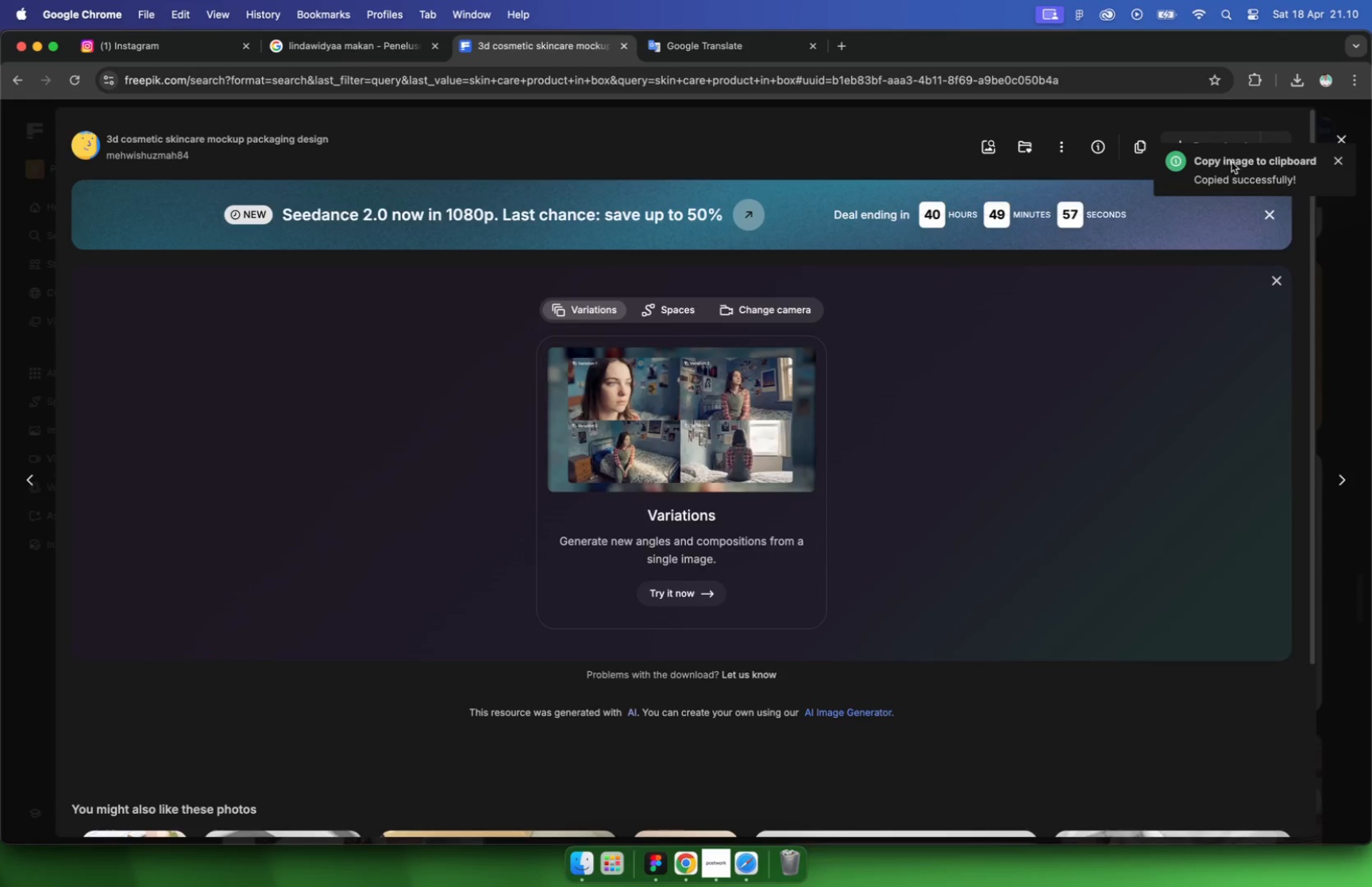 
left_click([585, 133])
 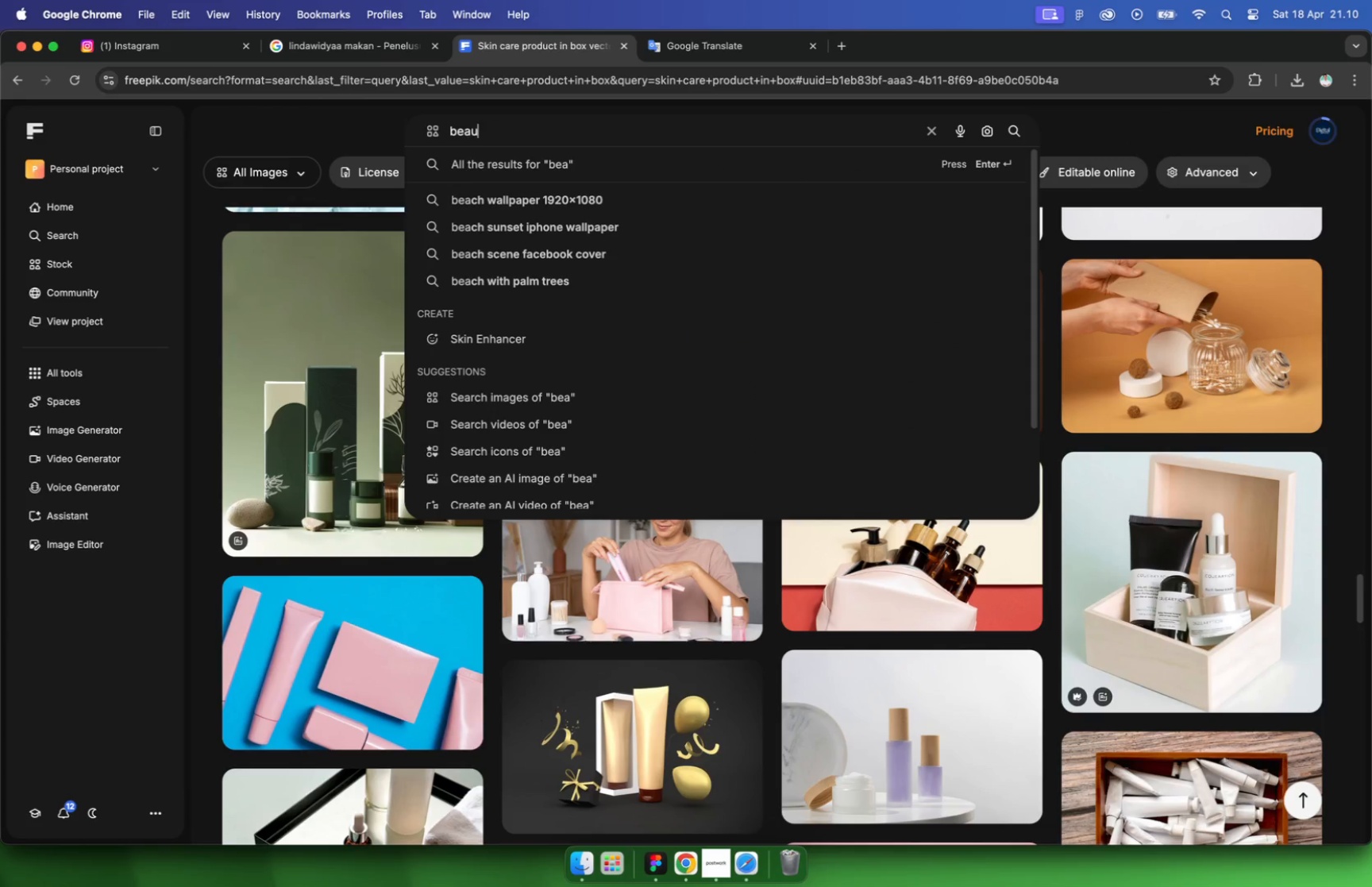 
left_click_drag(start_coordinate=[607, 129], to_coordinate=[397, 129])
 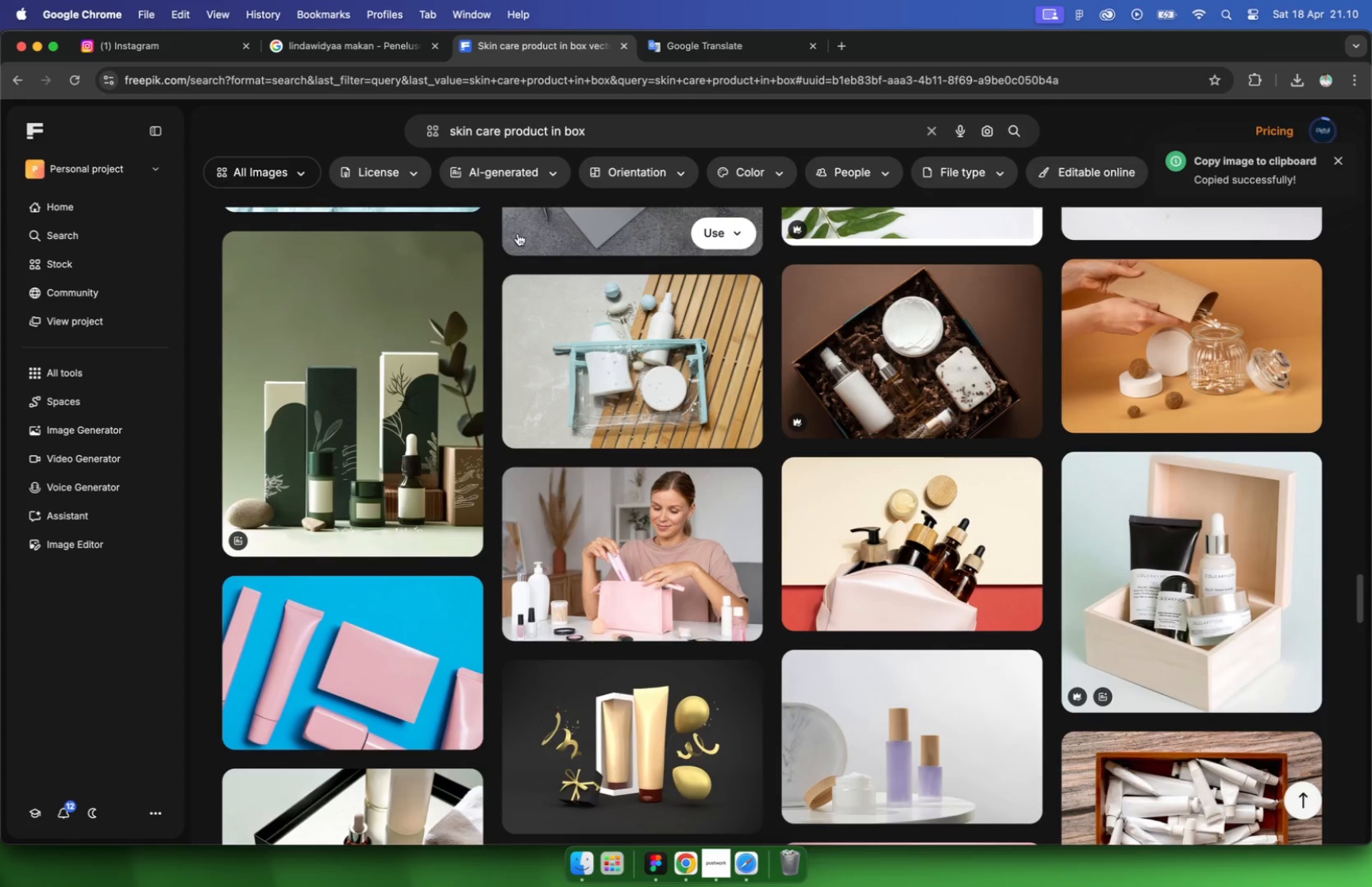 
type(beauty influencer)
 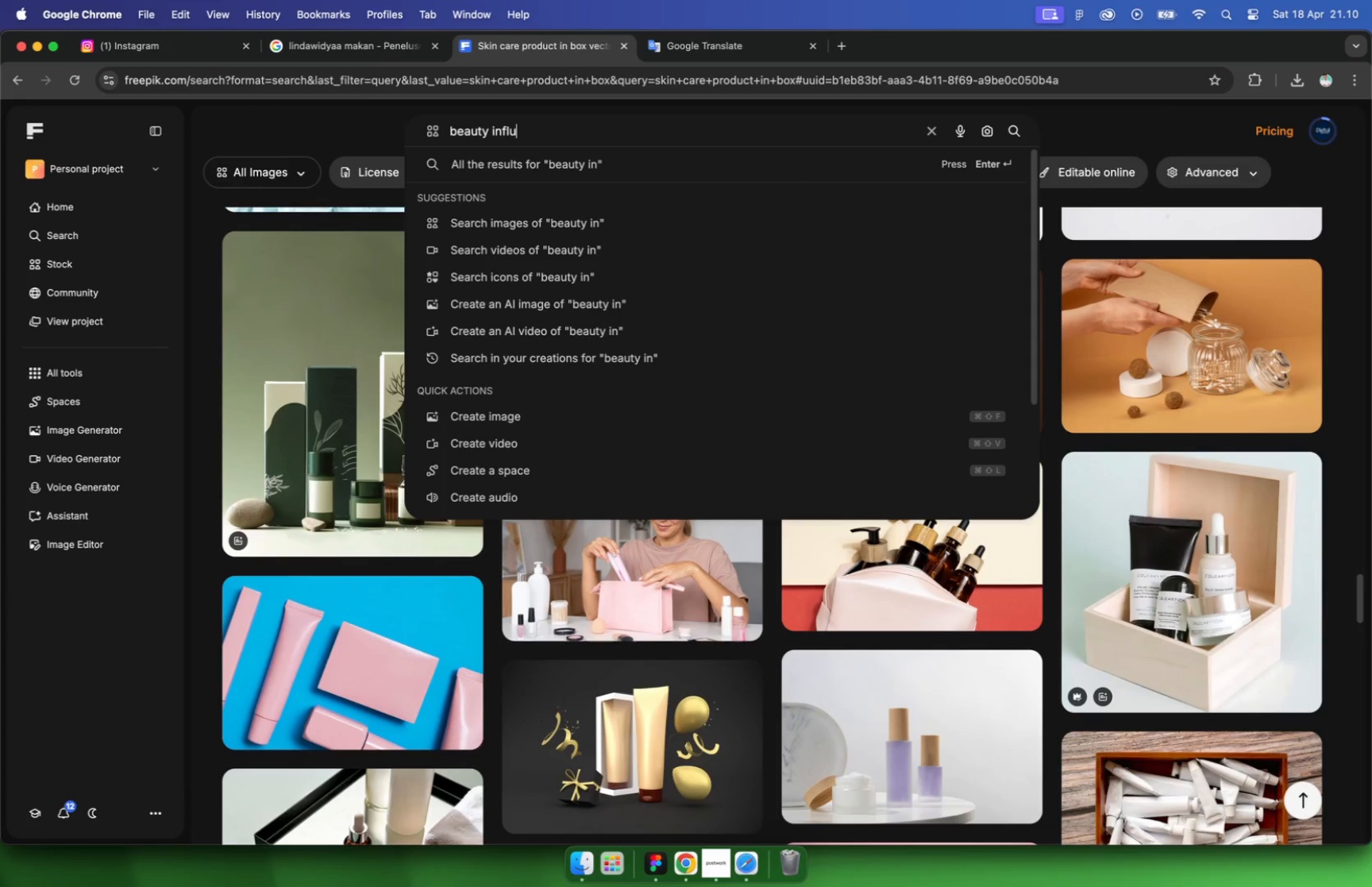 
key(Enter)
 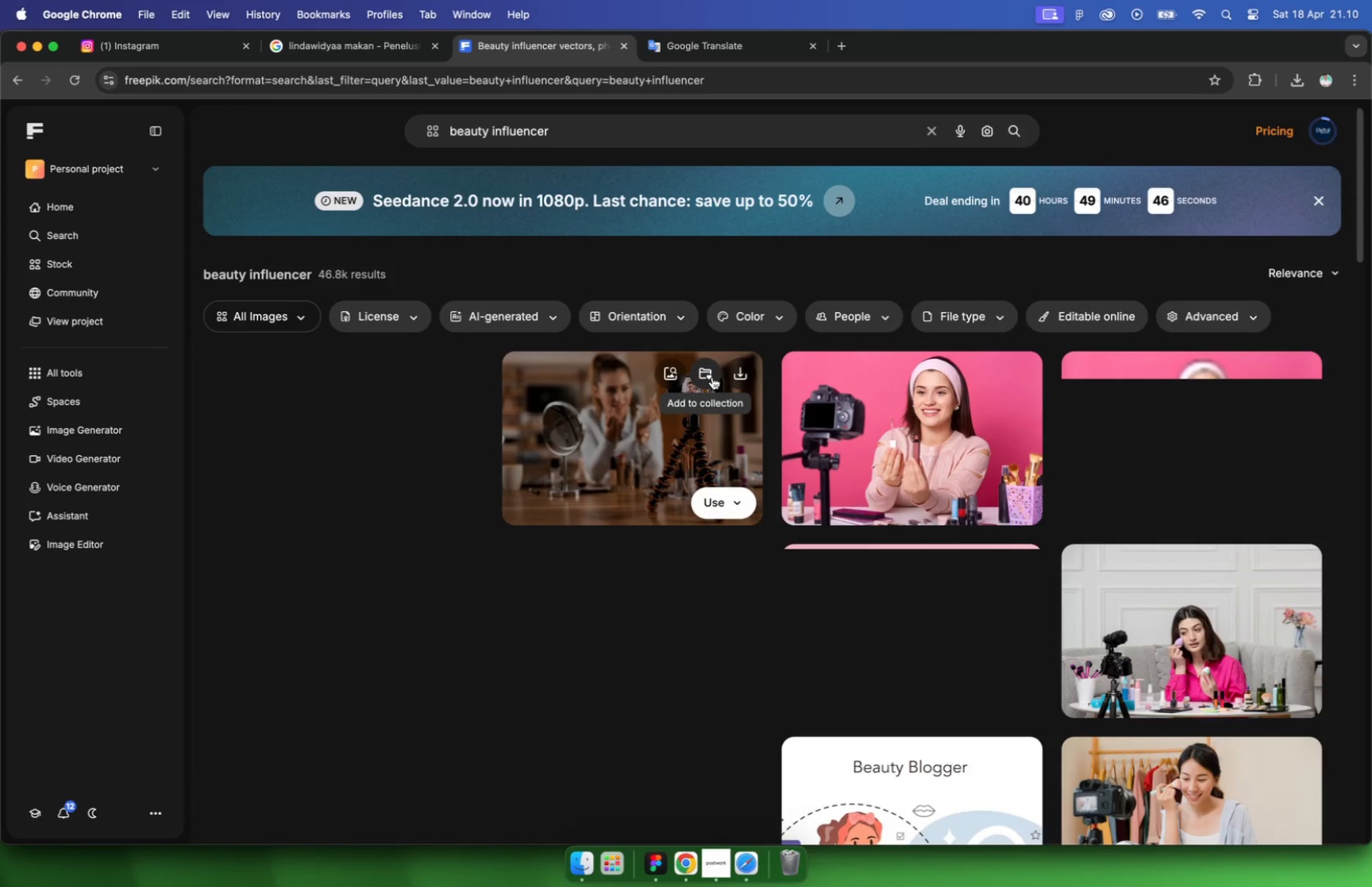 
wait(5.05)
 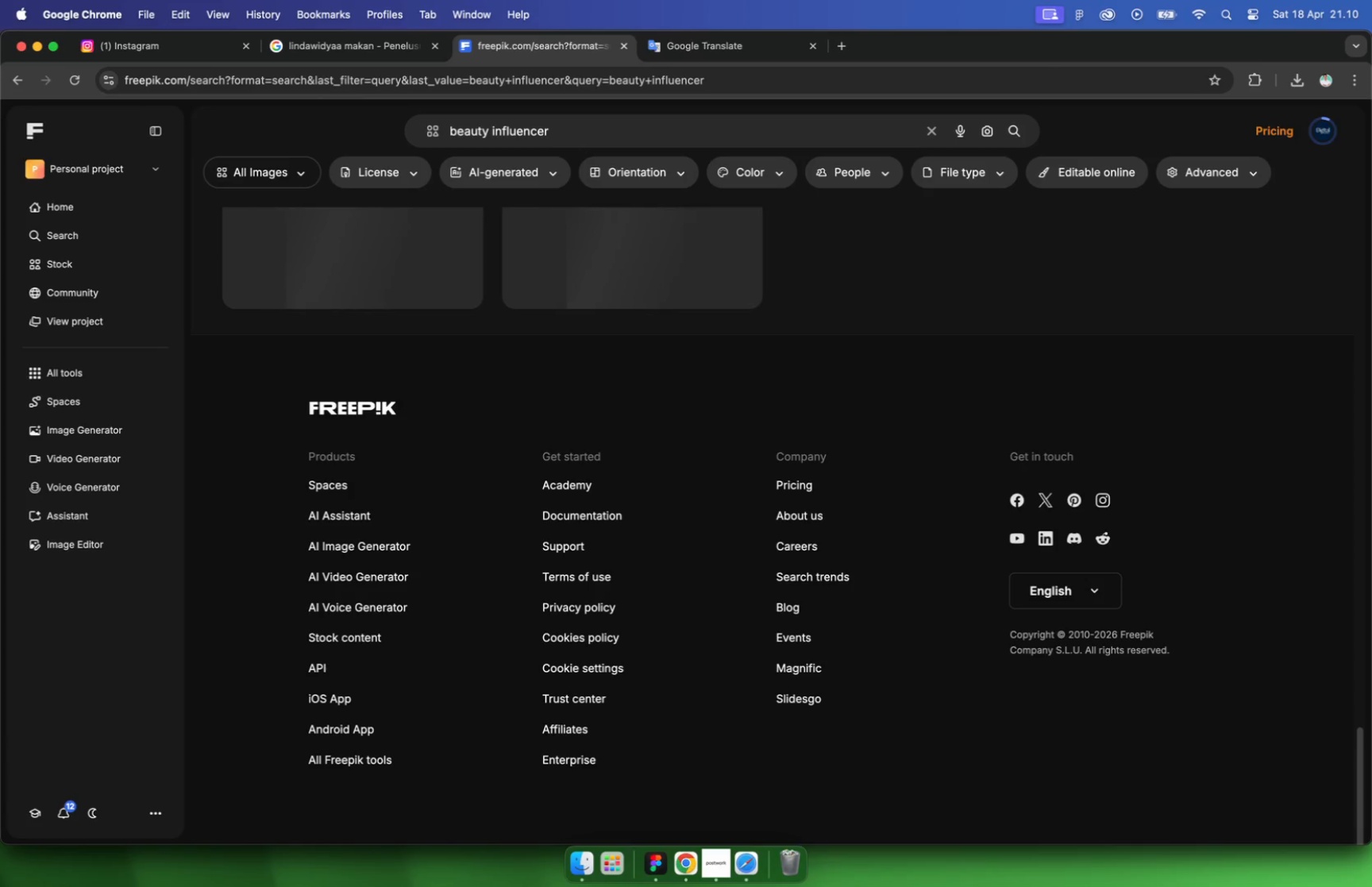 
scroll: coordinate [717, 378], scroll_direction: down, amount: 32.0
 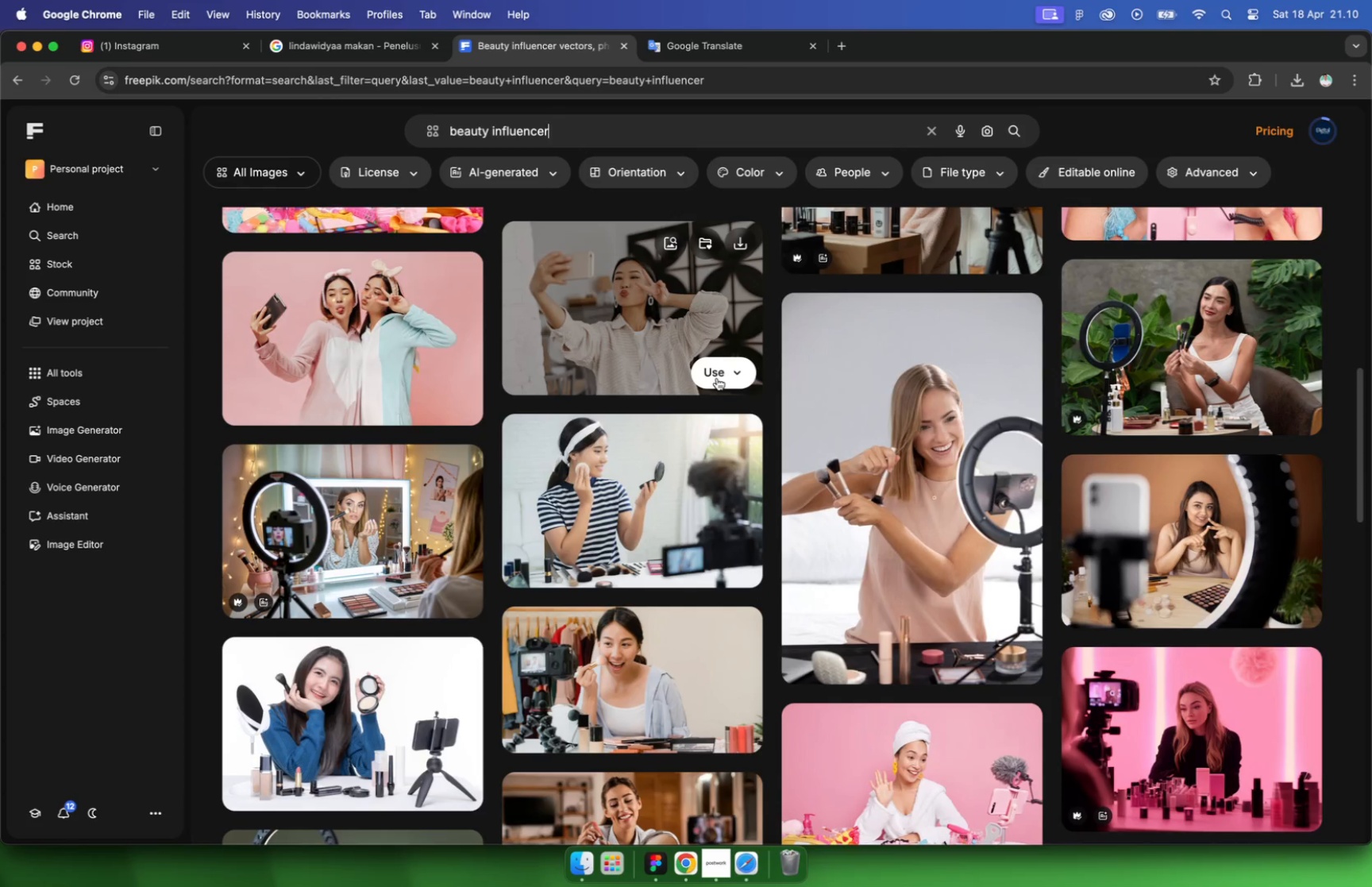 
scroll: coordinate [717, 378], scroll_direction: down, amount: 31.0
 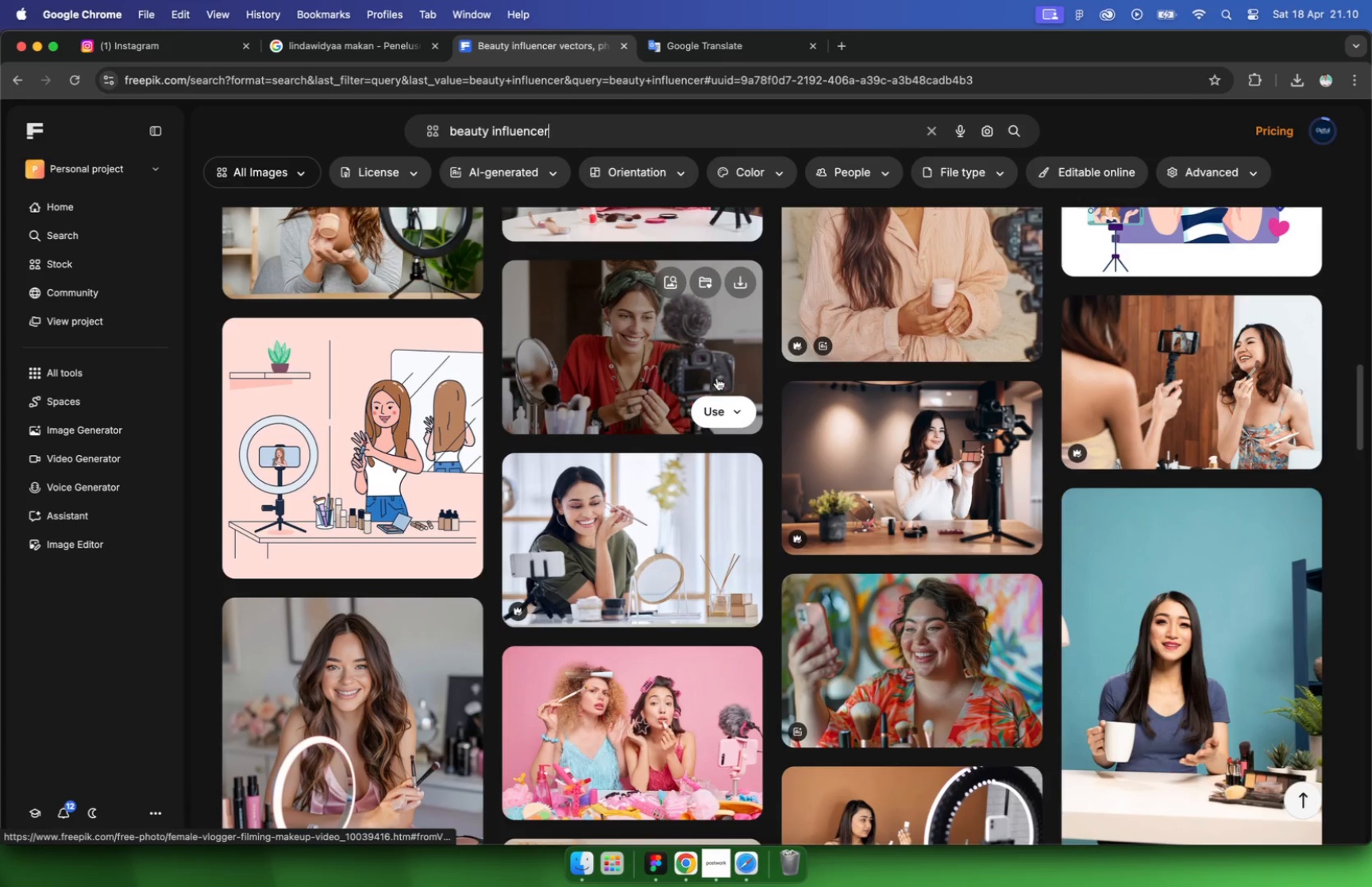 
scroll: coordinate [722, 357], scroll_direction: down, amount: 22.0
 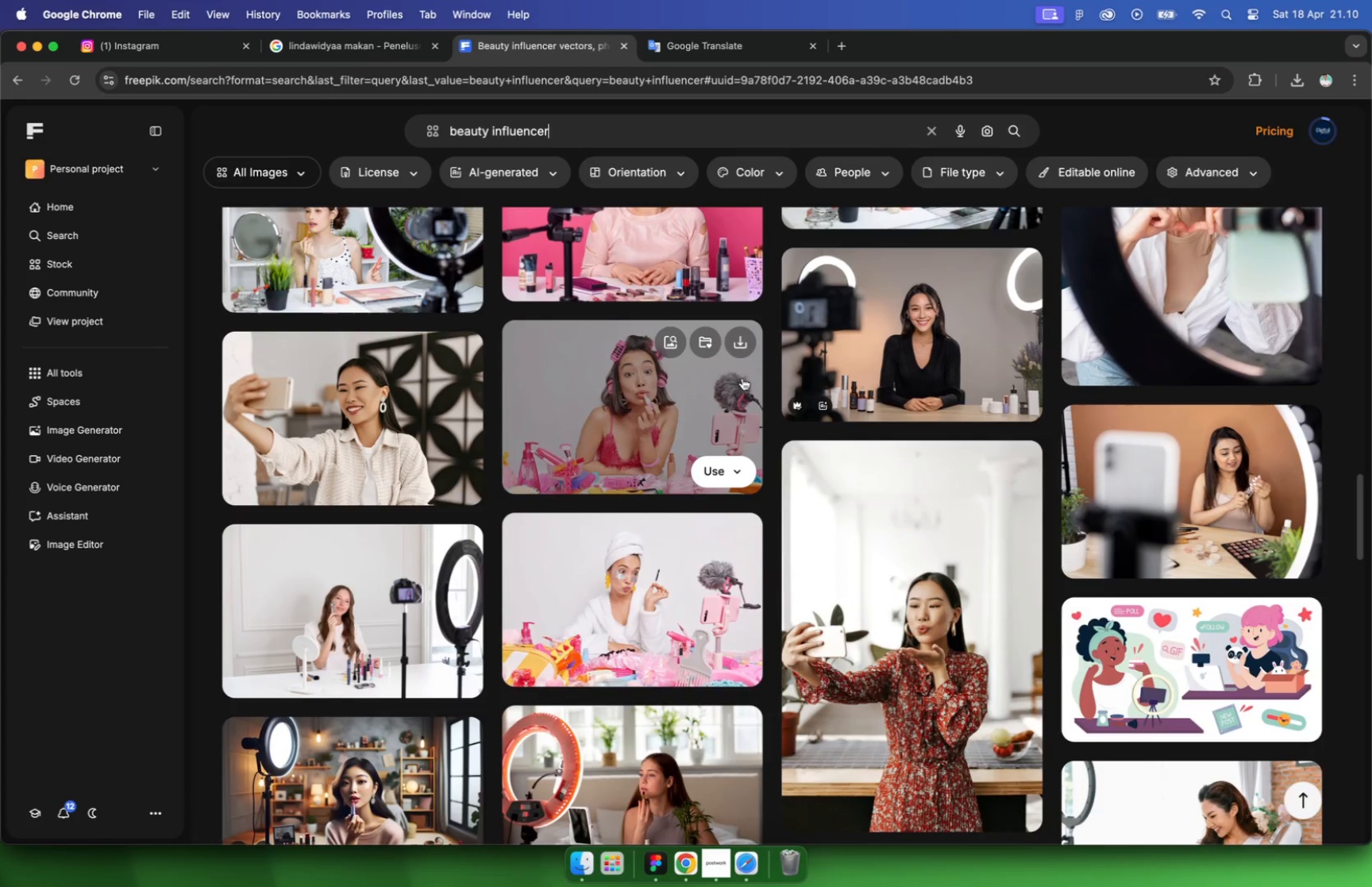 
left_click([570, 126])
 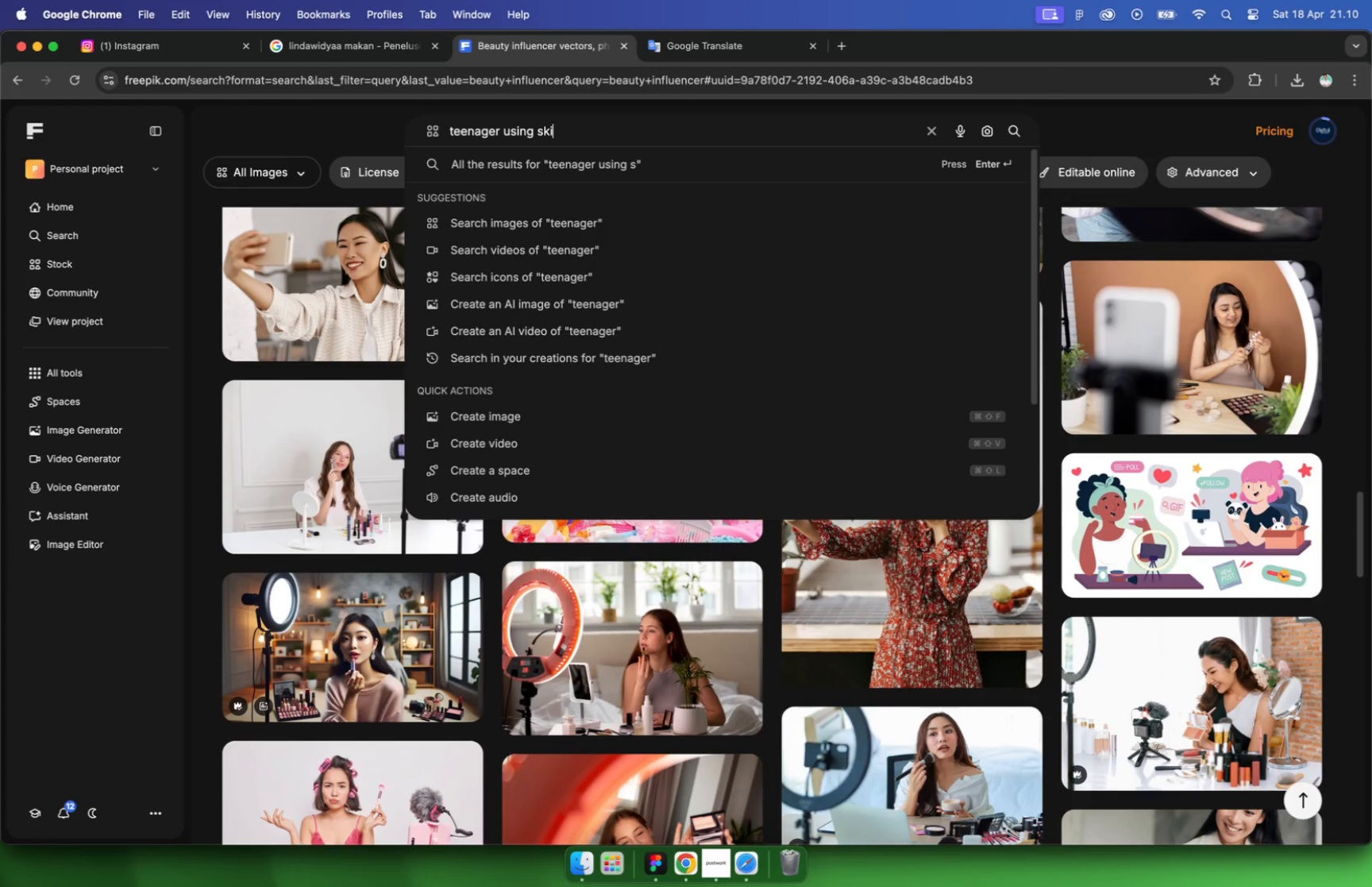 
left_click_drag(start_coordinate=[567, 133], to_coordinate=[393, 127])
 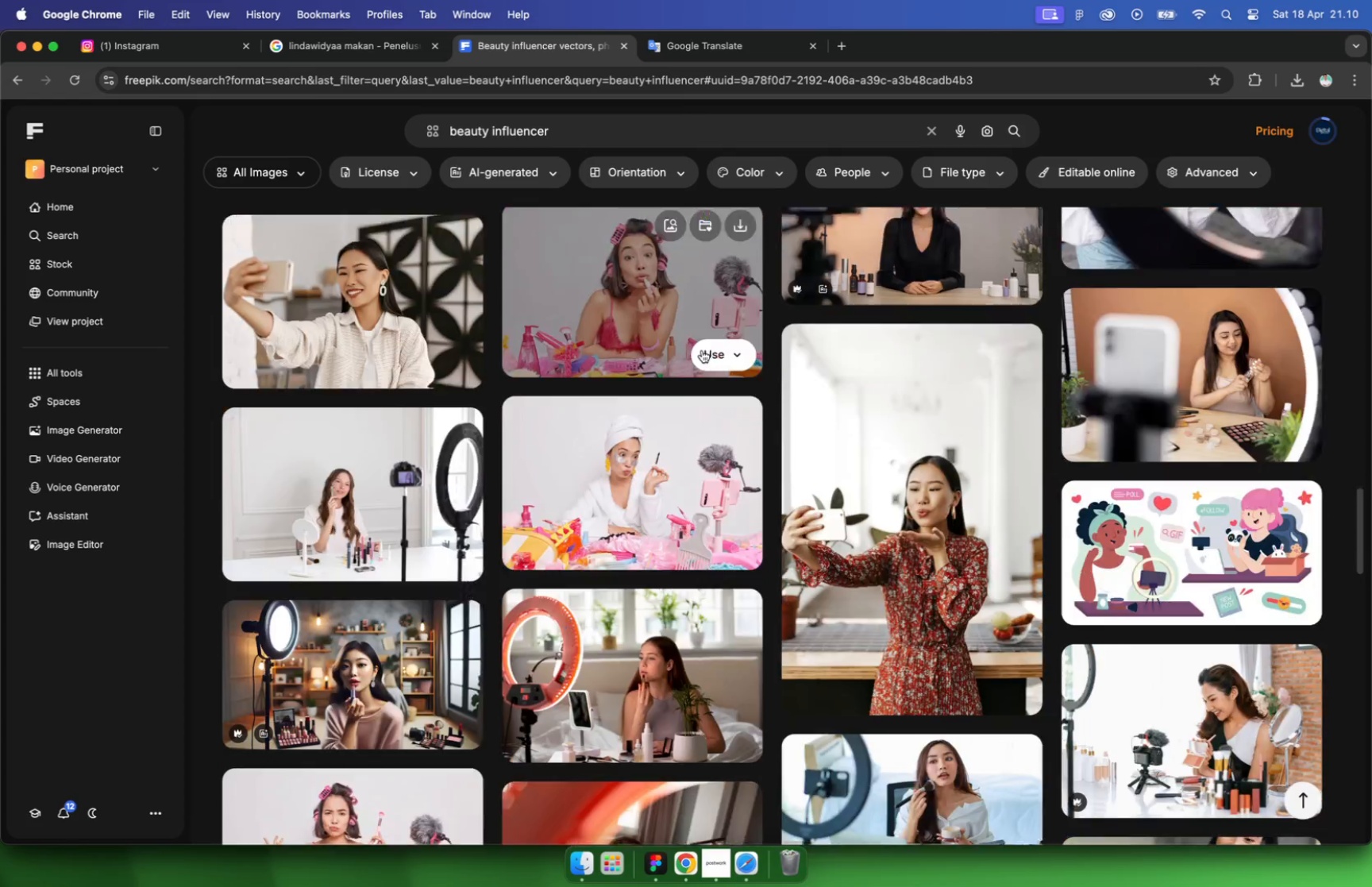 
type(teenager using skin care)
 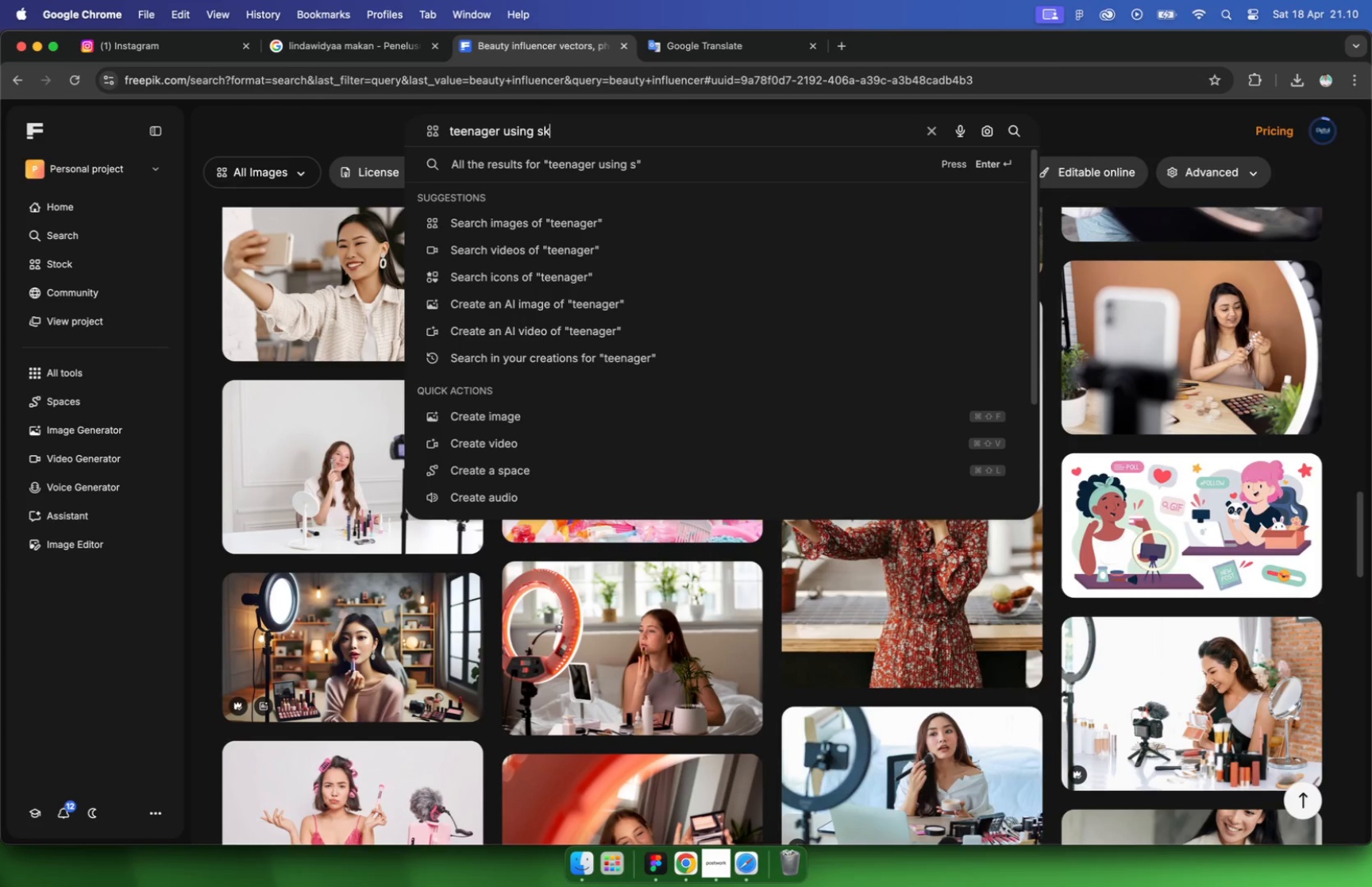 
key(Enter)
 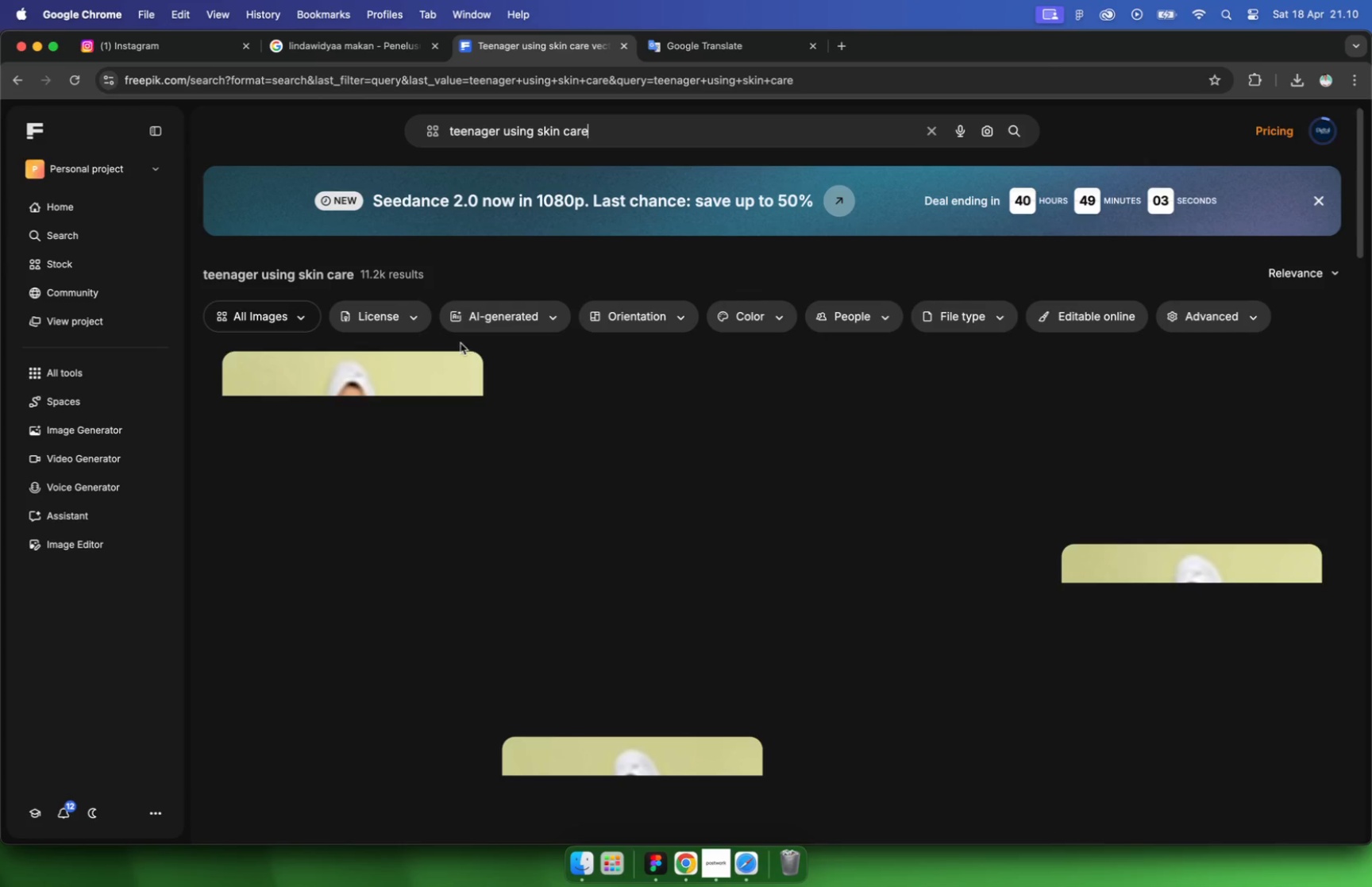 
wait(5.02)
 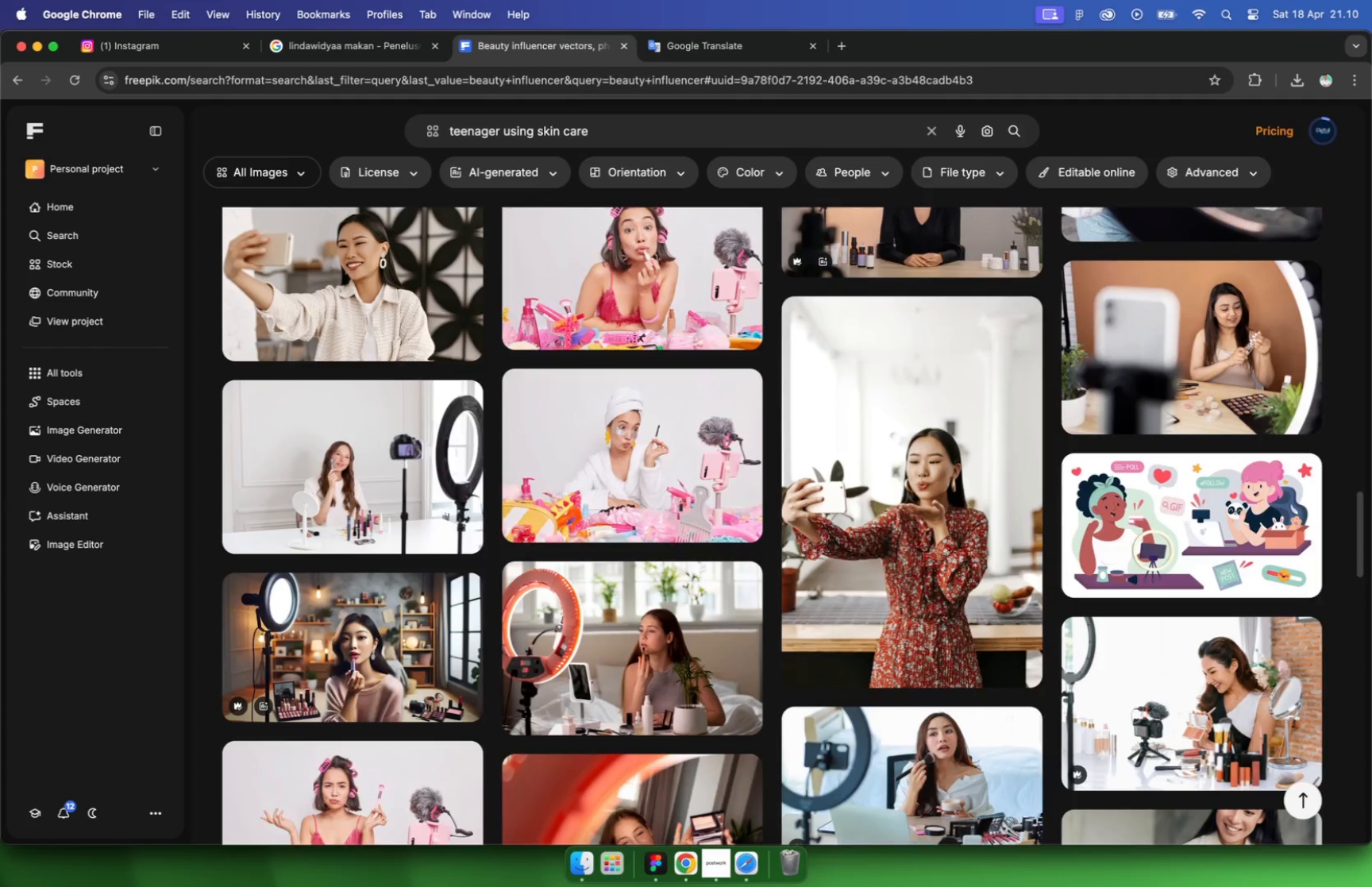 
scroll: coordinate [561, 477], scroll_direction: down, amount: 40.0
 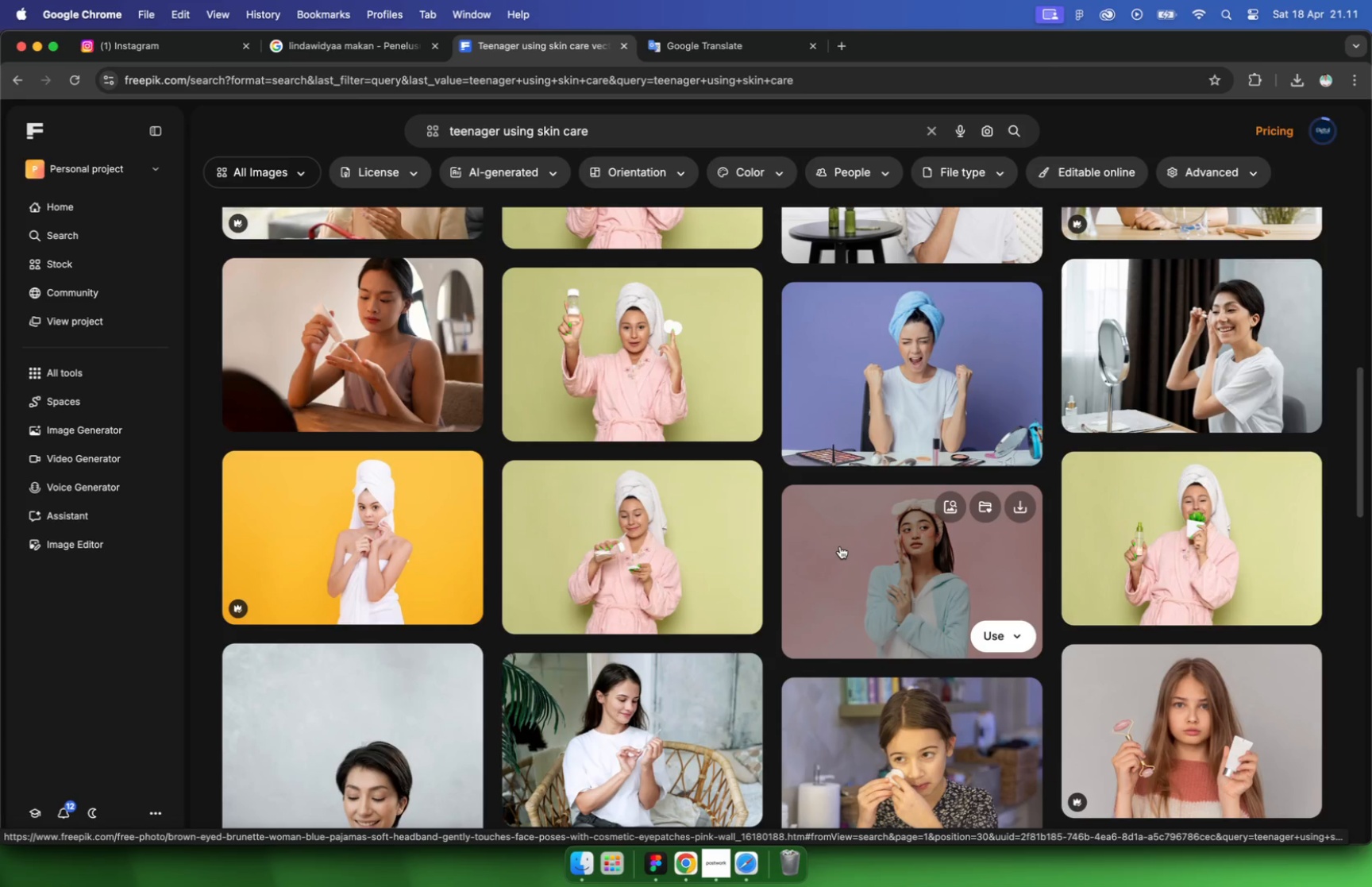 
scroll: coordinate [823, 545], scroll_direction: down, amount: 56.0
 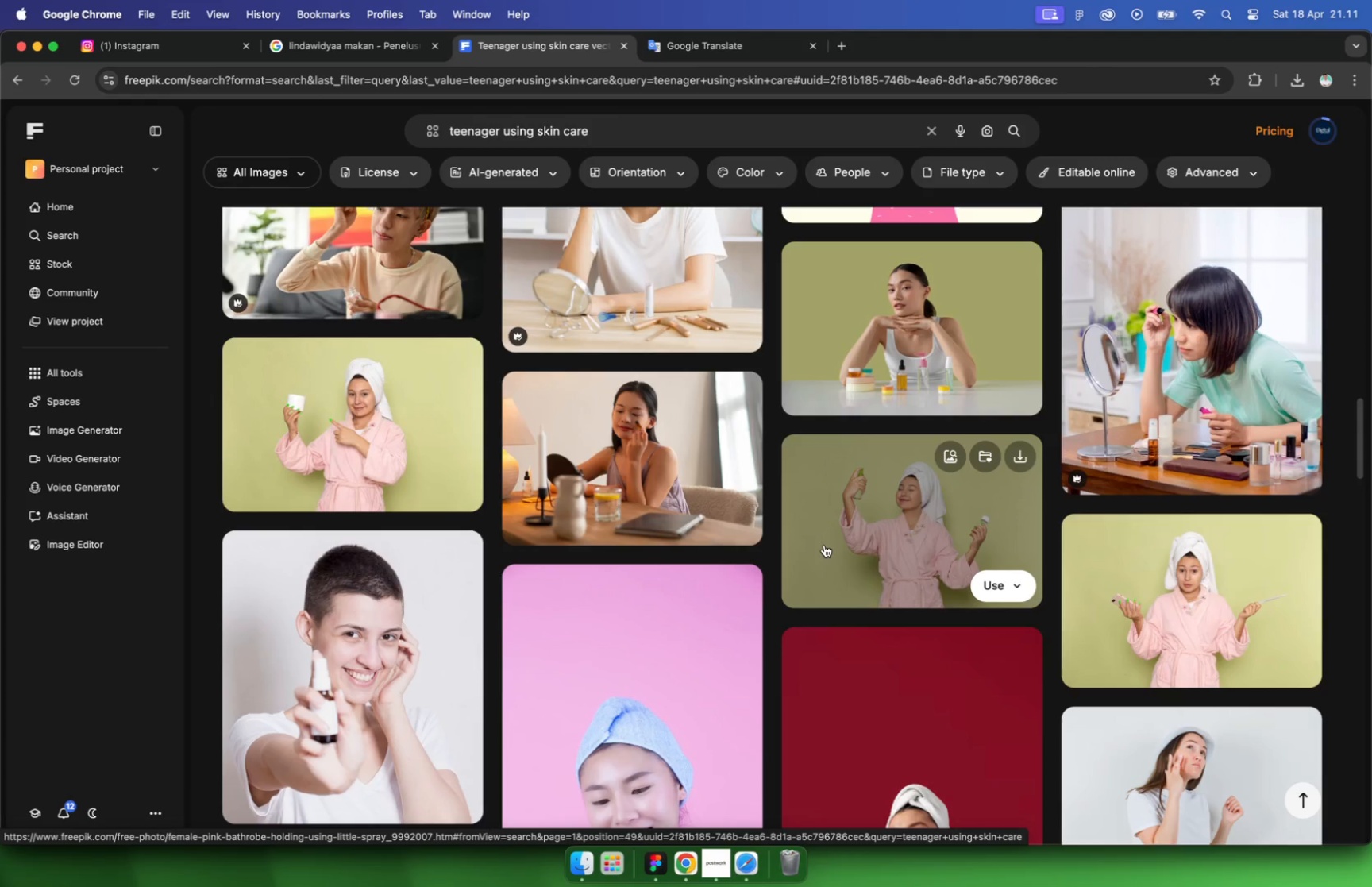 
scroll: coordinate [823, 545], scroll_direction: down, amount: 38.0
 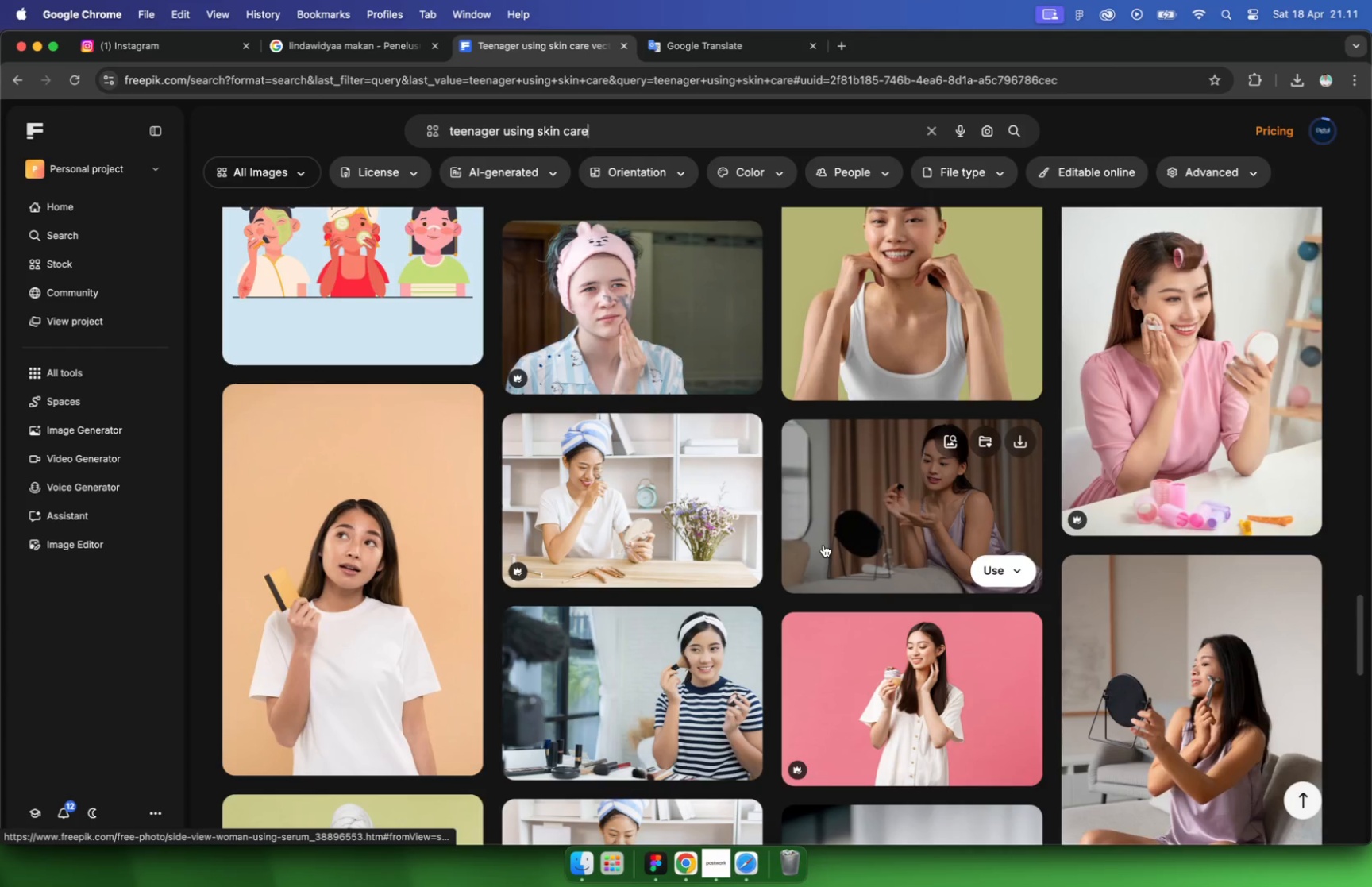 
scroll: coordinate [826, 560], scroll_direction: down, amount: 45.0
 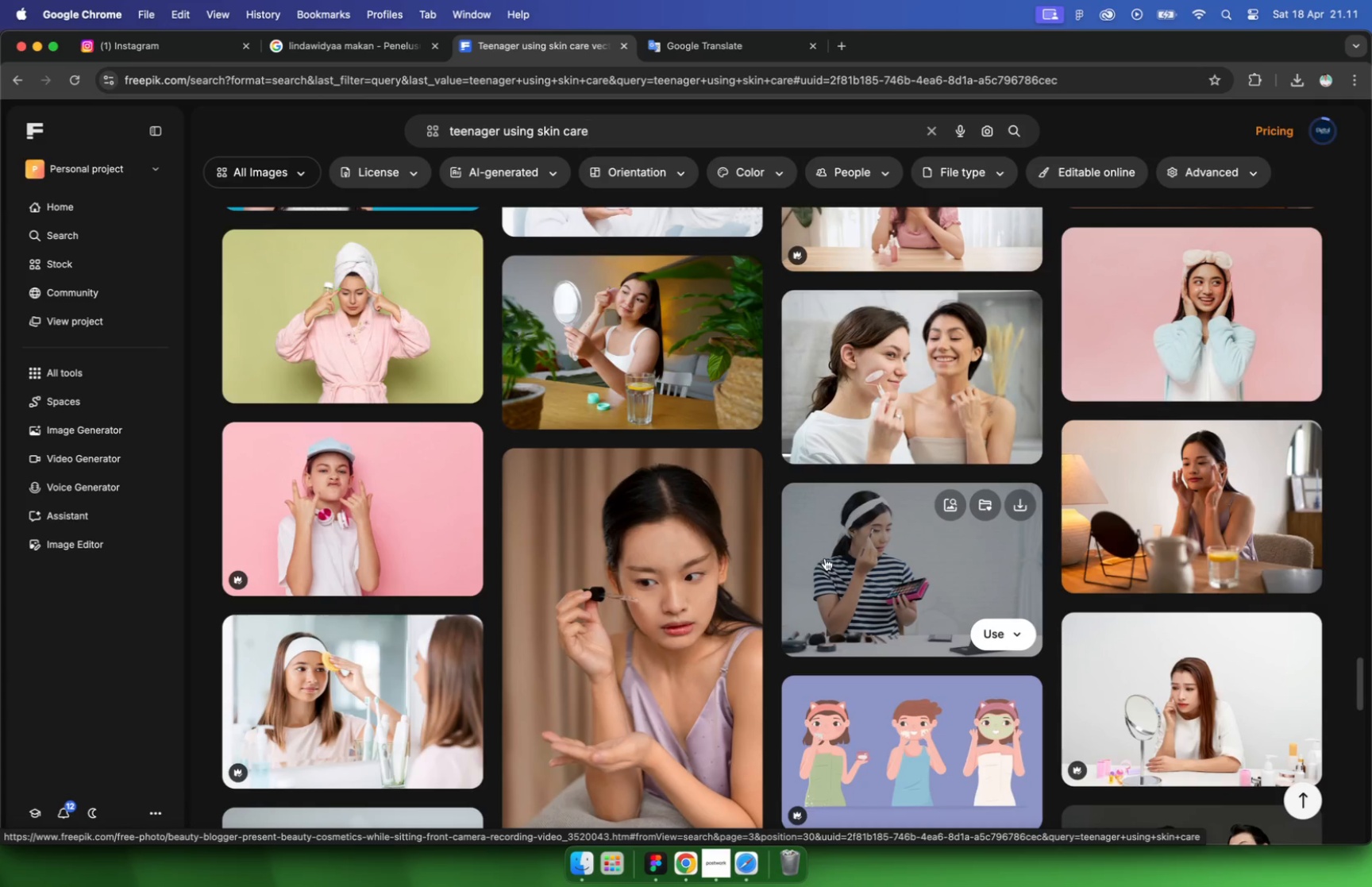 
wait(15.82)
 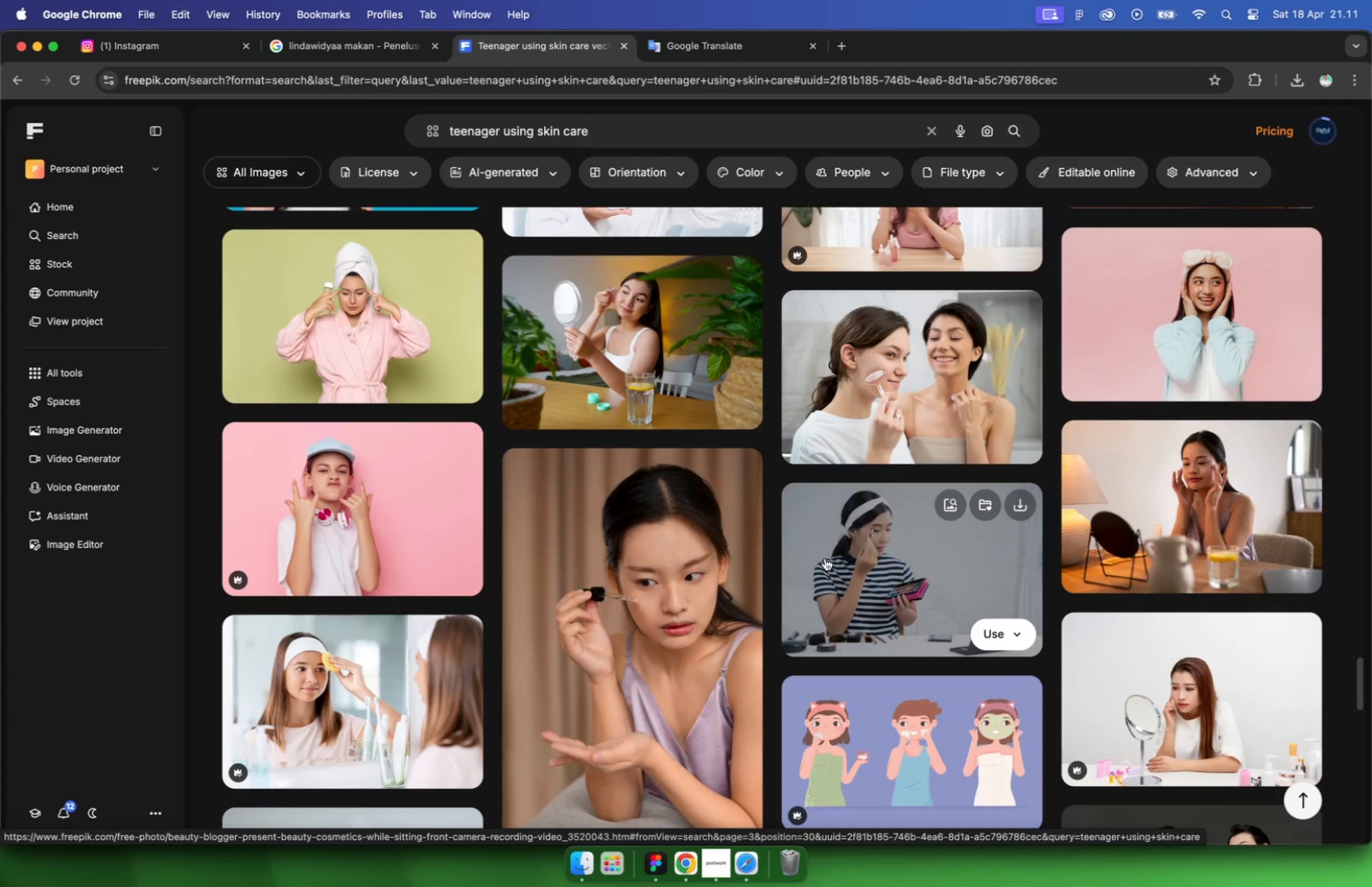 
scroll: coordinate [1031, 477], scroll_direction: down, amount: 45.0
 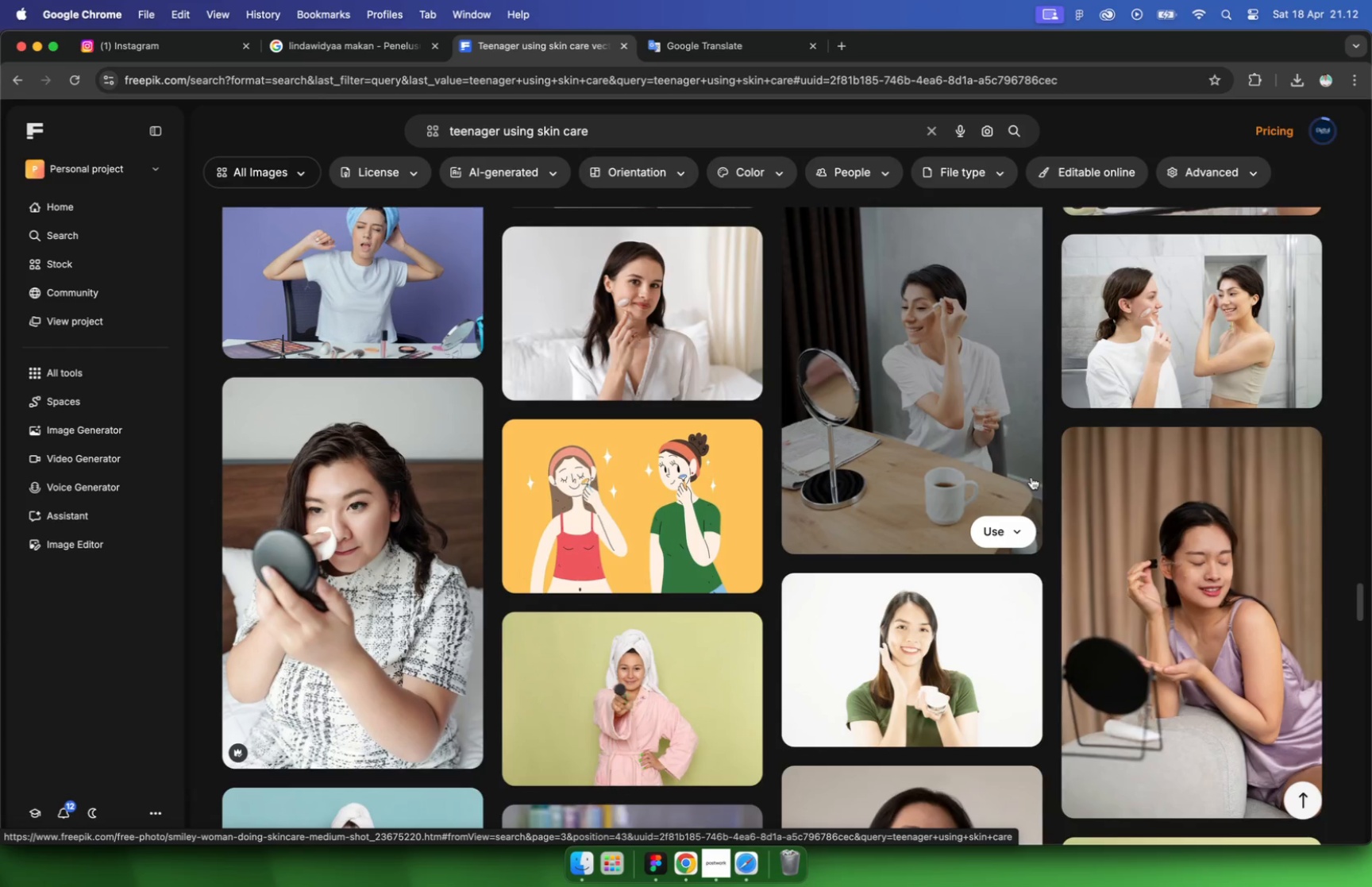 
scroll: coordinate [1032, 476], scroll_direction: down, amount: 48.0
 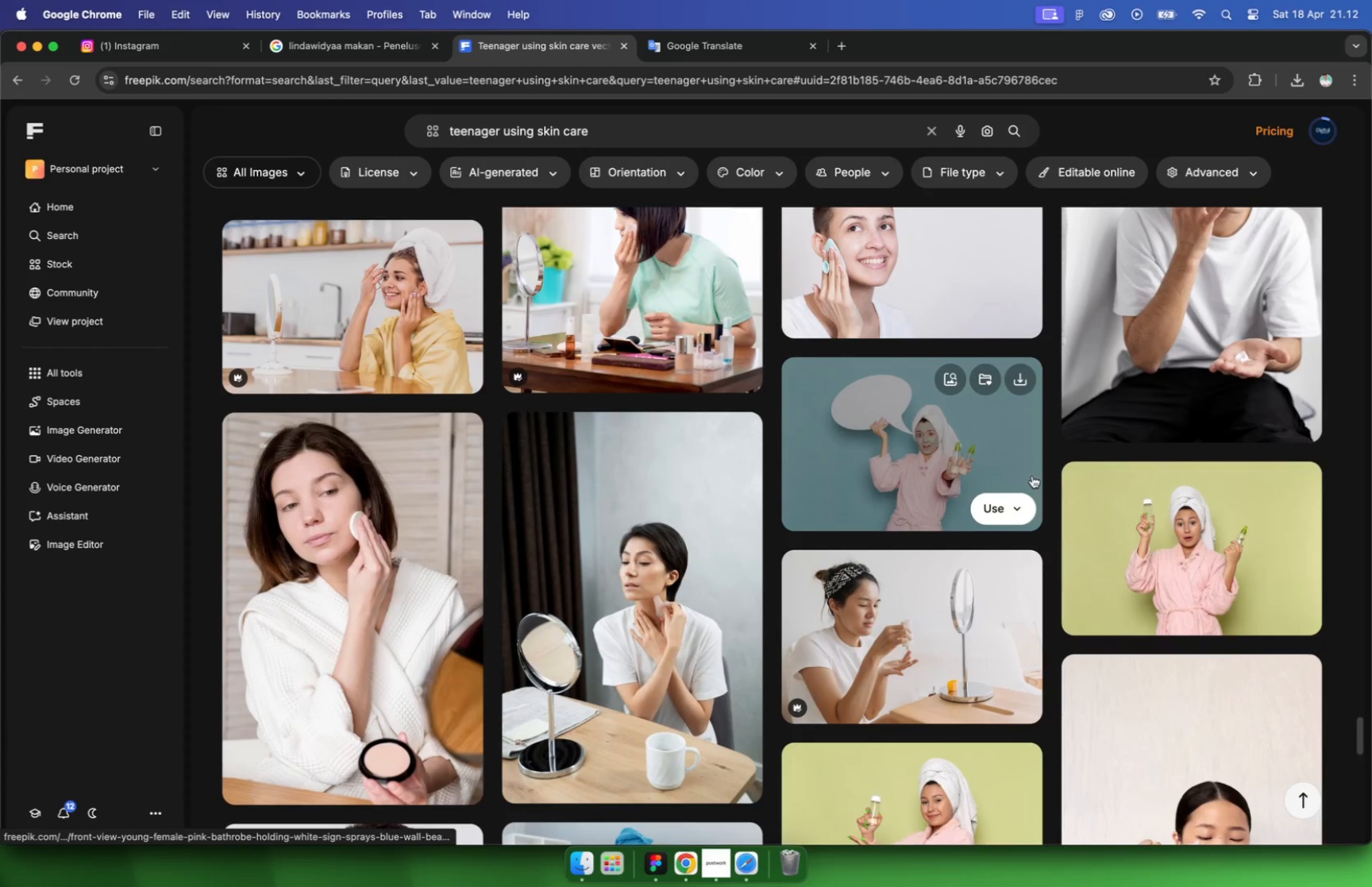 
scroll: coordinate [1154, 480], scroll_direction: down, amount: 24.0
 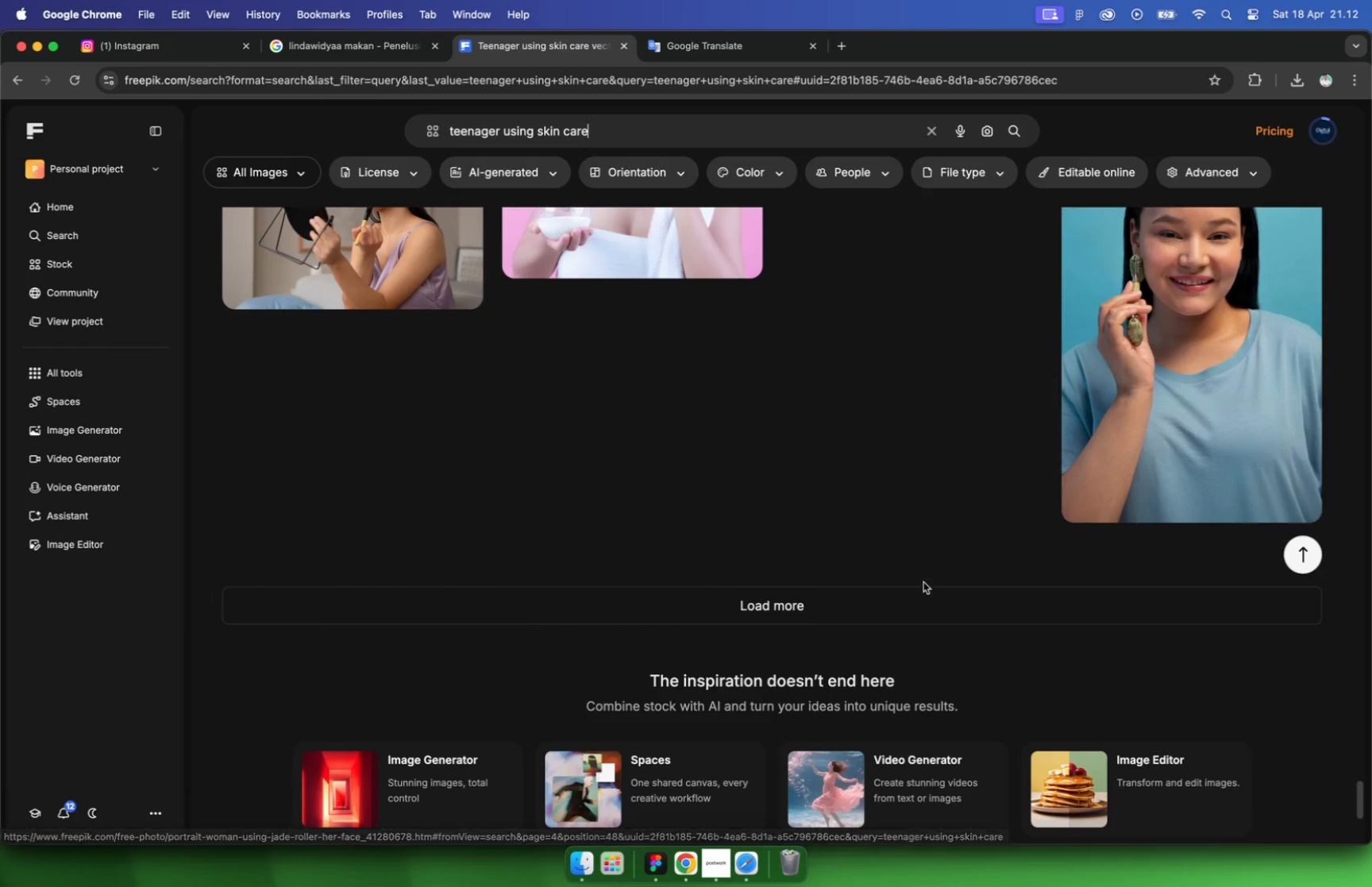 
mouse_move([1108, 506])
 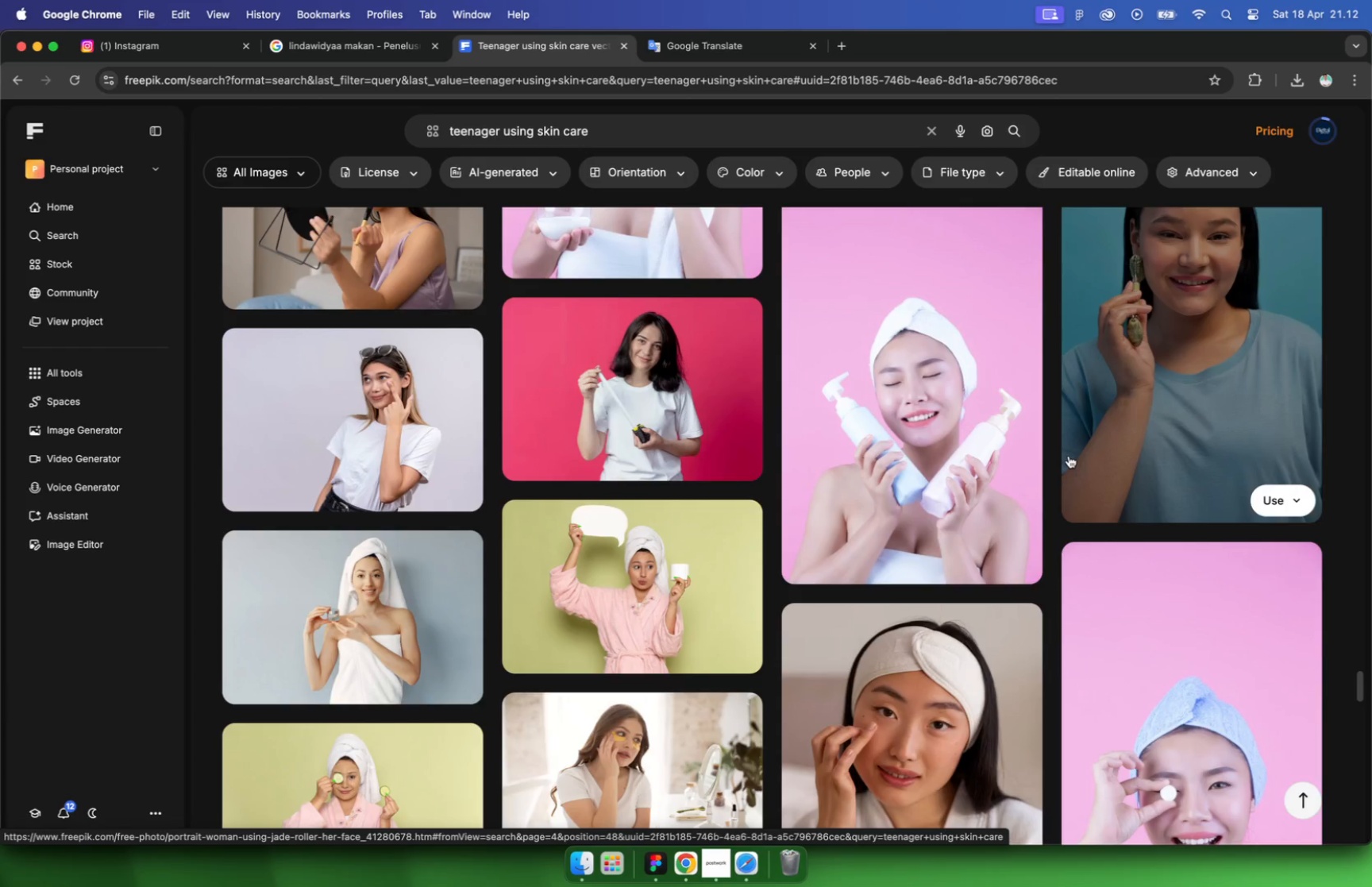 
scroll: coordinate [1069, 456], scroll_direction: down, amount: 5.0
 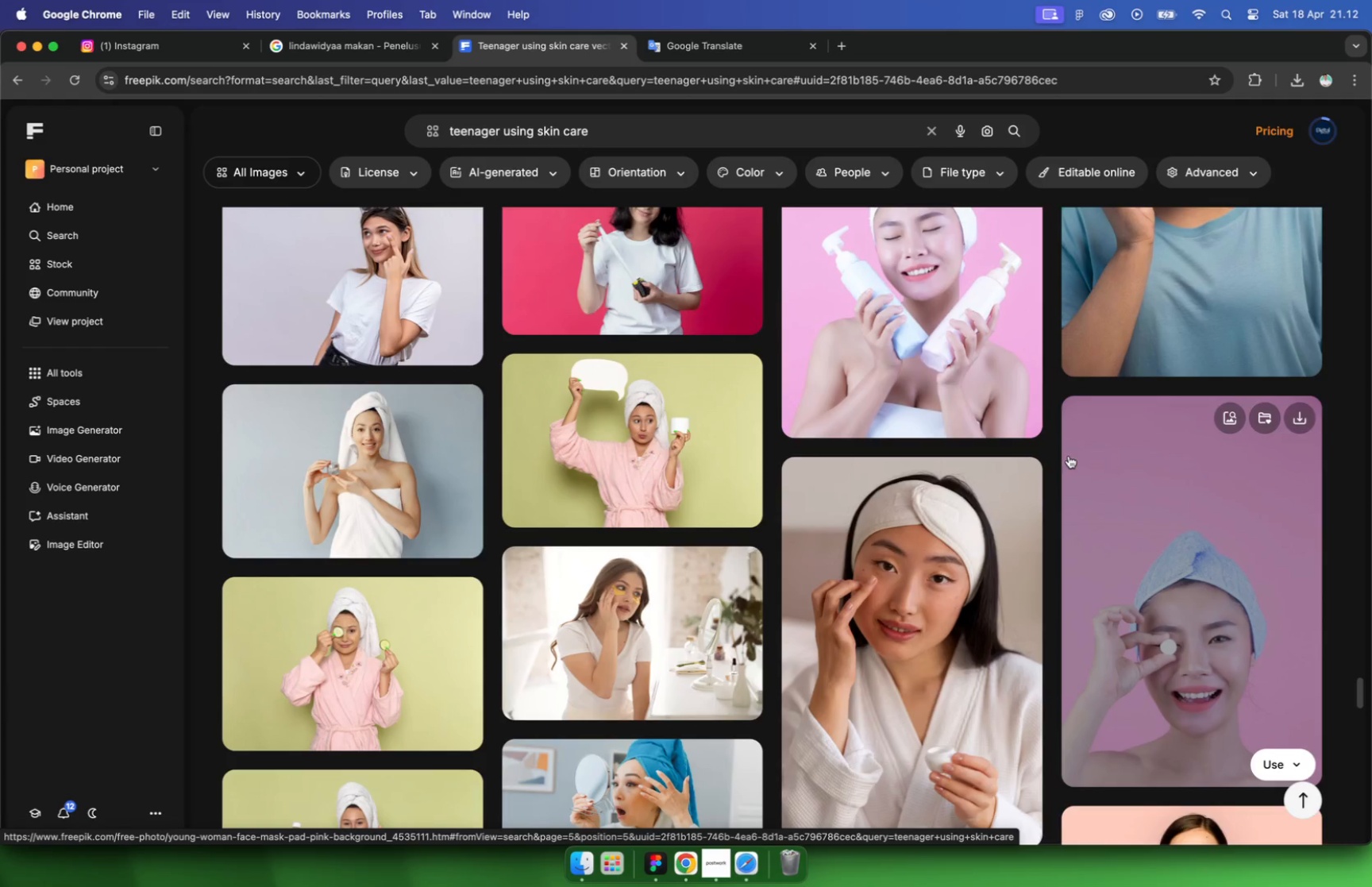 
left_click([650, 614])
 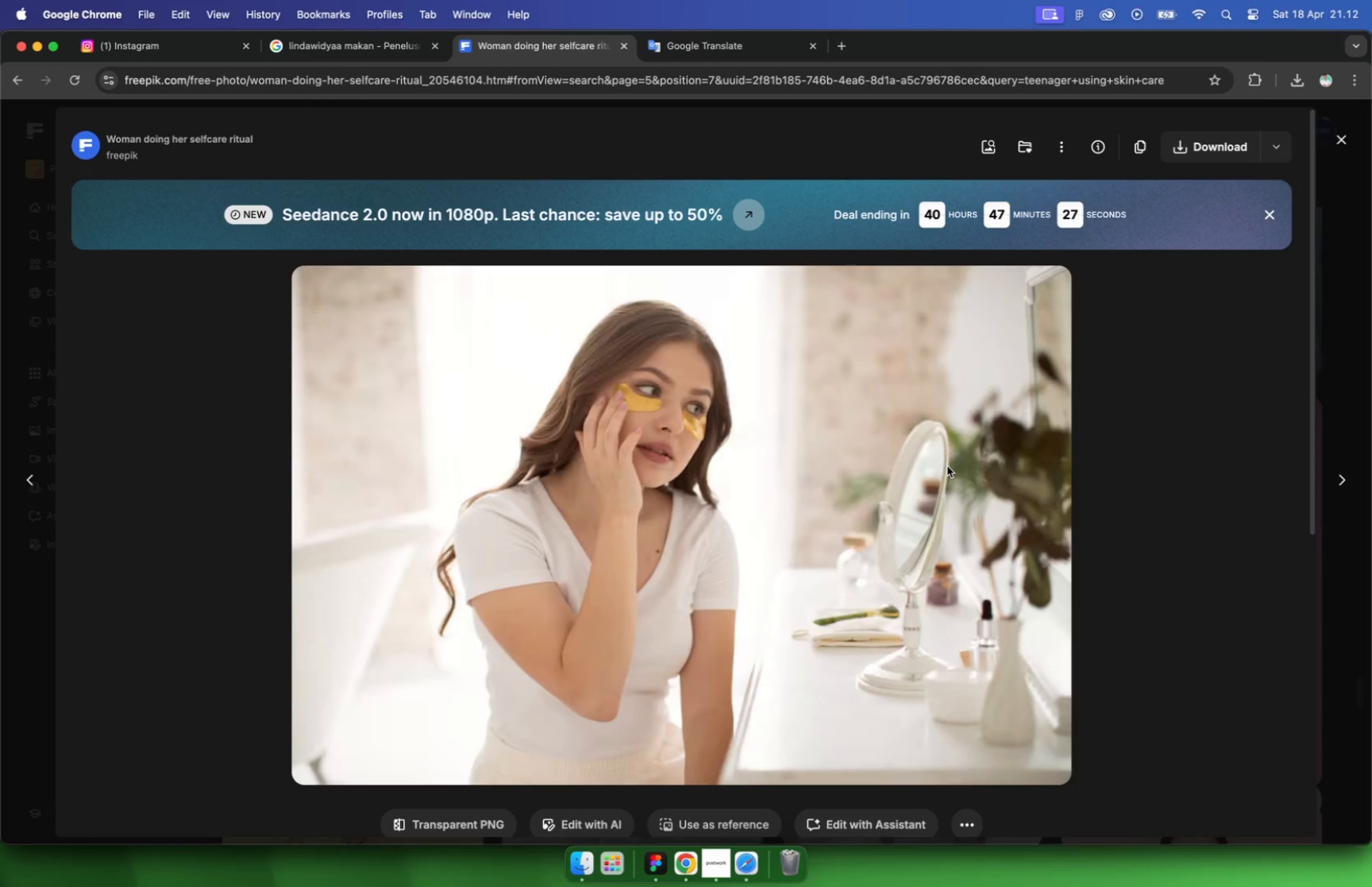 
scroll: coordinate [793, 494], scroll_direction: down, amount: 17.0
 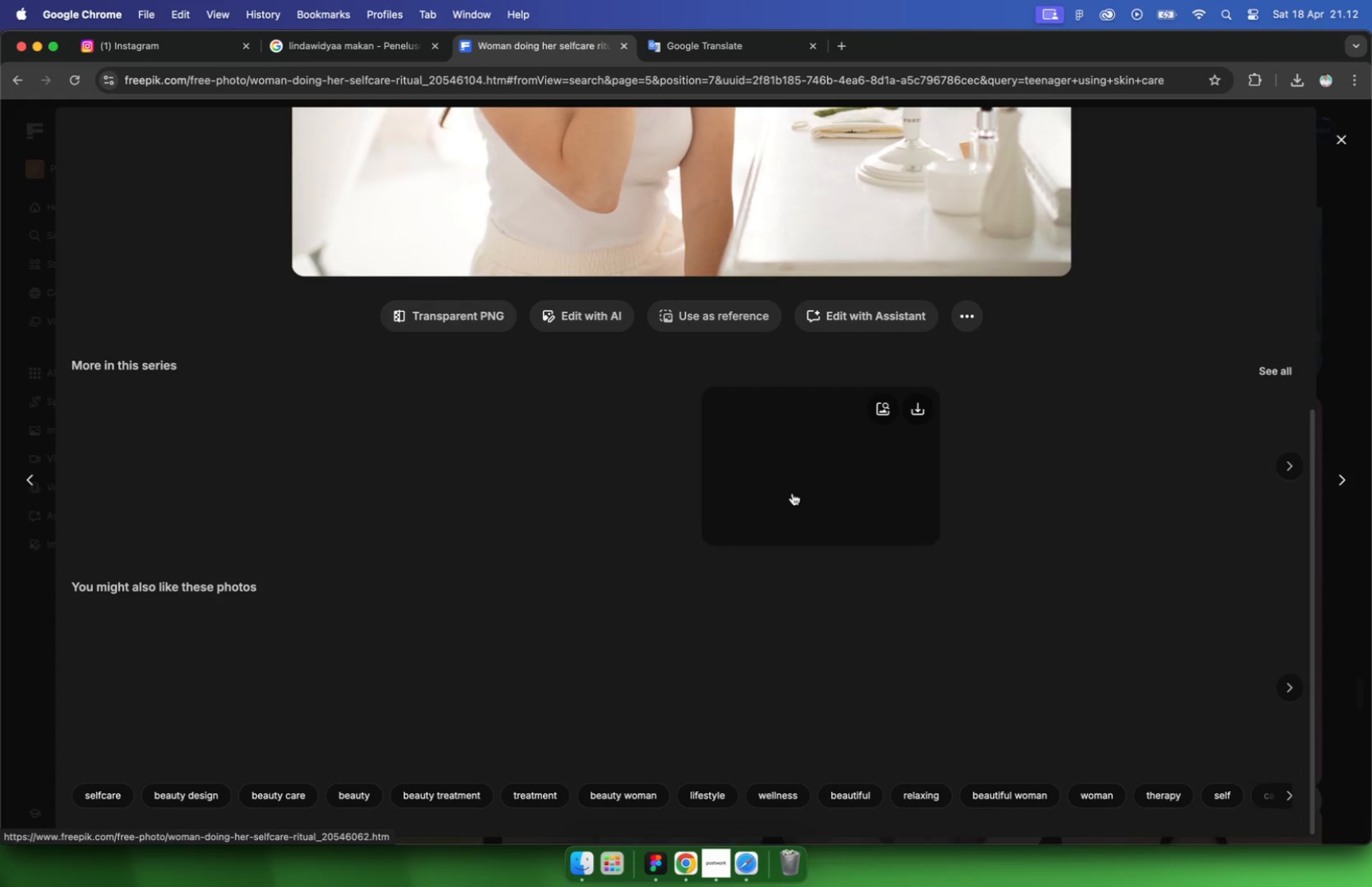 
scroll: coordinate [793, 490], scroll_direction: up, amount: 9.0
 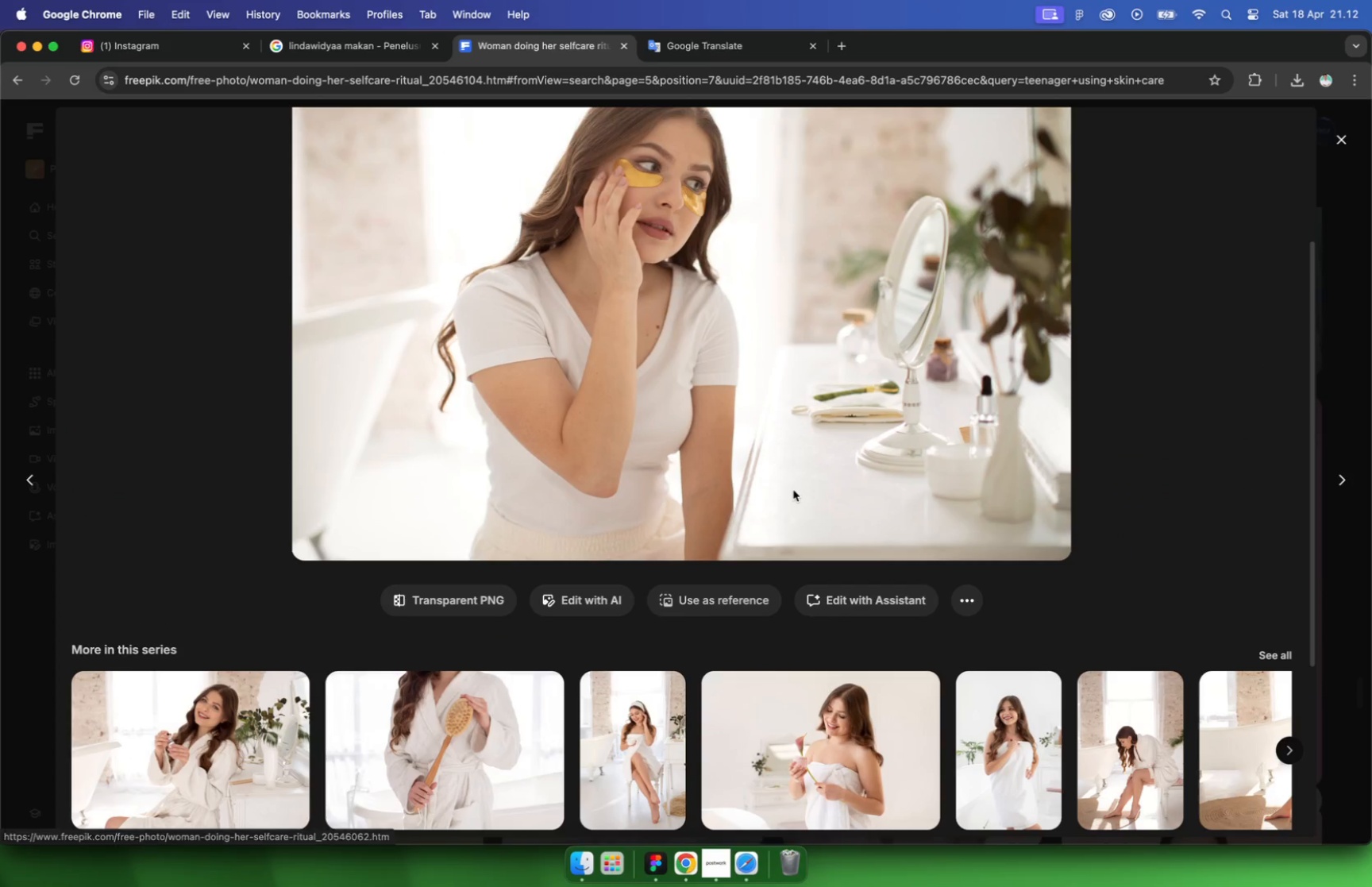 
right_click([711, 470])
 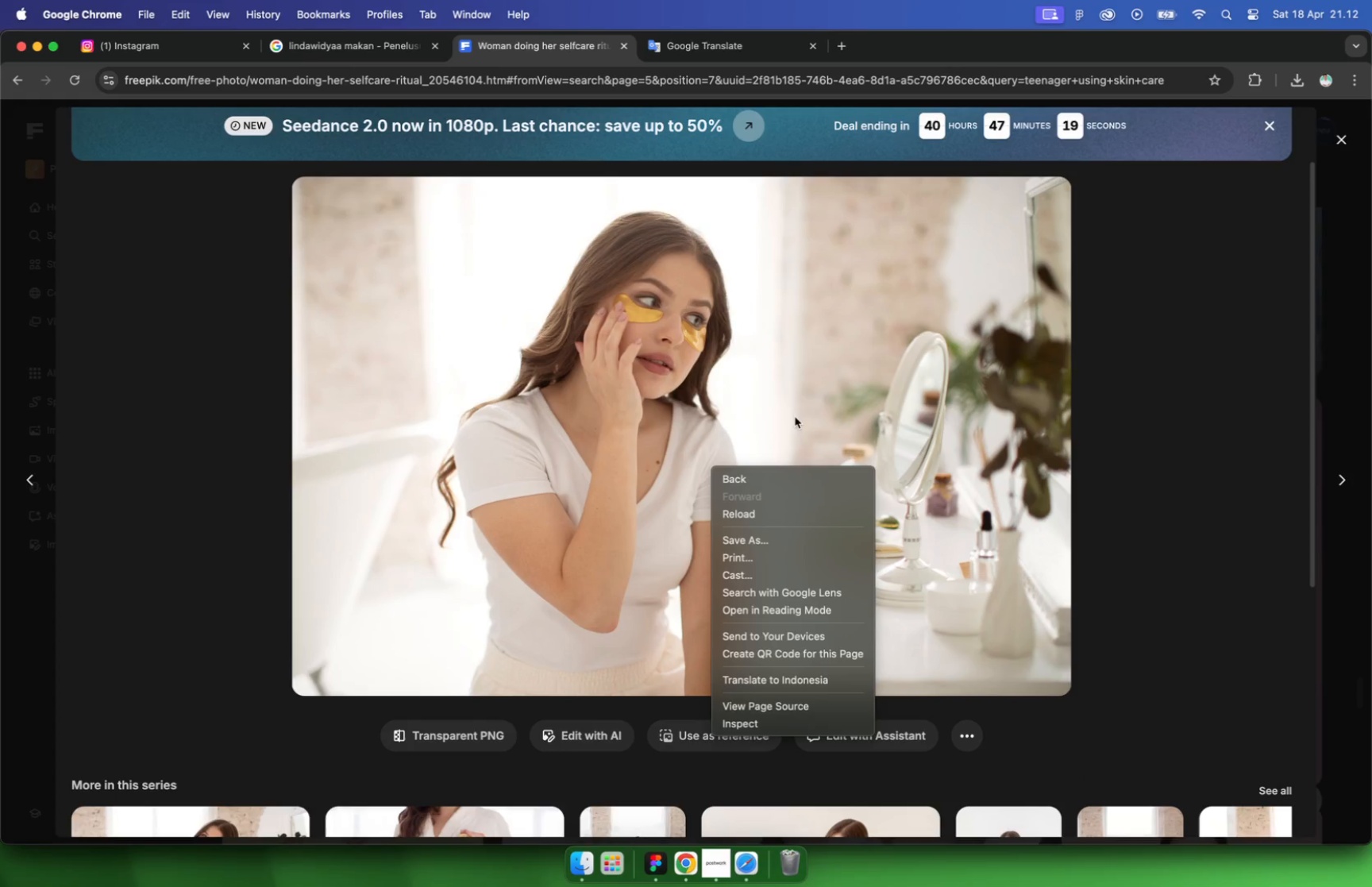 
left_click([806, 395])
 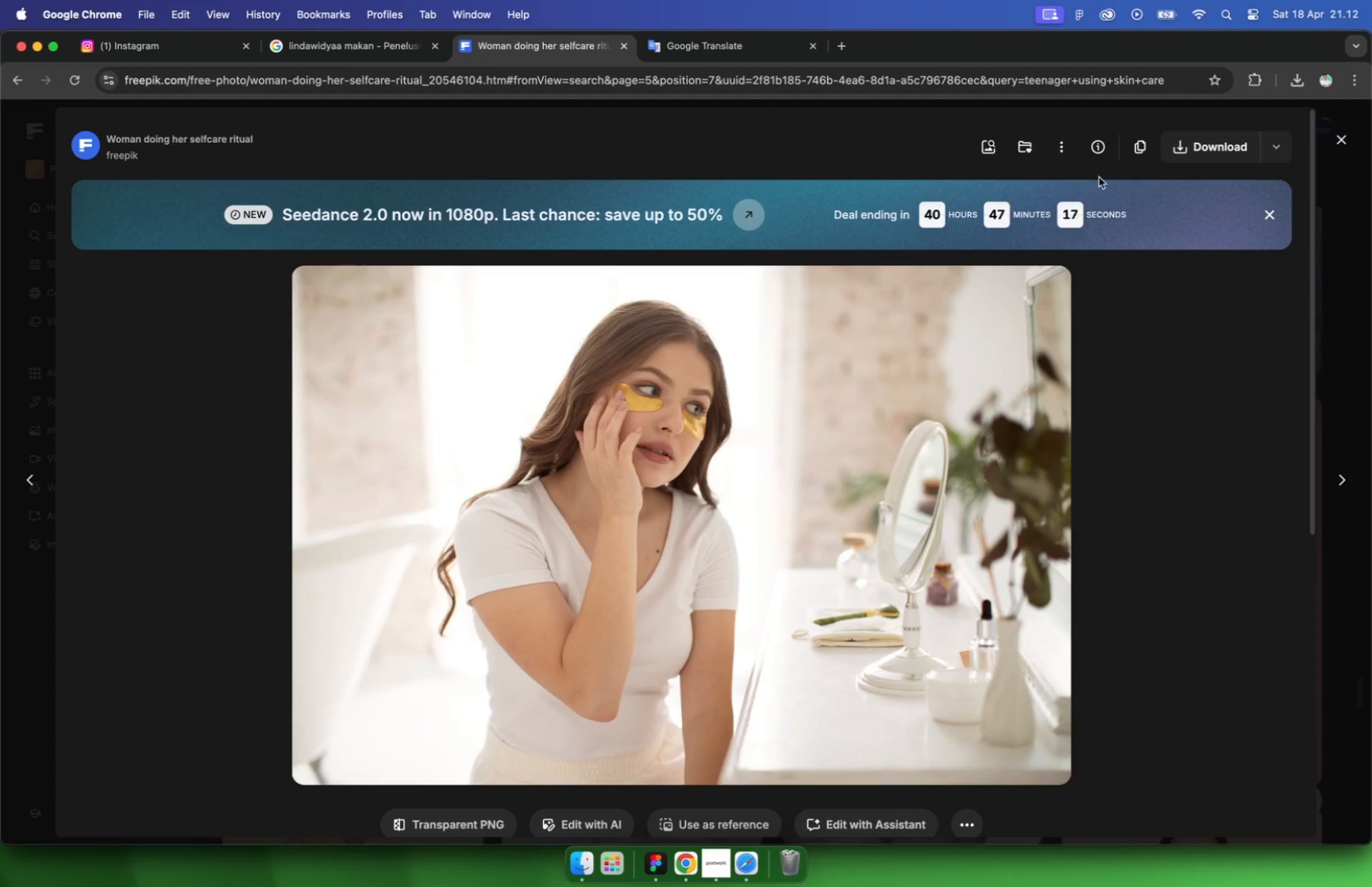 
scroll: coordinate [985, 326], scroll_direction: up, amount: 11.0
 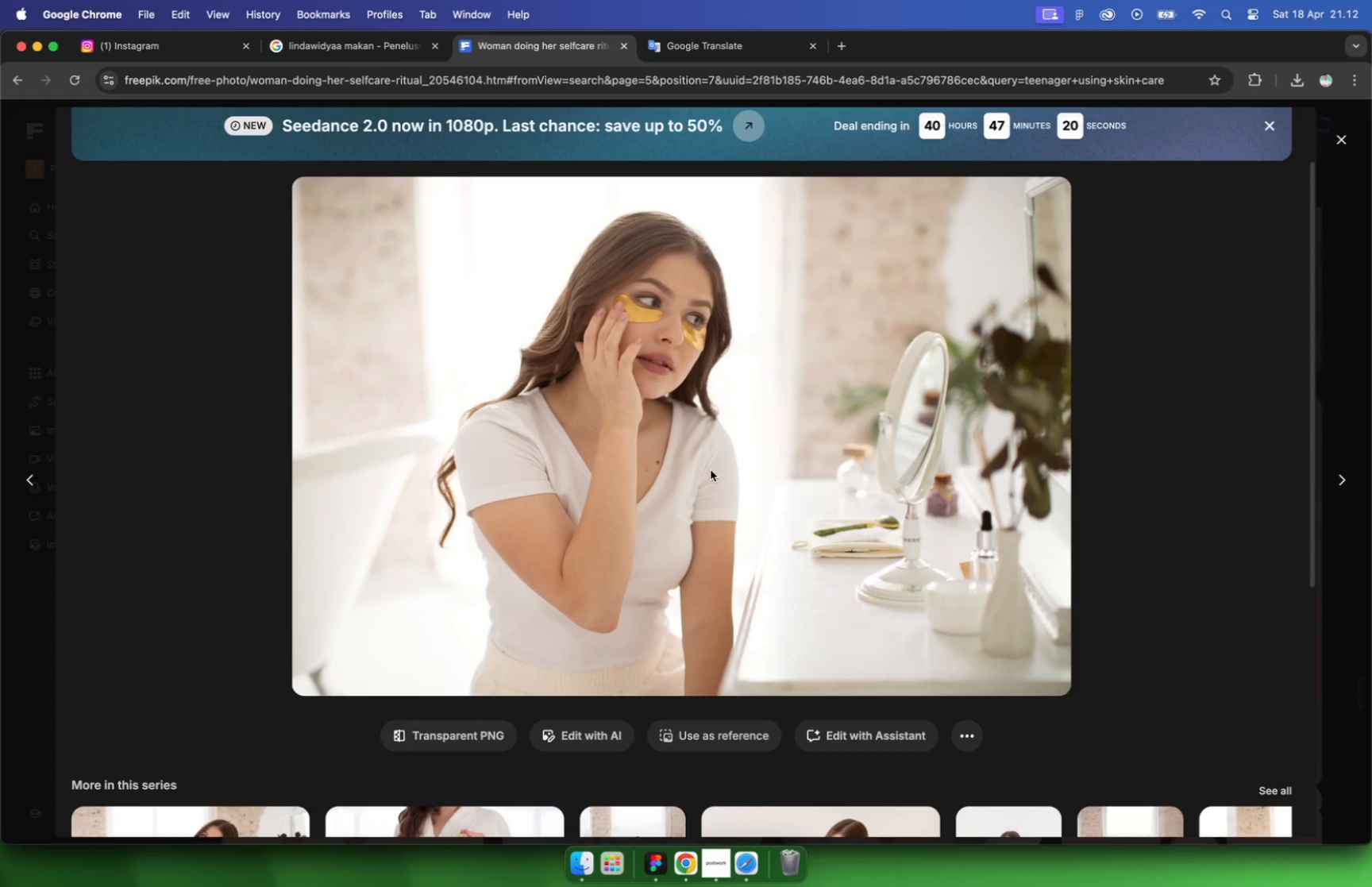 
left_click([1135, 154])
 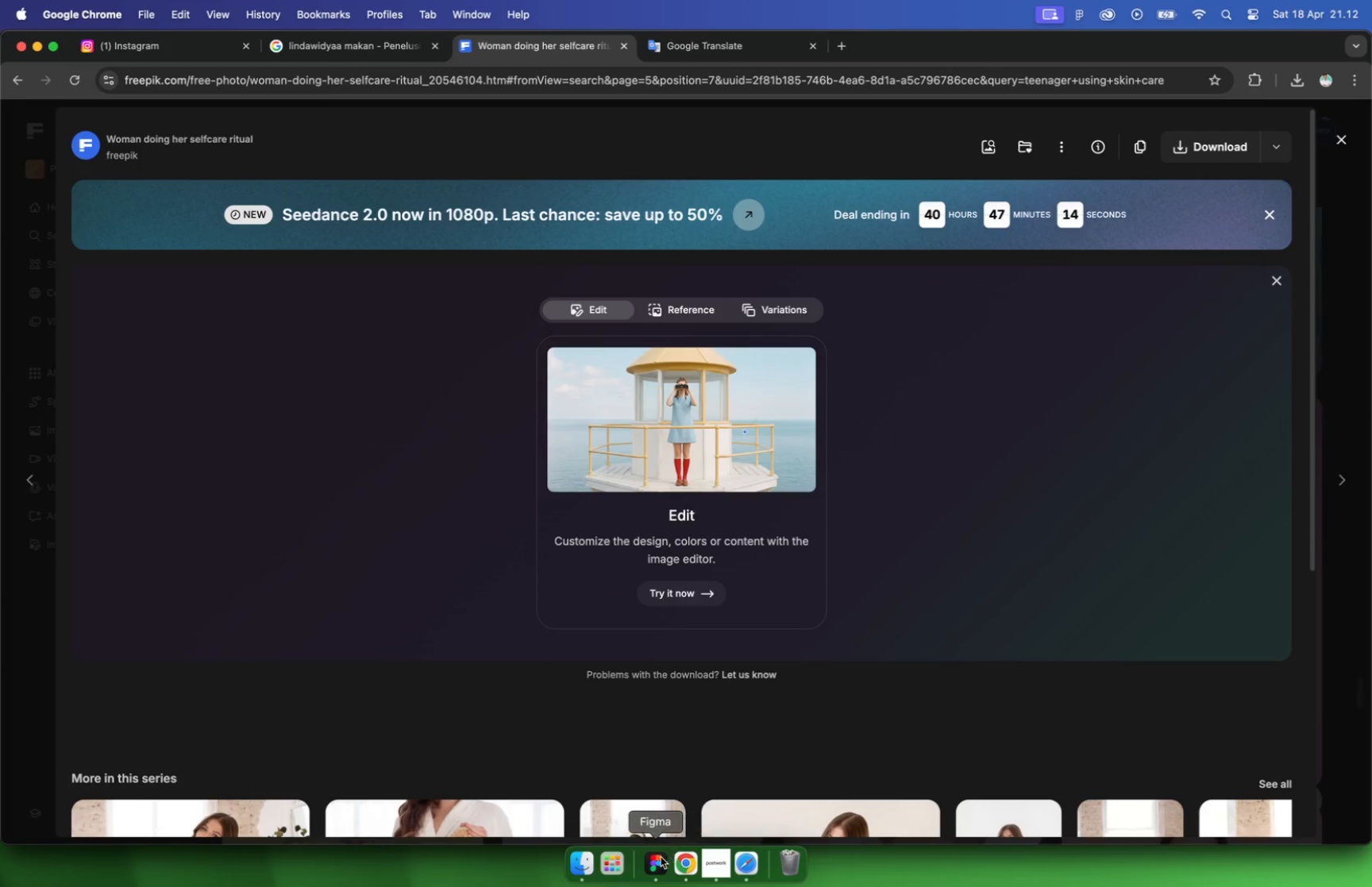 
left_click([659, 860])
 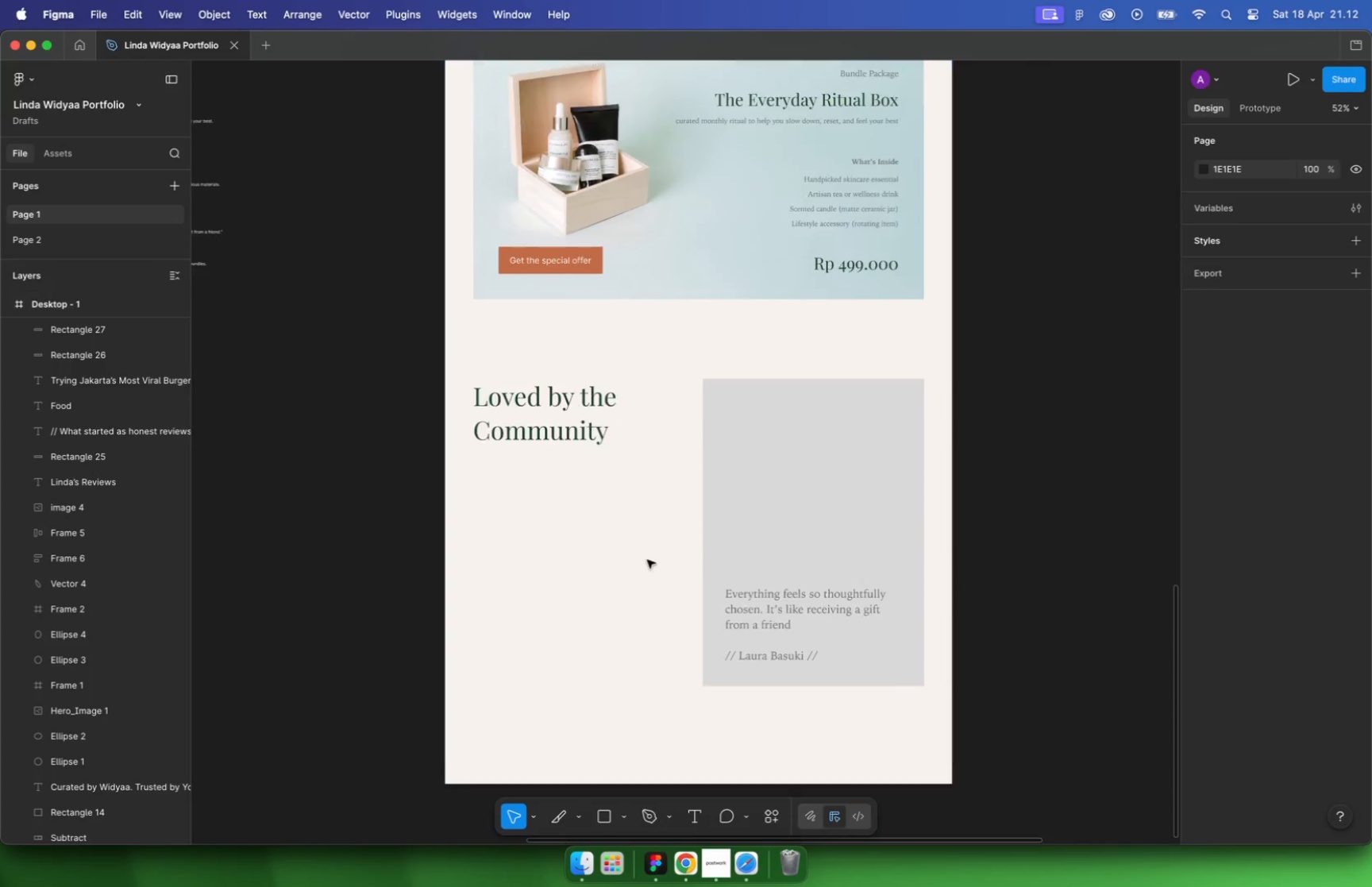 
hold_key(key=CommandLeft, duration=0.41)
 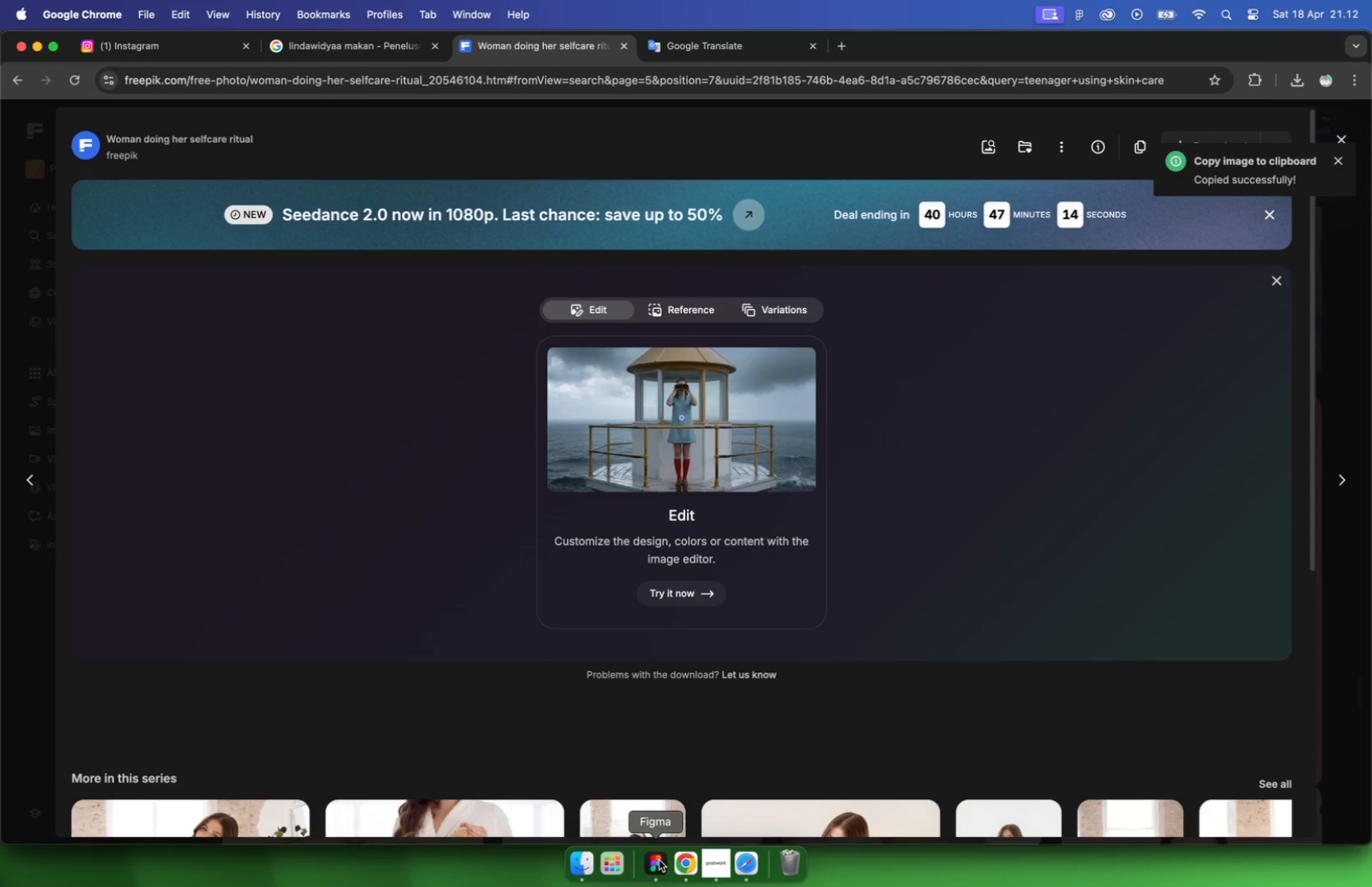 
left_click([994, 565])
 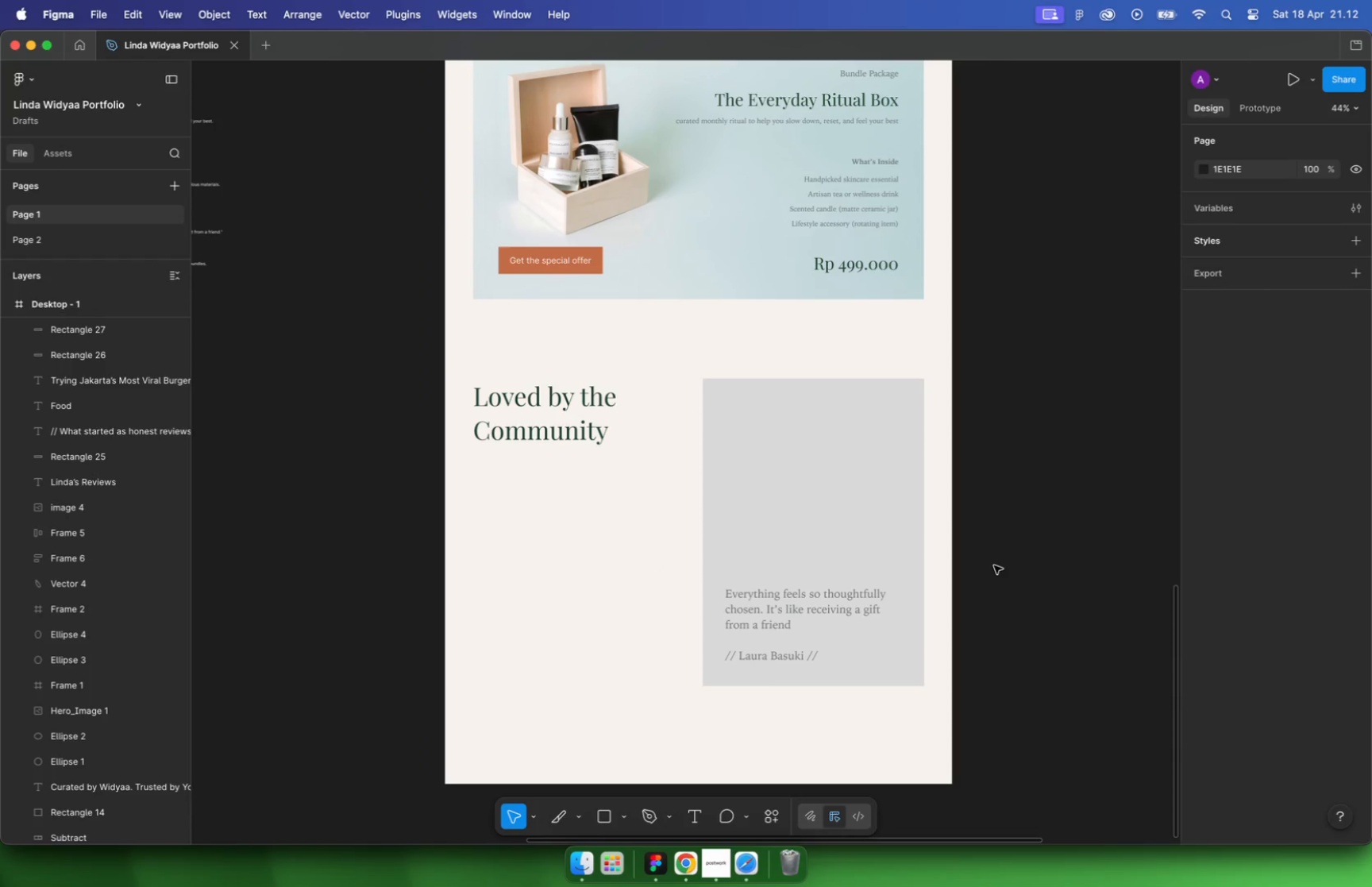 
scroll: coordinate [647, 560], scroll_direction: down, amount: 2.0
 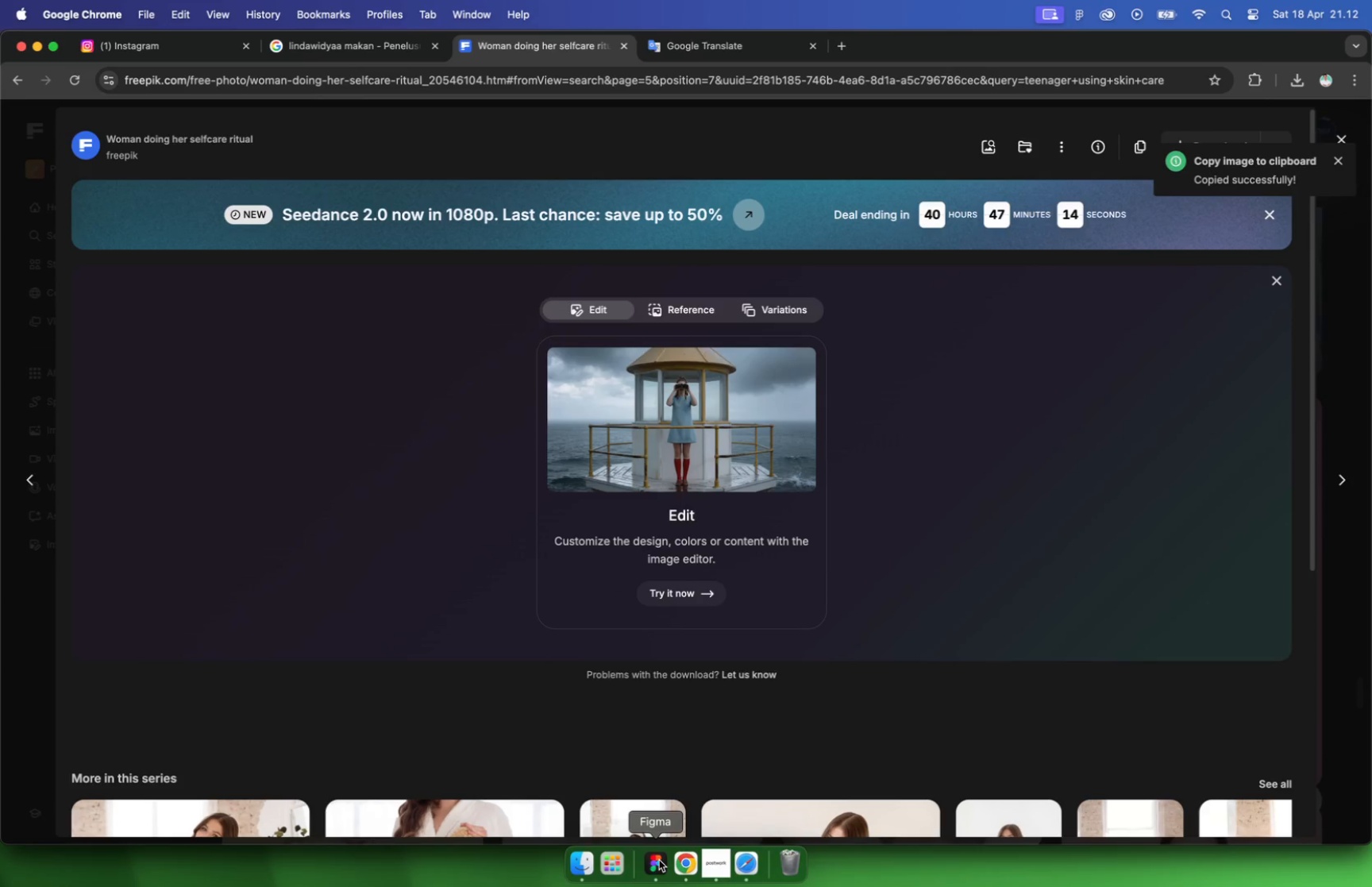 
key(Meta+V)
 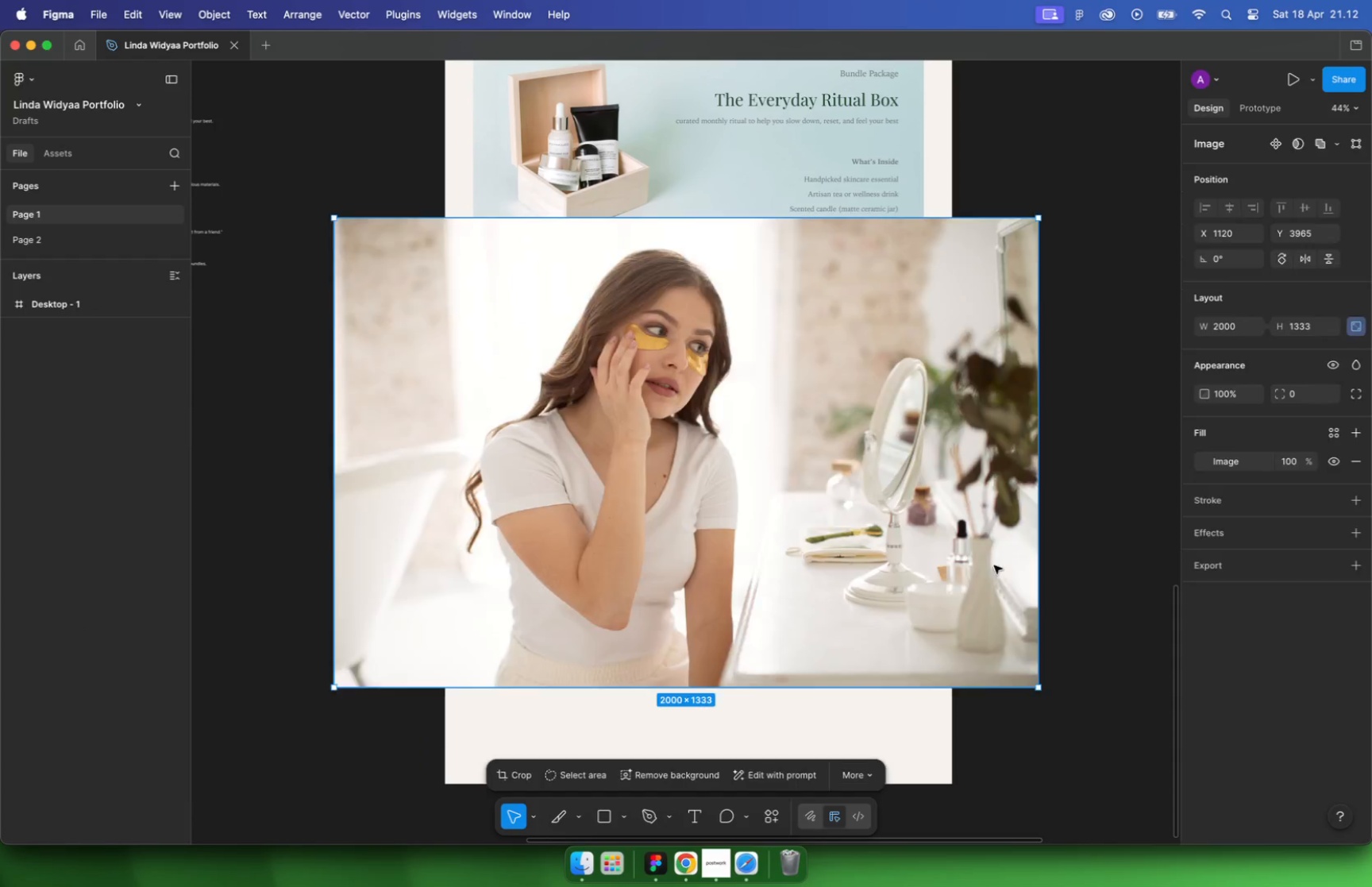 
key(Meta+CommandLeft)
 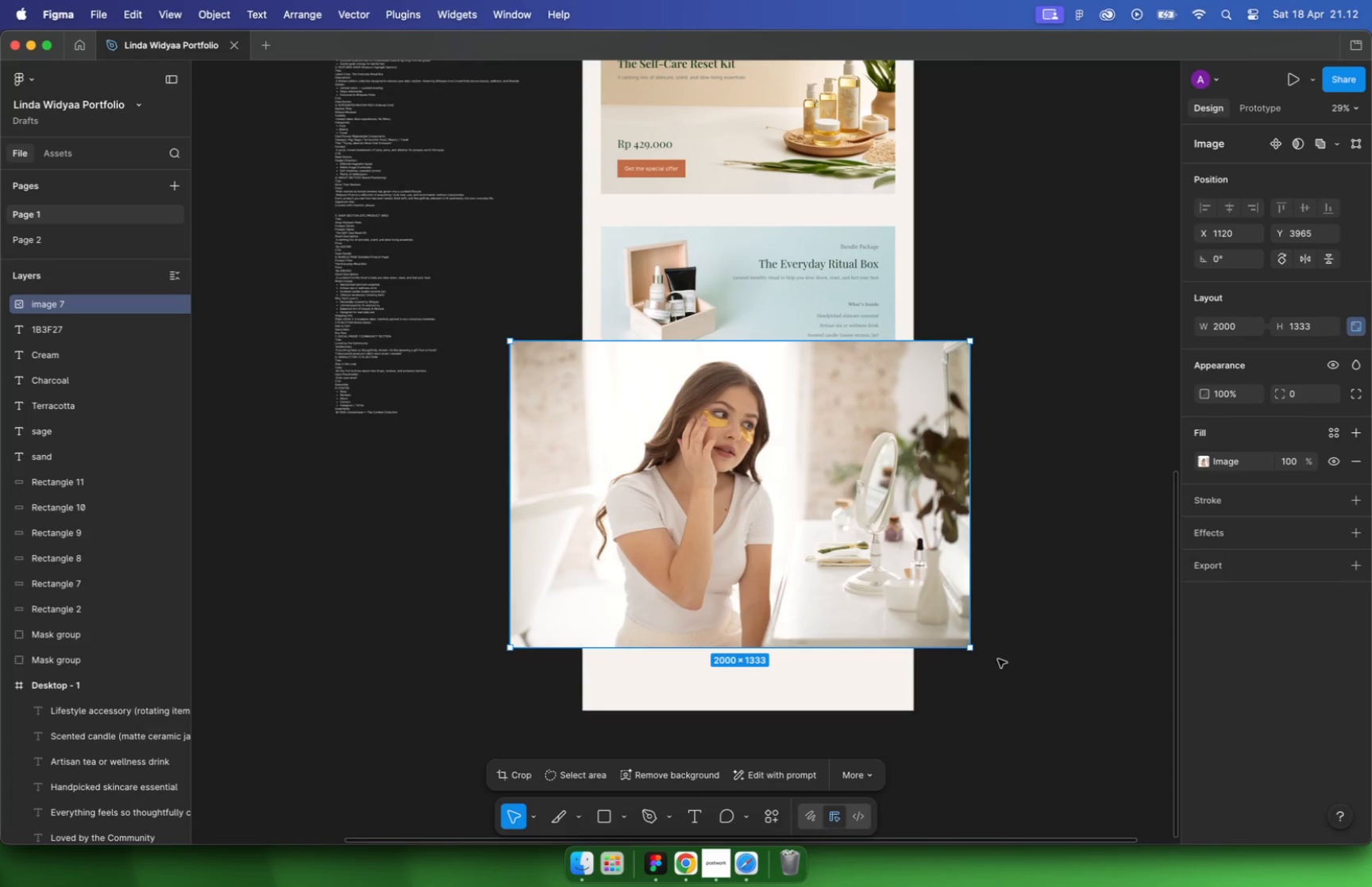 
scroll: coordinate [842, 573], scroll_direction: down, amount: 5.0
 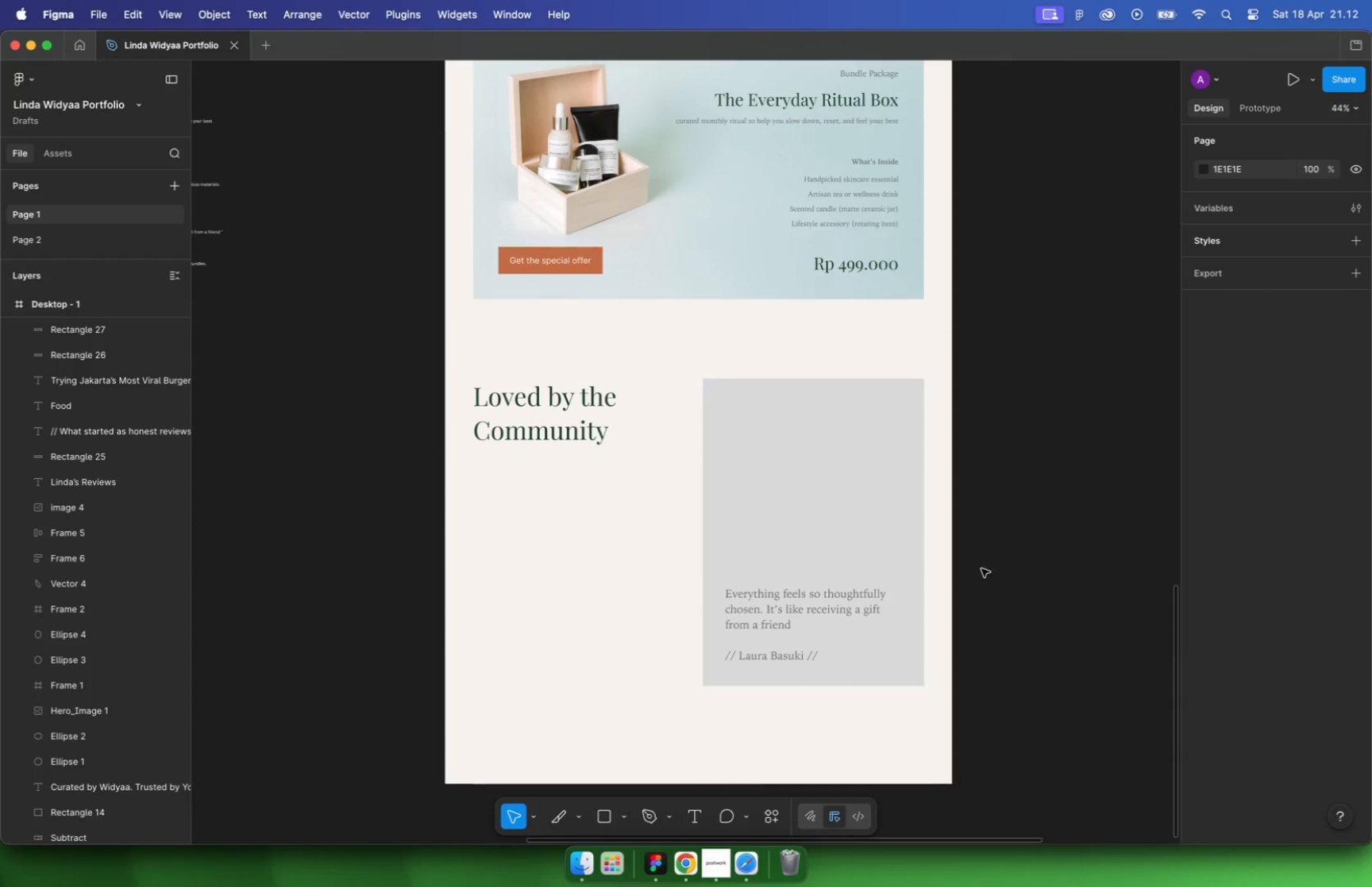 
left_click_drag(start_coordinate=[973, 649], to_coordinate=[918, 632])
 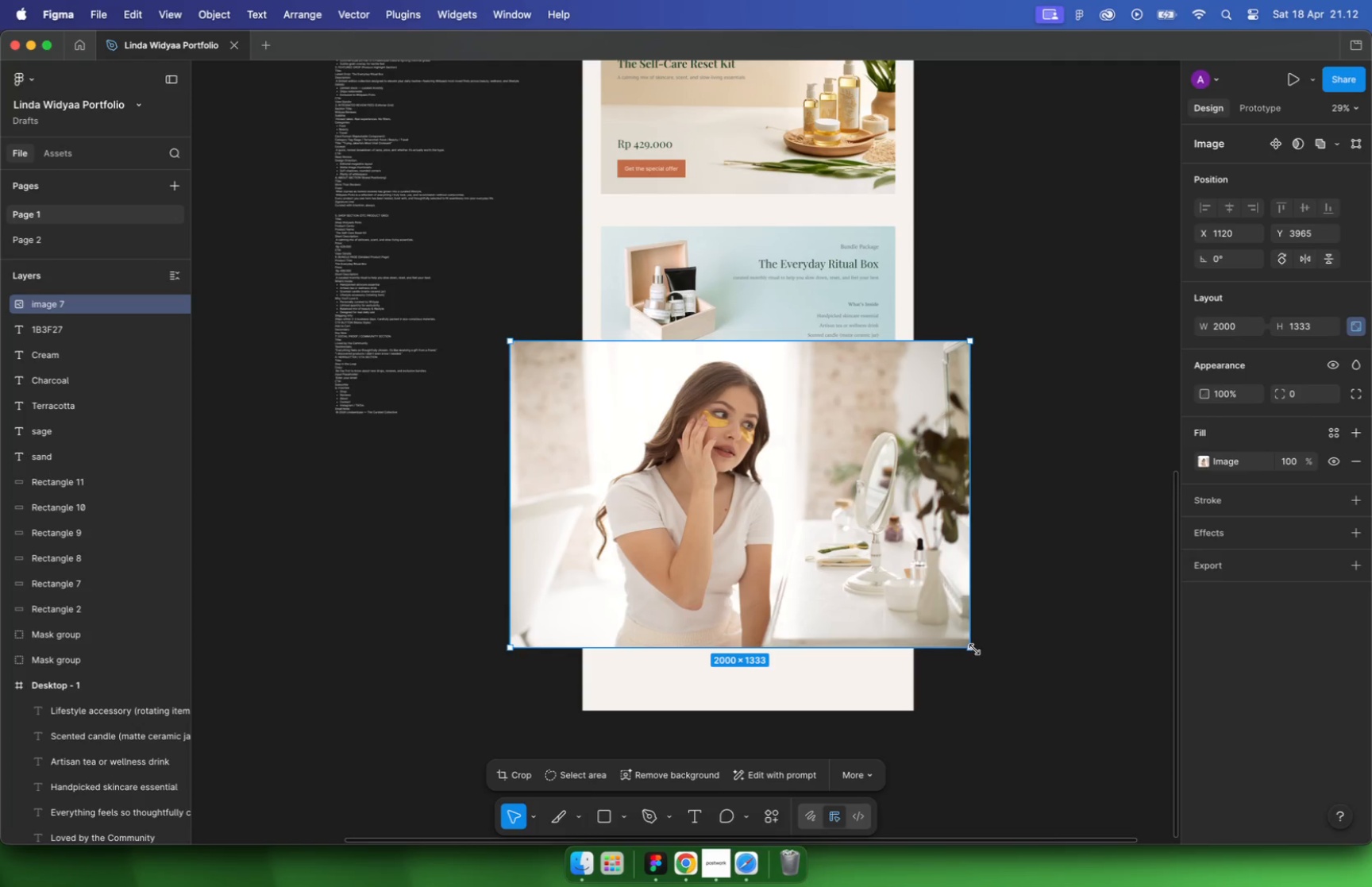 
hold_key(key=ShiftLeft, duration=1.01)
 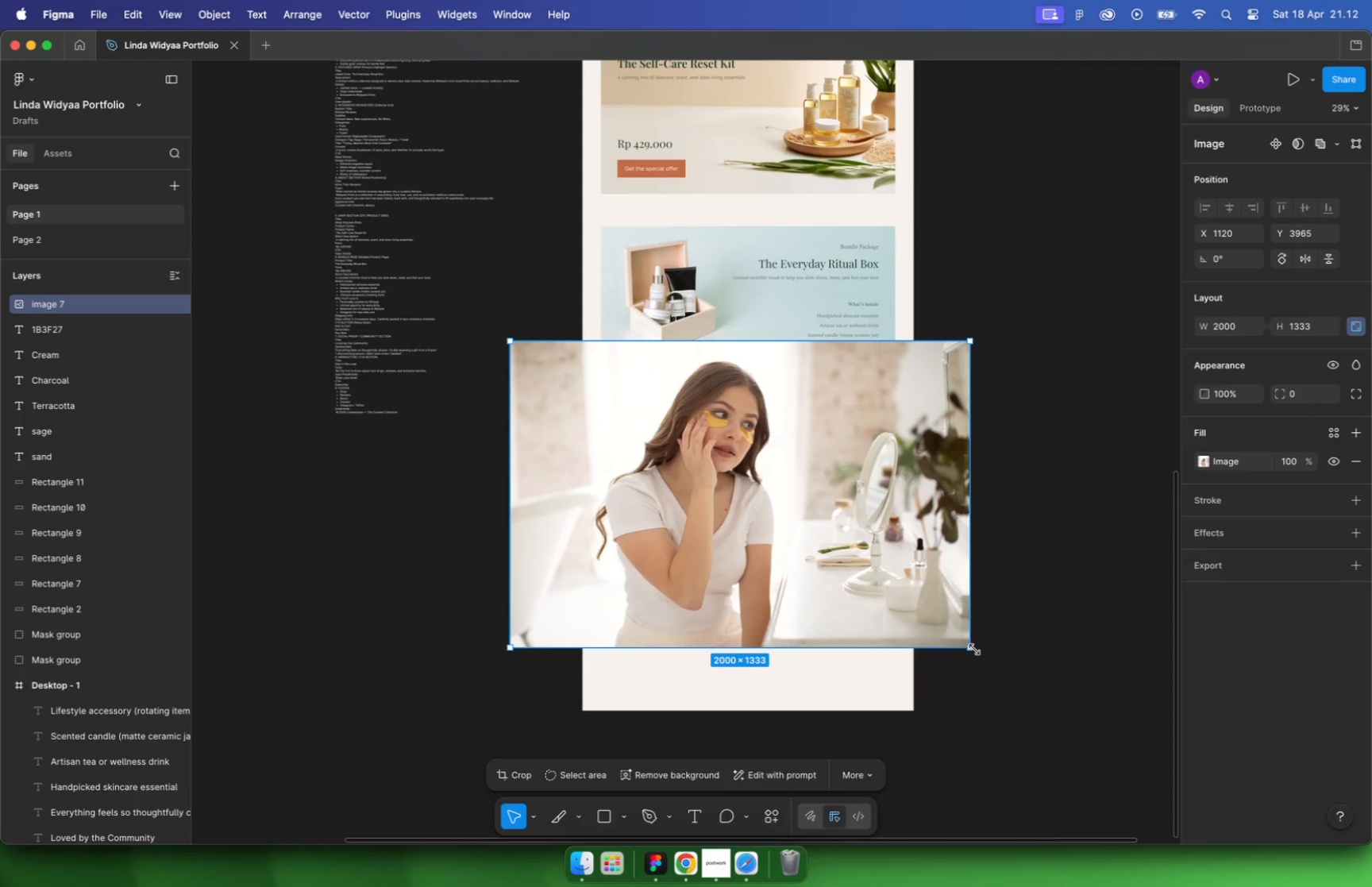 
left_click_drag(start_coordinate=[753, 506], to_coordinate=[852, 596])
 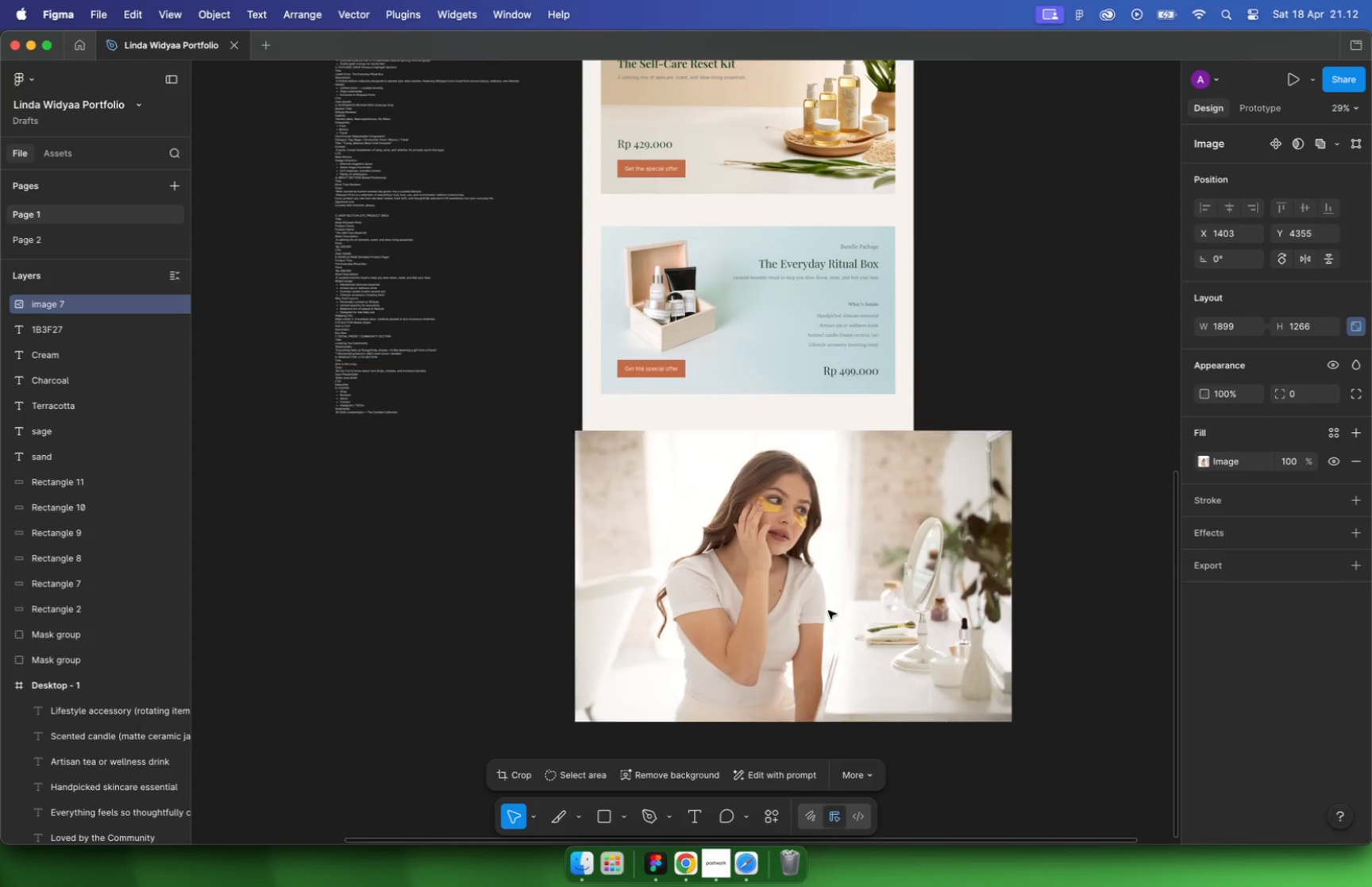 
key(Meta+CommandLeft)
 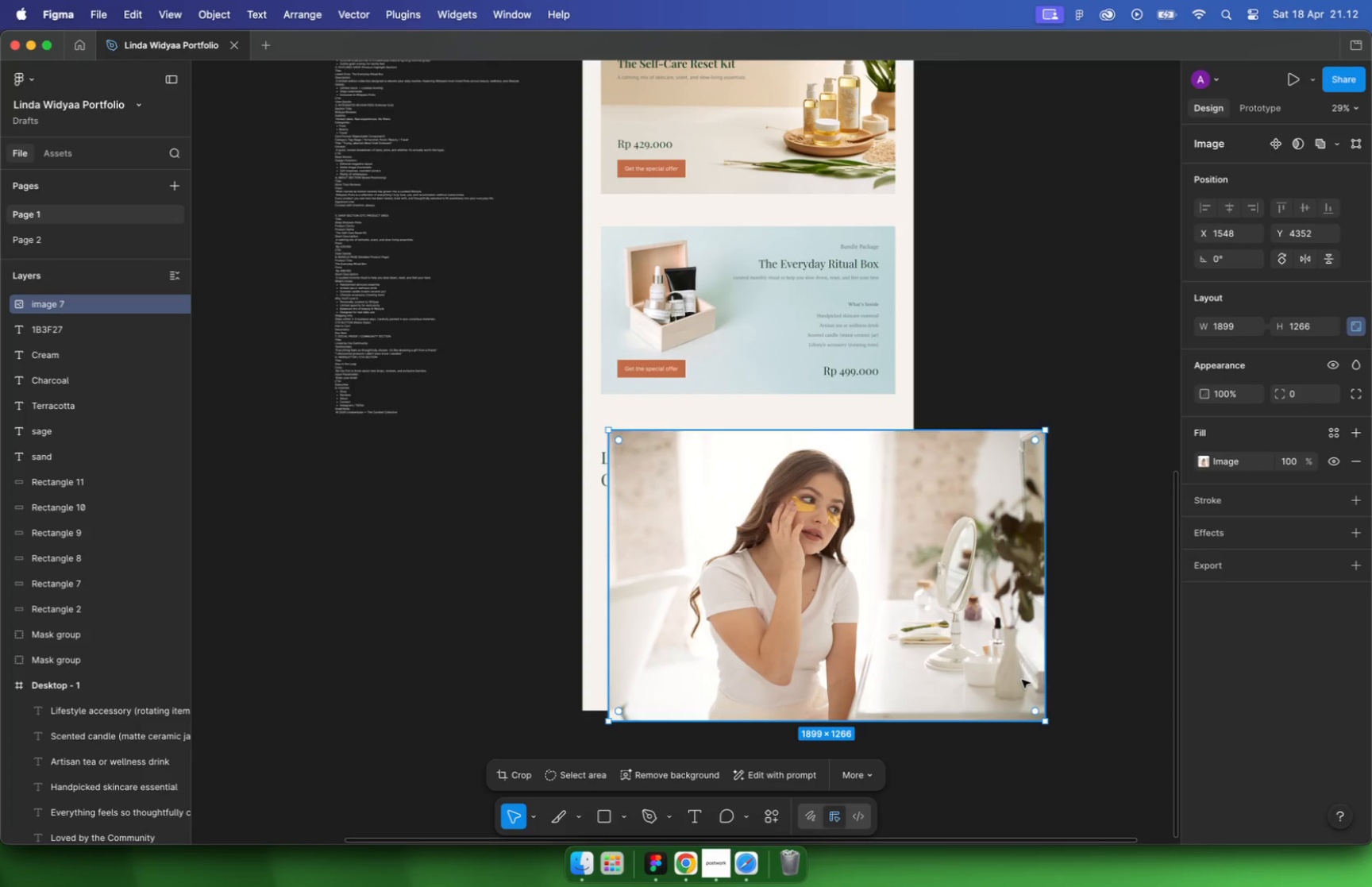 
left_click_drag(start_coordinate=[1050, 723], to_coordinate=[918, 641])
 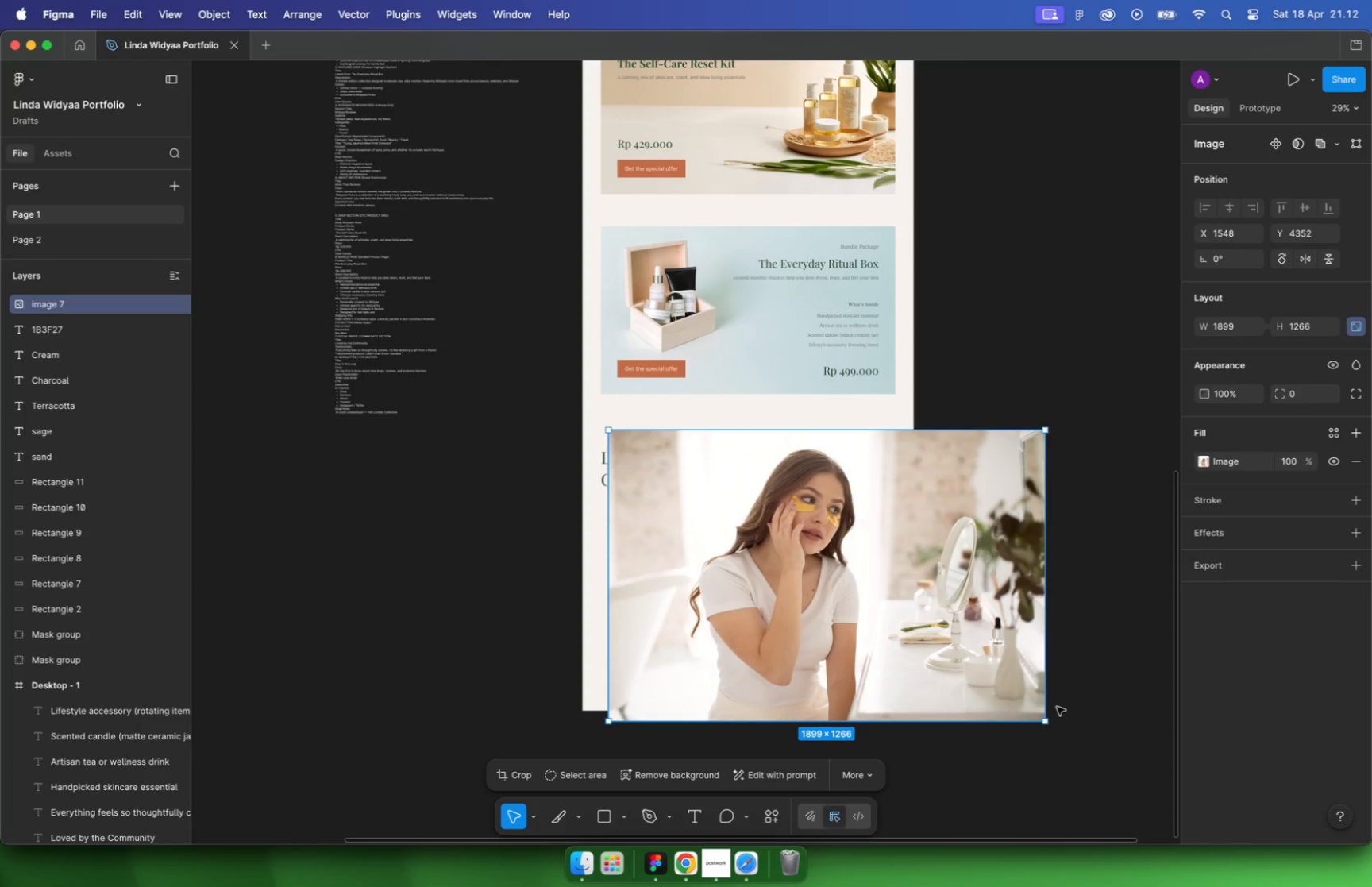 
hold_key(key=ShiftLeft, duration=0.69)
 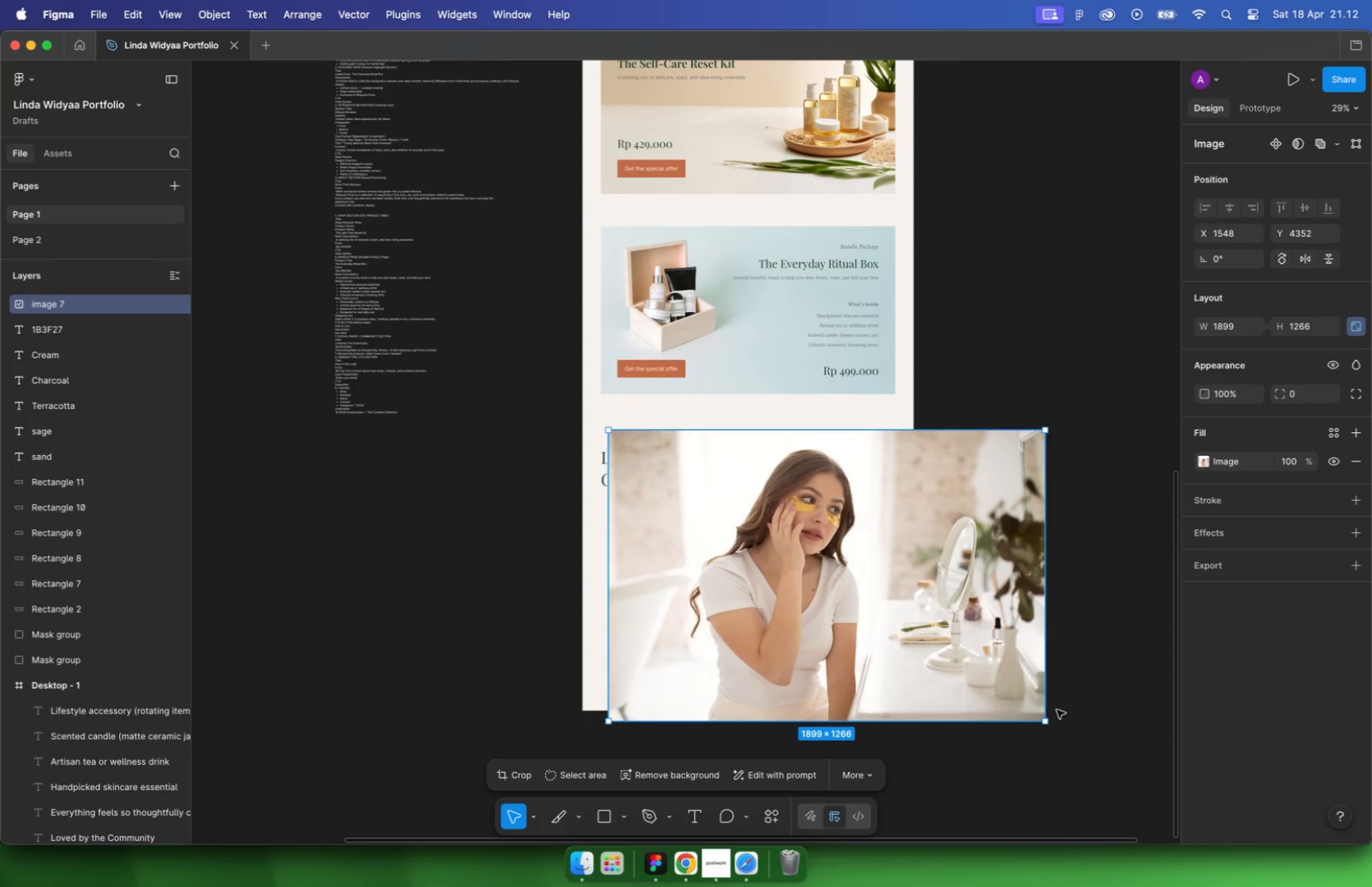 
left_click_drag(start_coordinate=[811, 538], to_coordinate=[870, 569])
 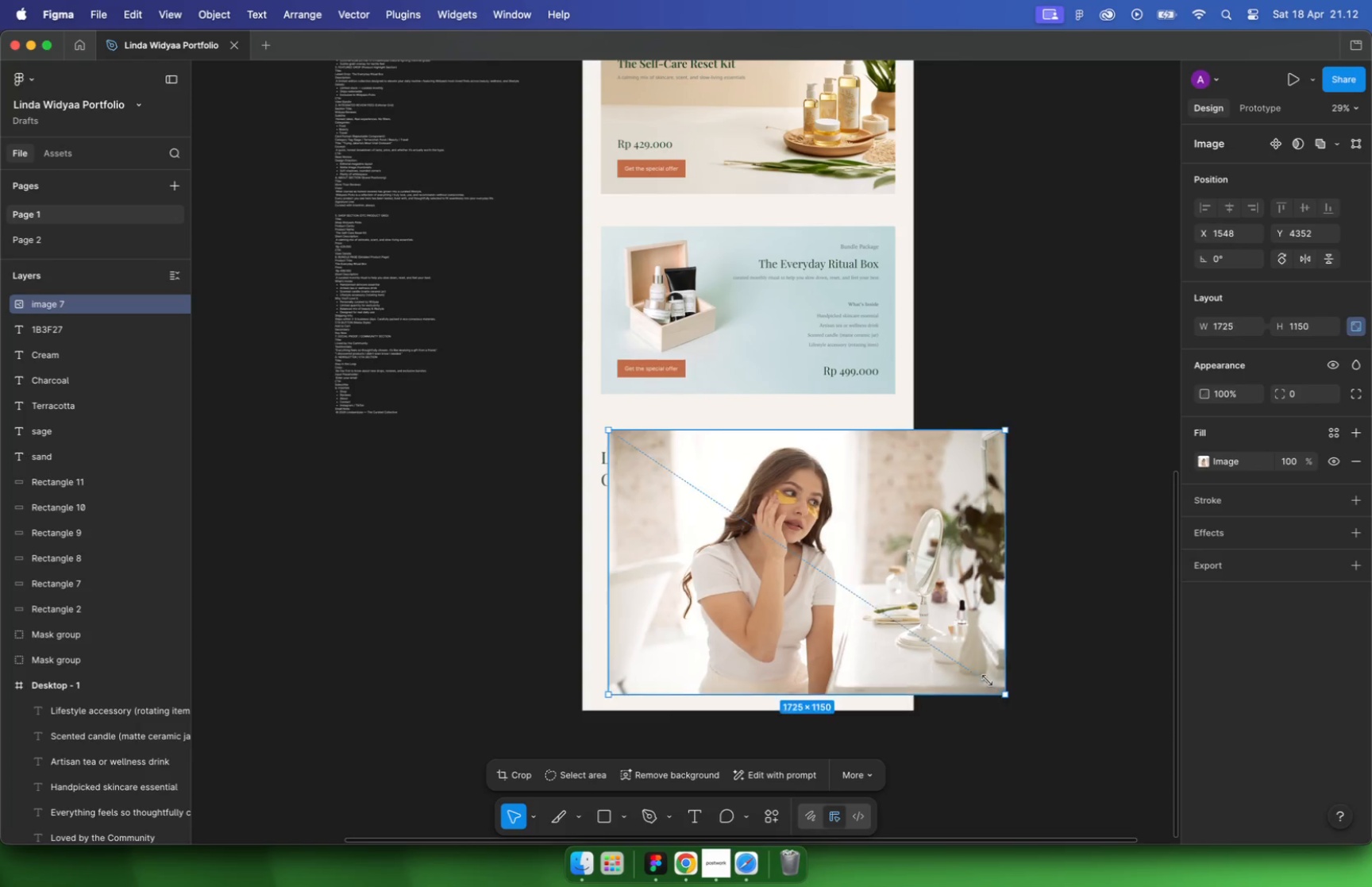 
hold_key(key=ShiftLeft, duration=0.77)
 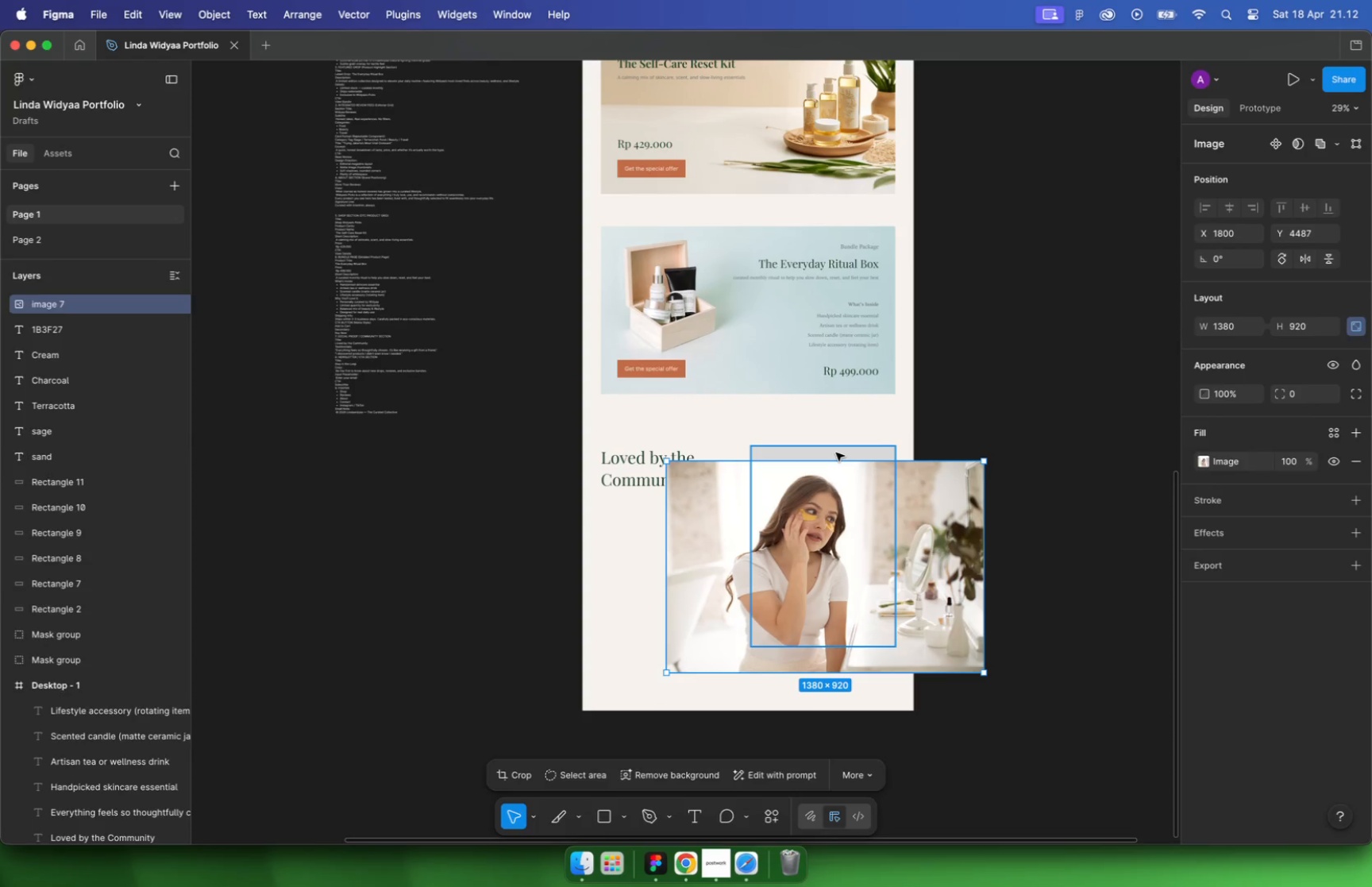 
left_click([1298, 147])
 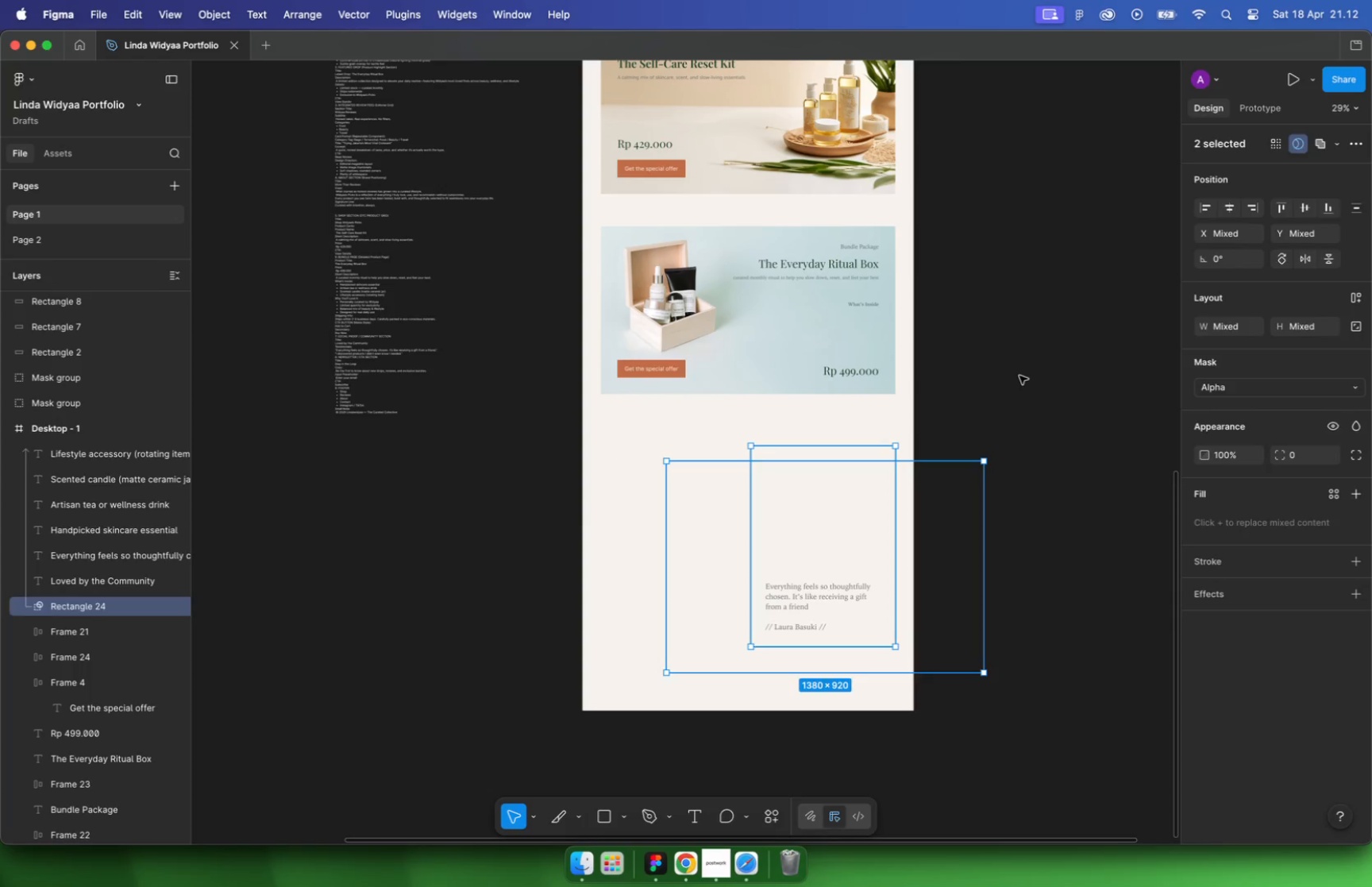 
key(Meta+CommandLeft)
 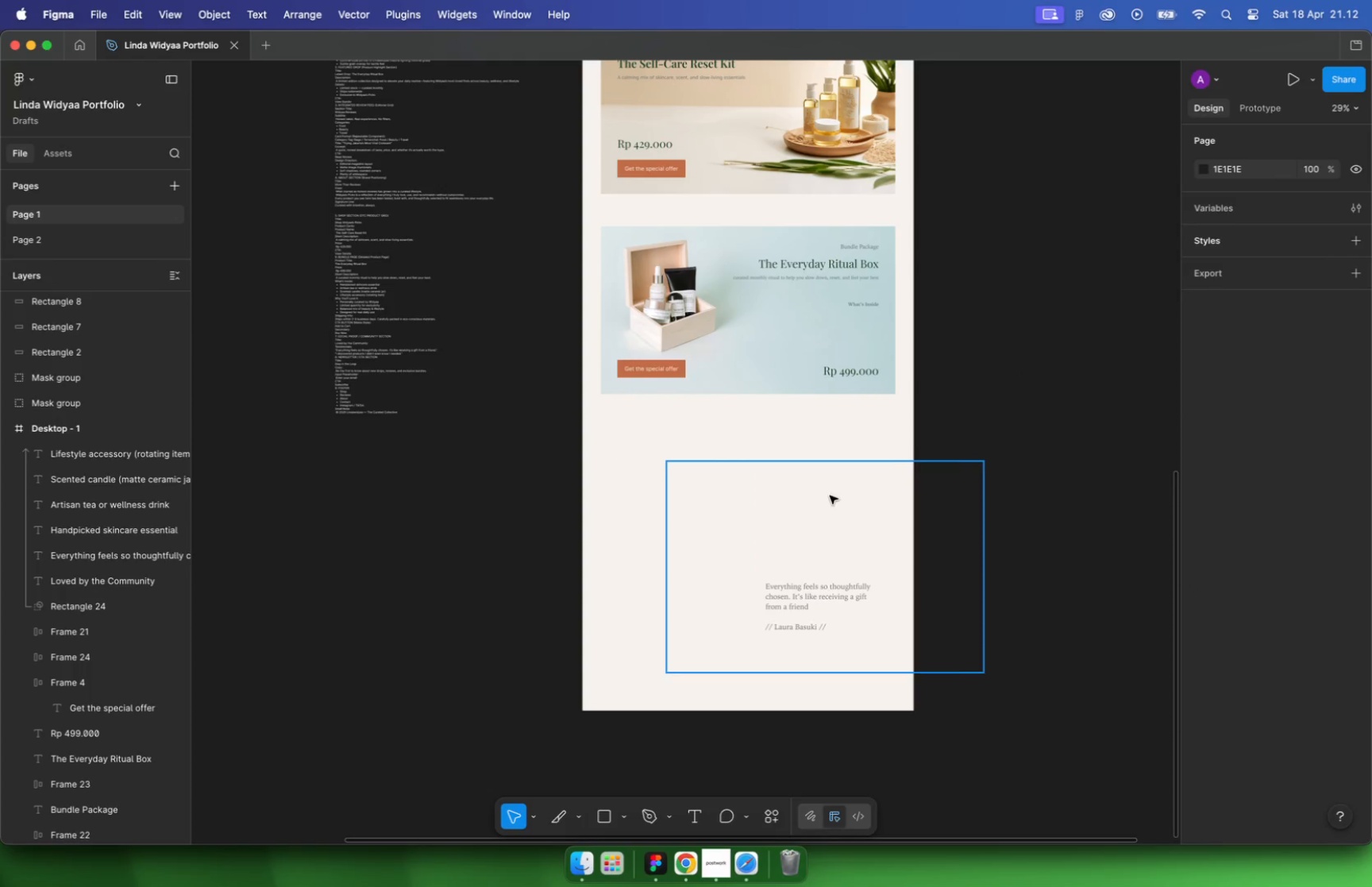 
key(Meta+Z)
 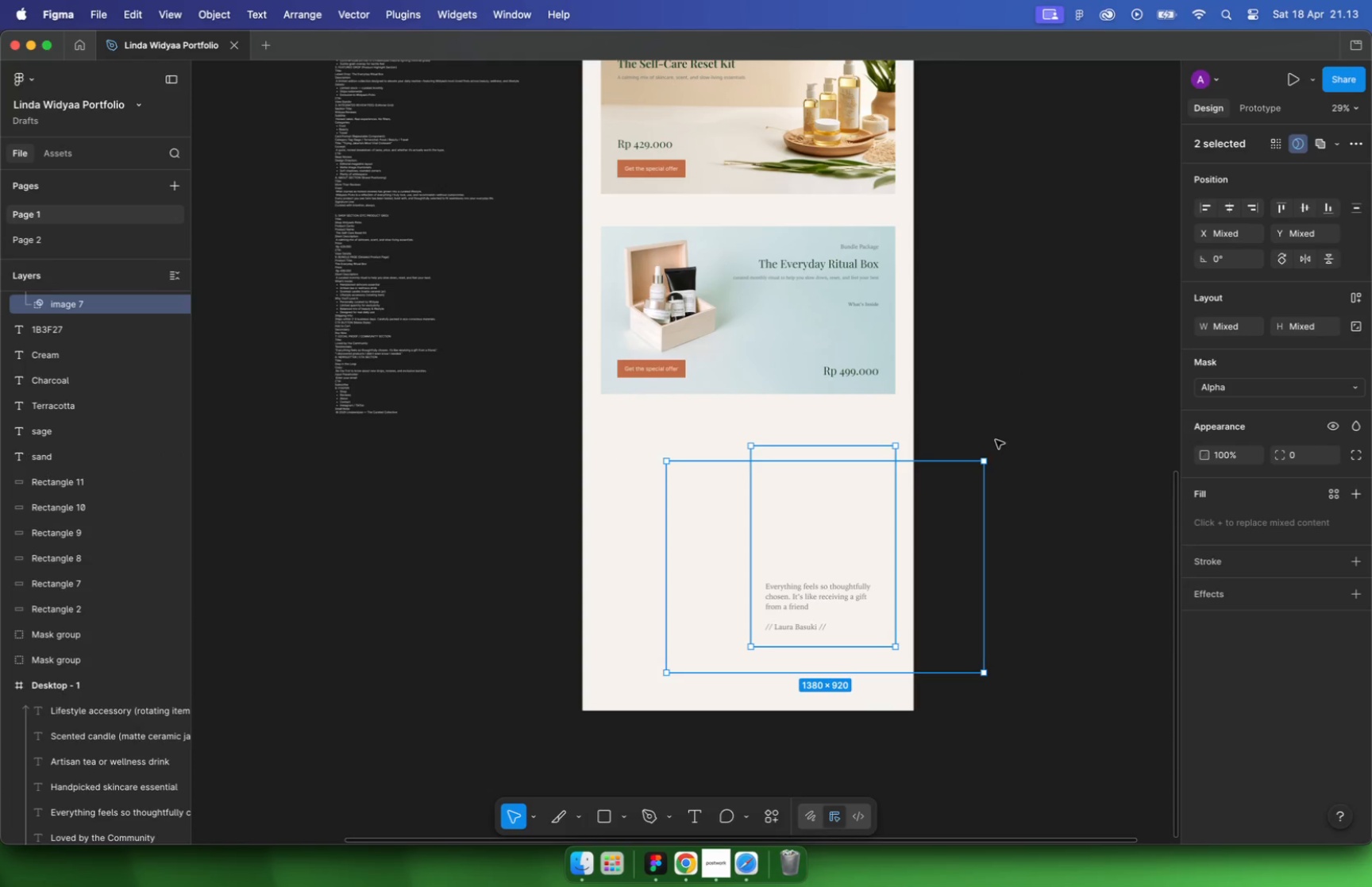 
key(Meta+Z)
 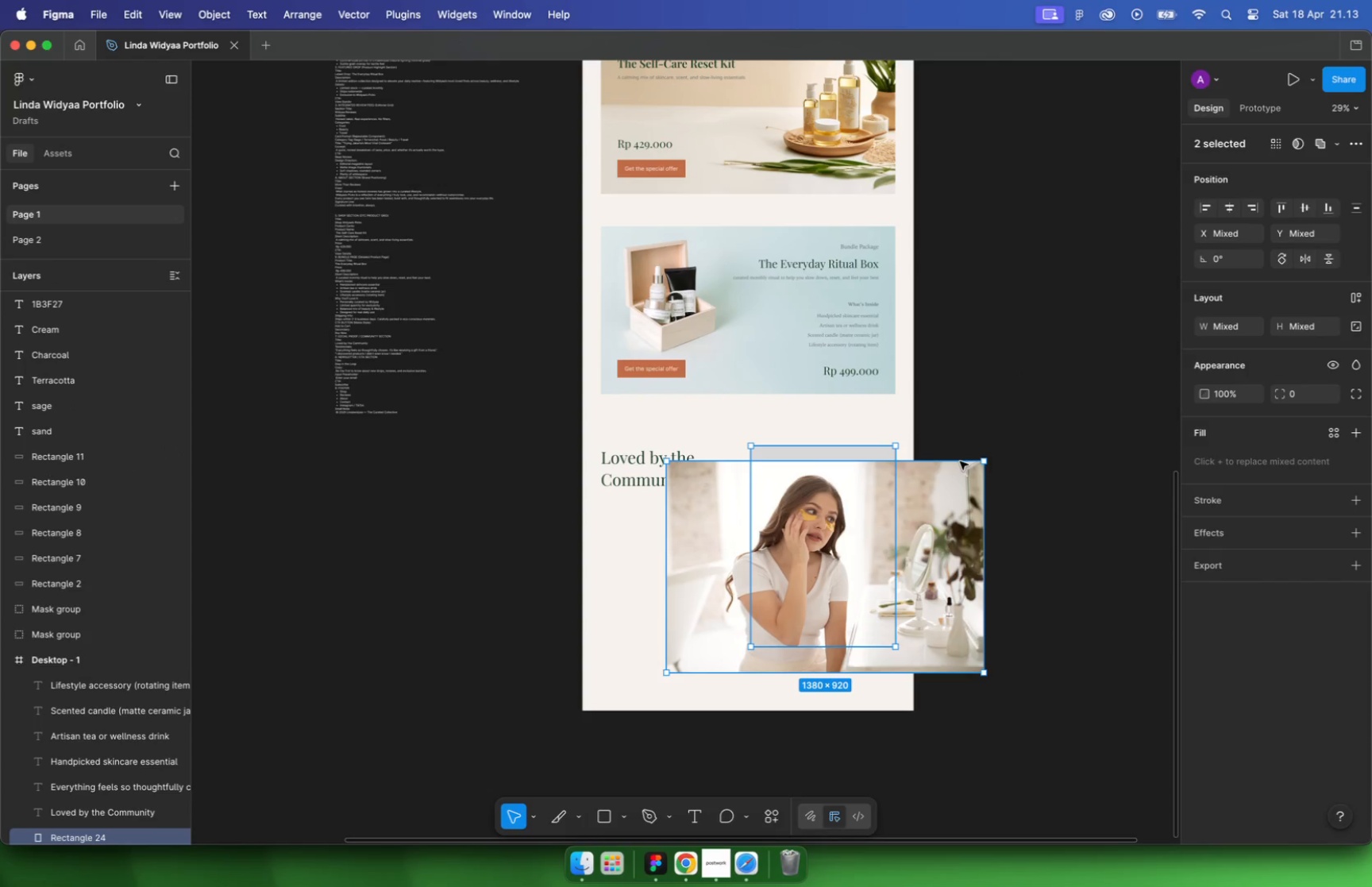 
left_click([834, 532])
 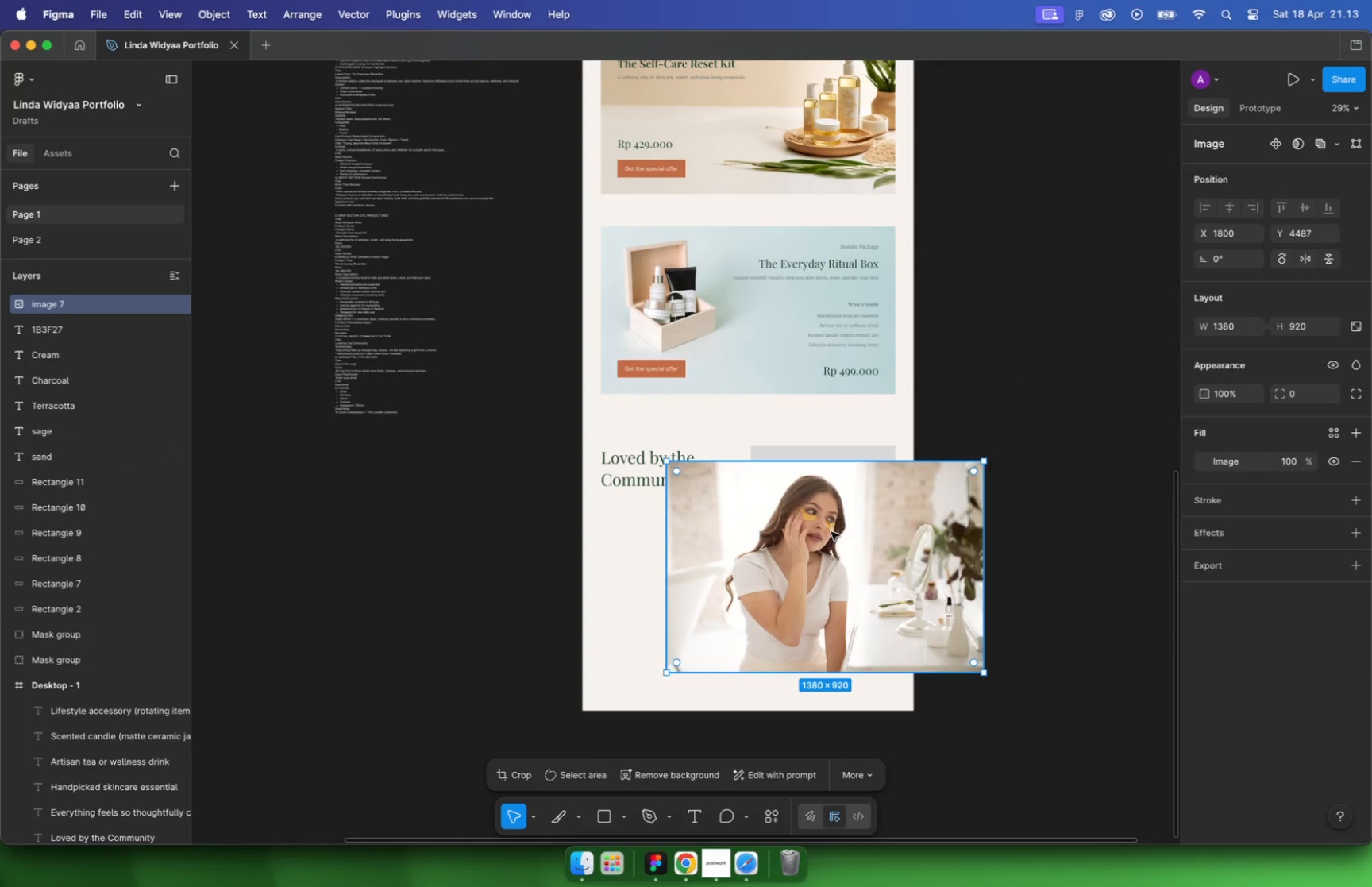 
key(Meta+CommandLeft)
 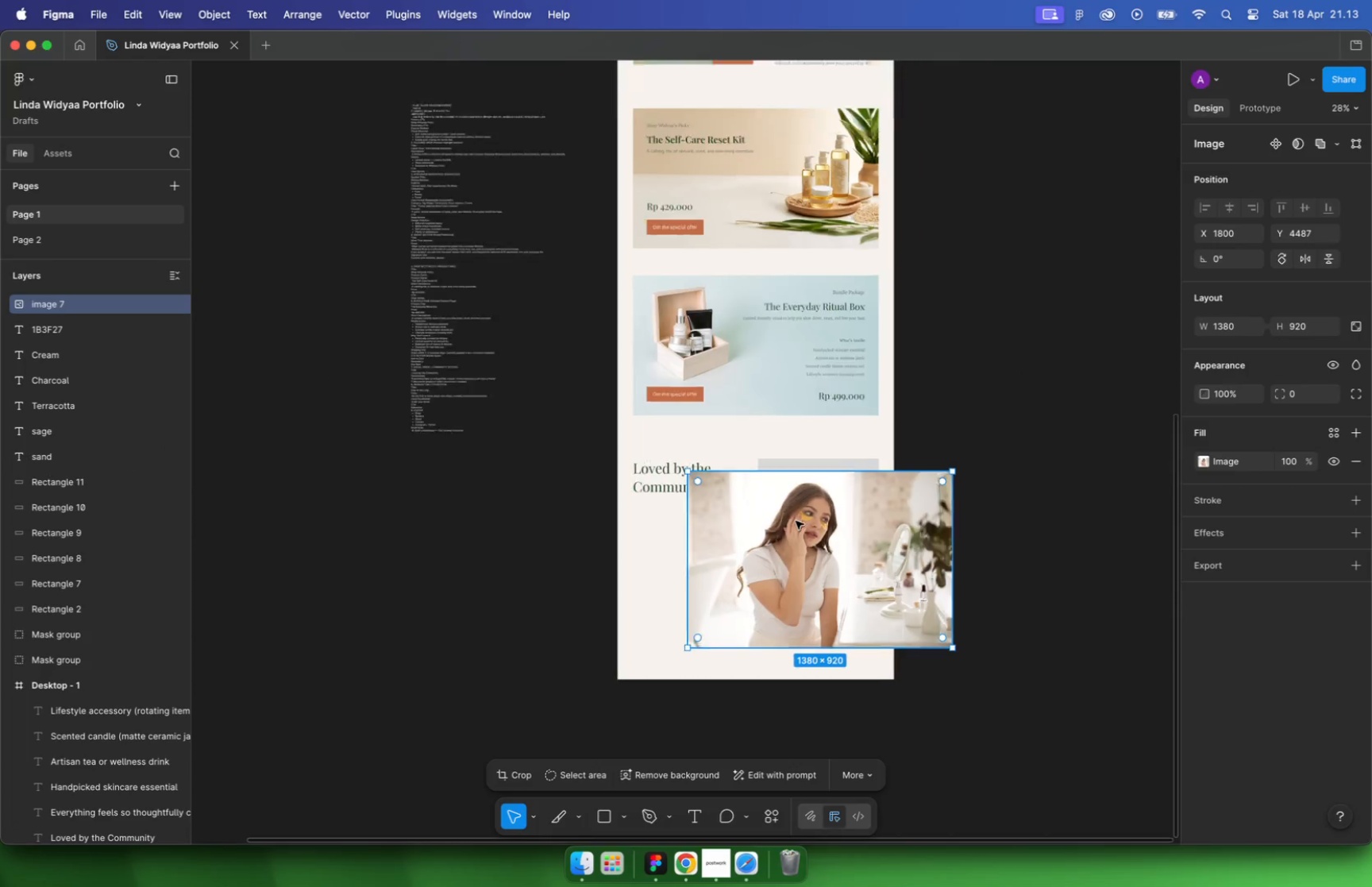 
left_click_drag(start_coordinate=[793, 526], to_coordinate=[1016, 478])
 